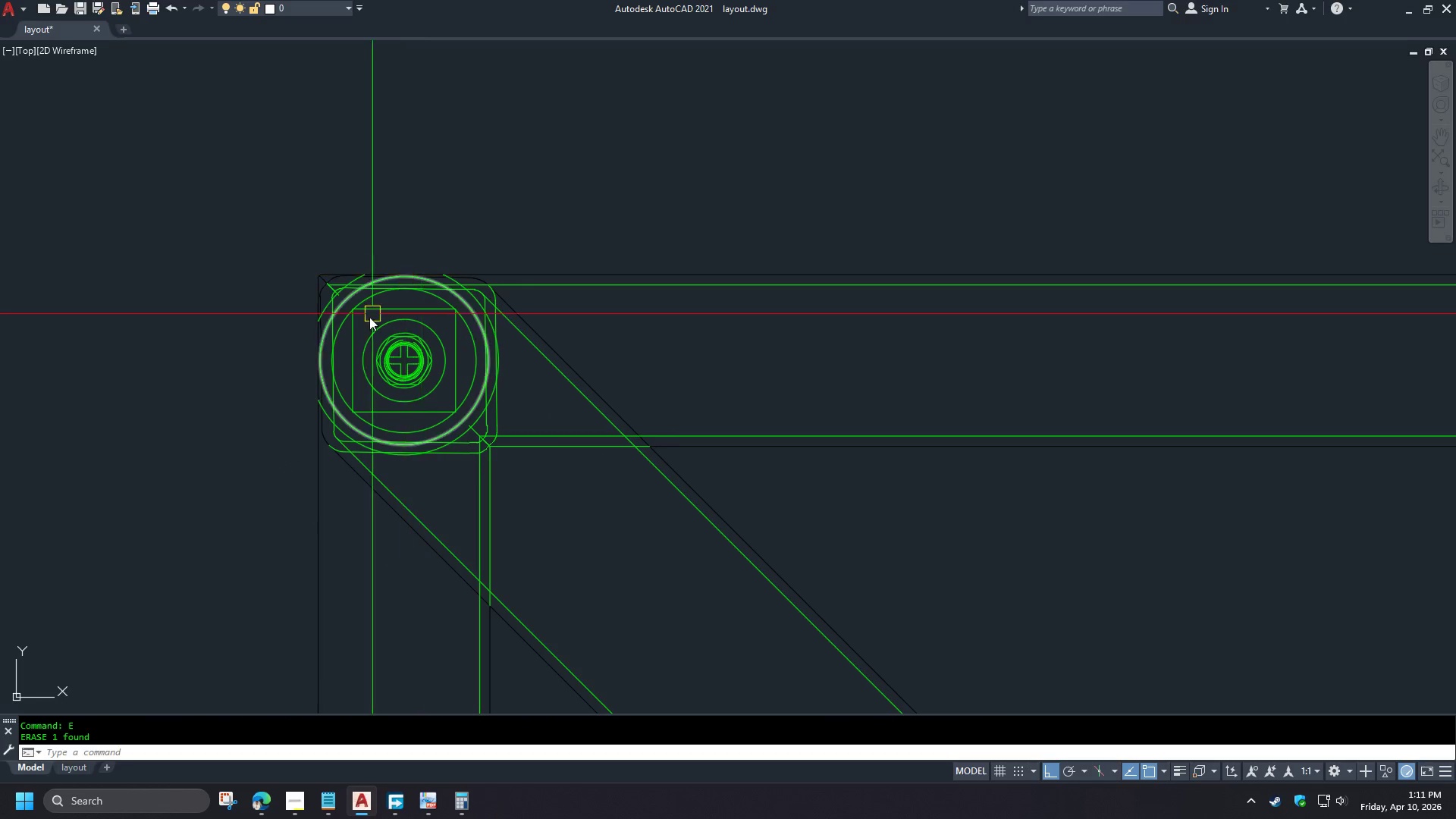 
scroll: coordinate [344, 340], scroll_direction: up, amount: 1.0
 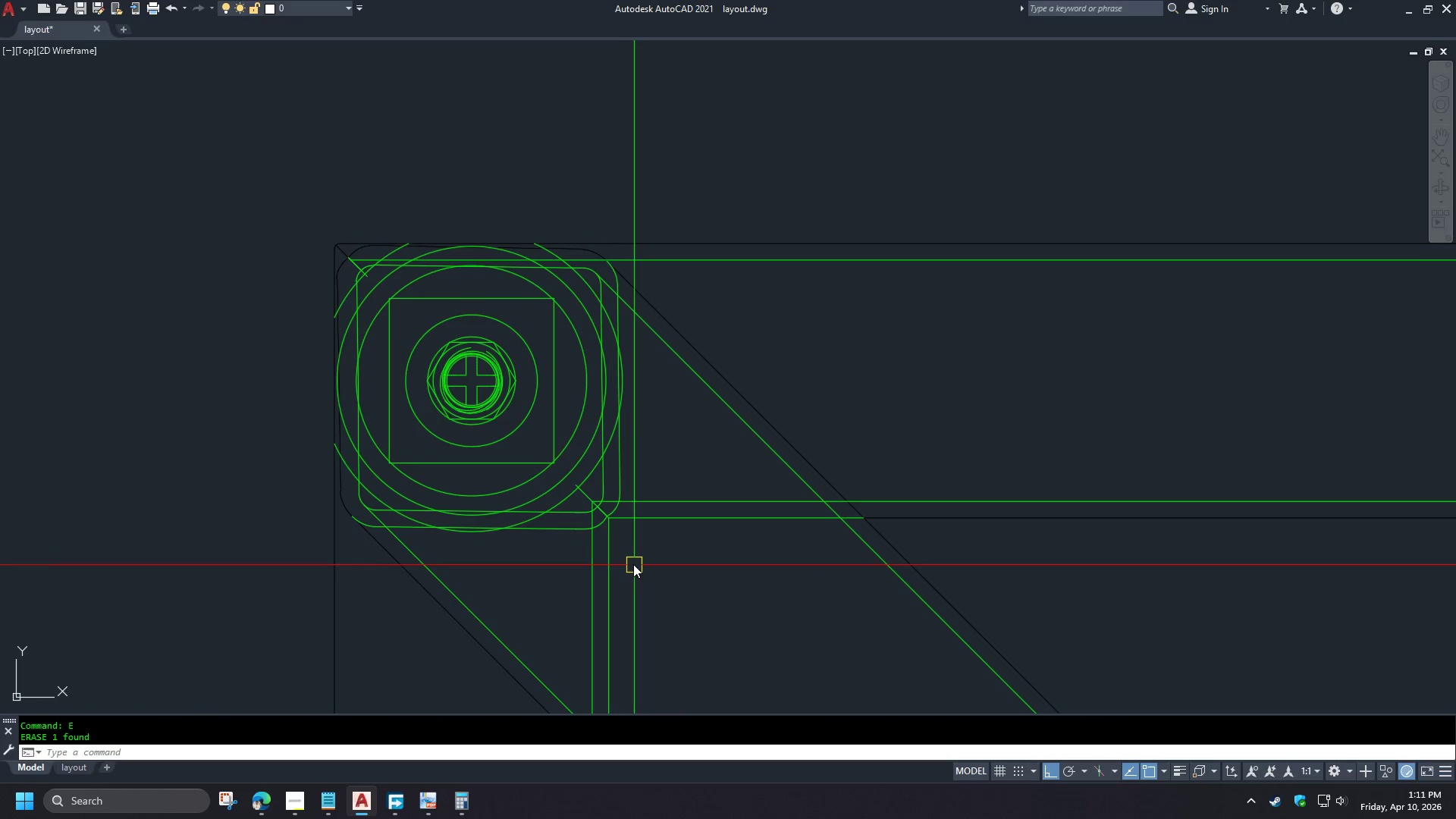 
scroll: coordinate [306, 134], scroll_direction: down, amount: 5.0
 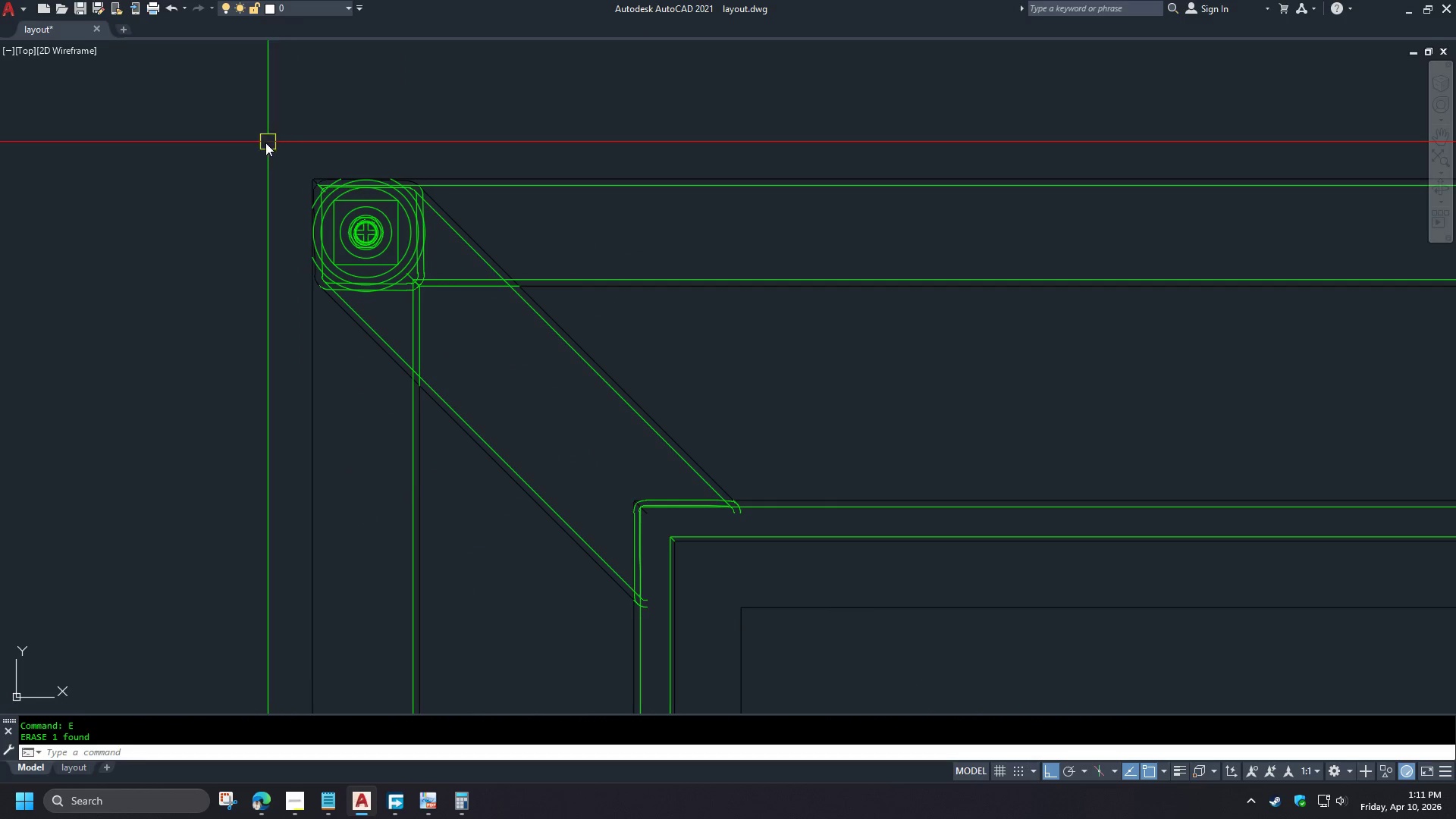 
left_click([253, 152])
 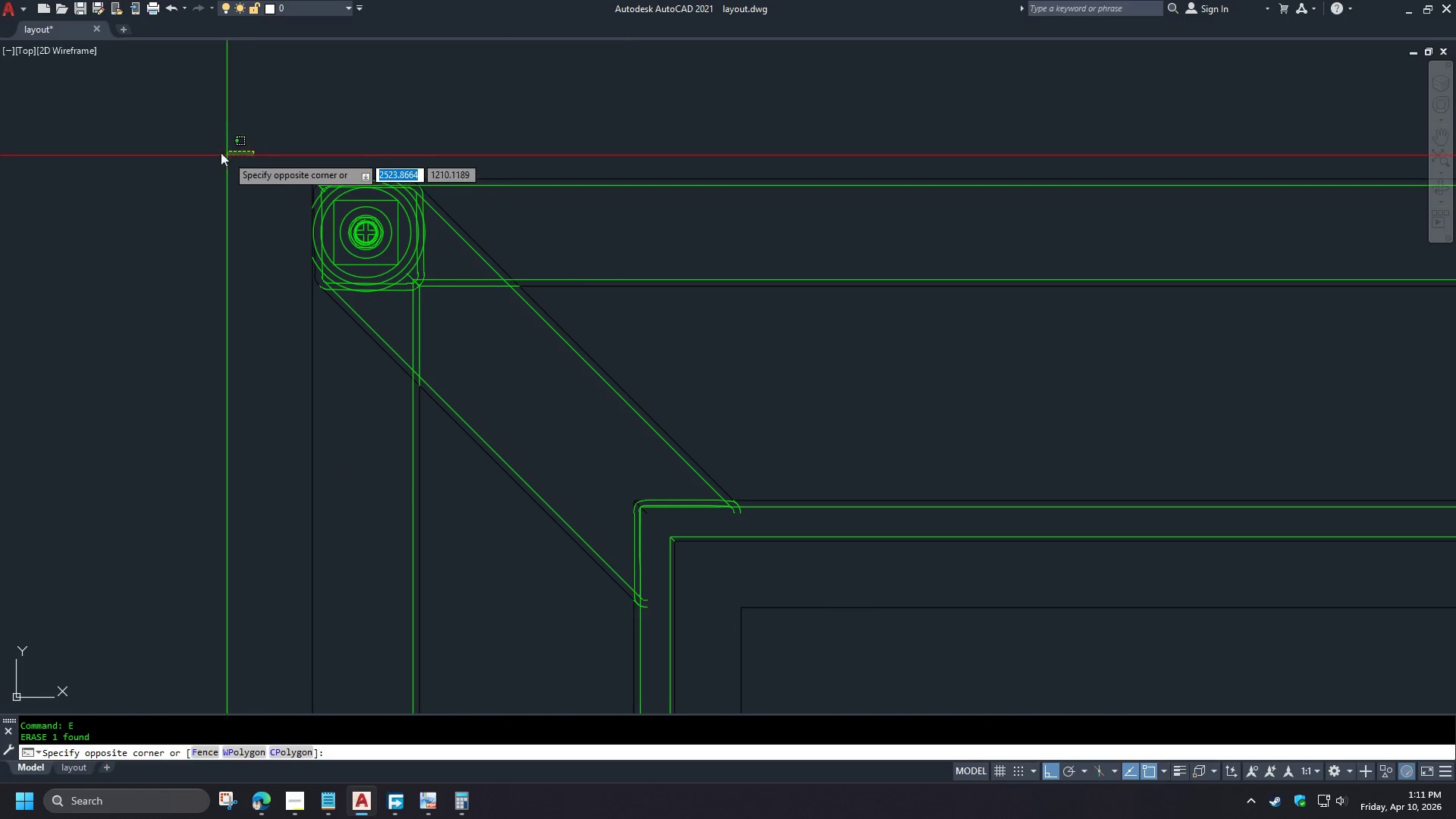 
scroll: coordinate [236, 134], scroll_direction: down, amount: 6.0
 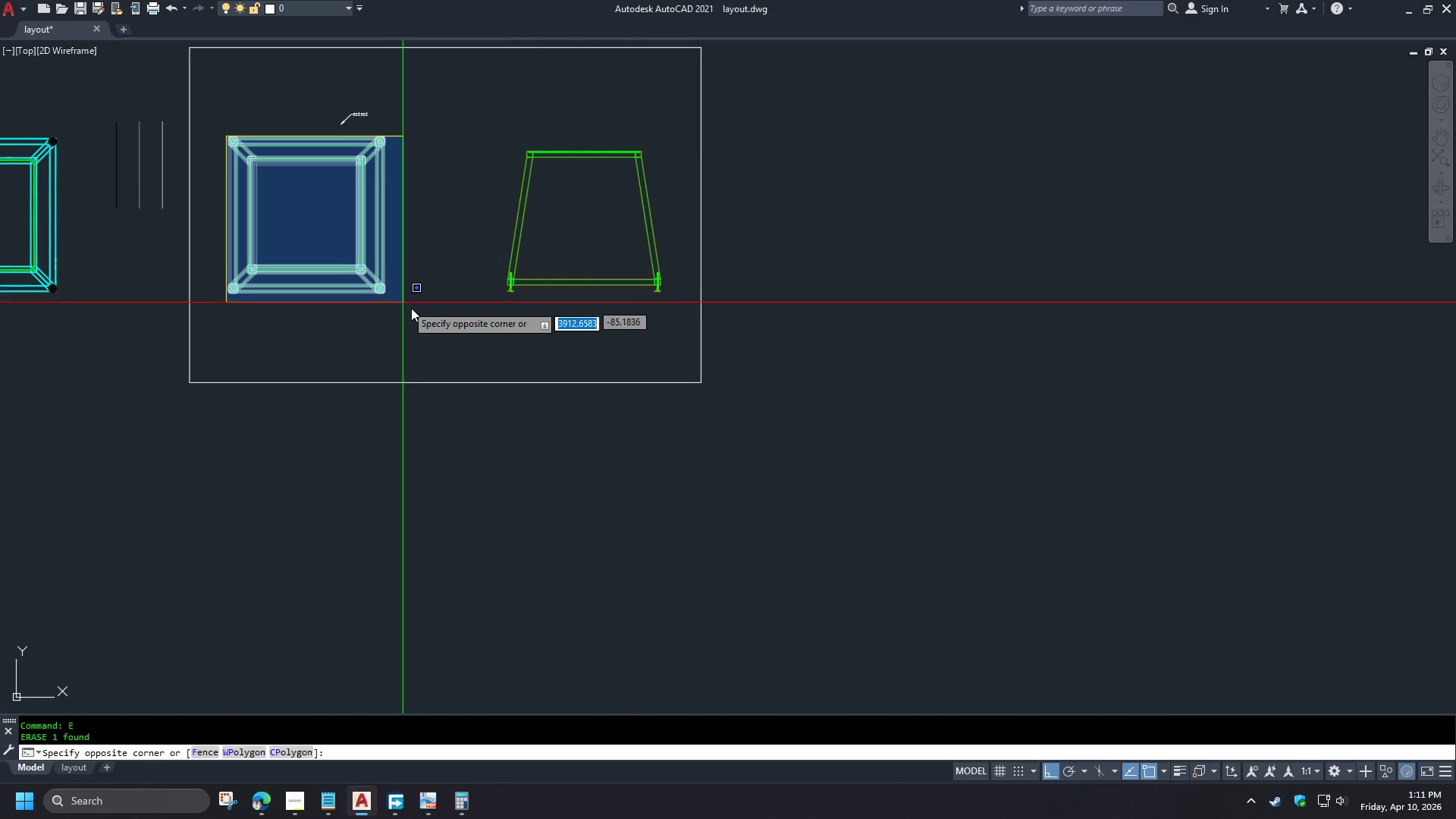 
left_click([416, 324])
 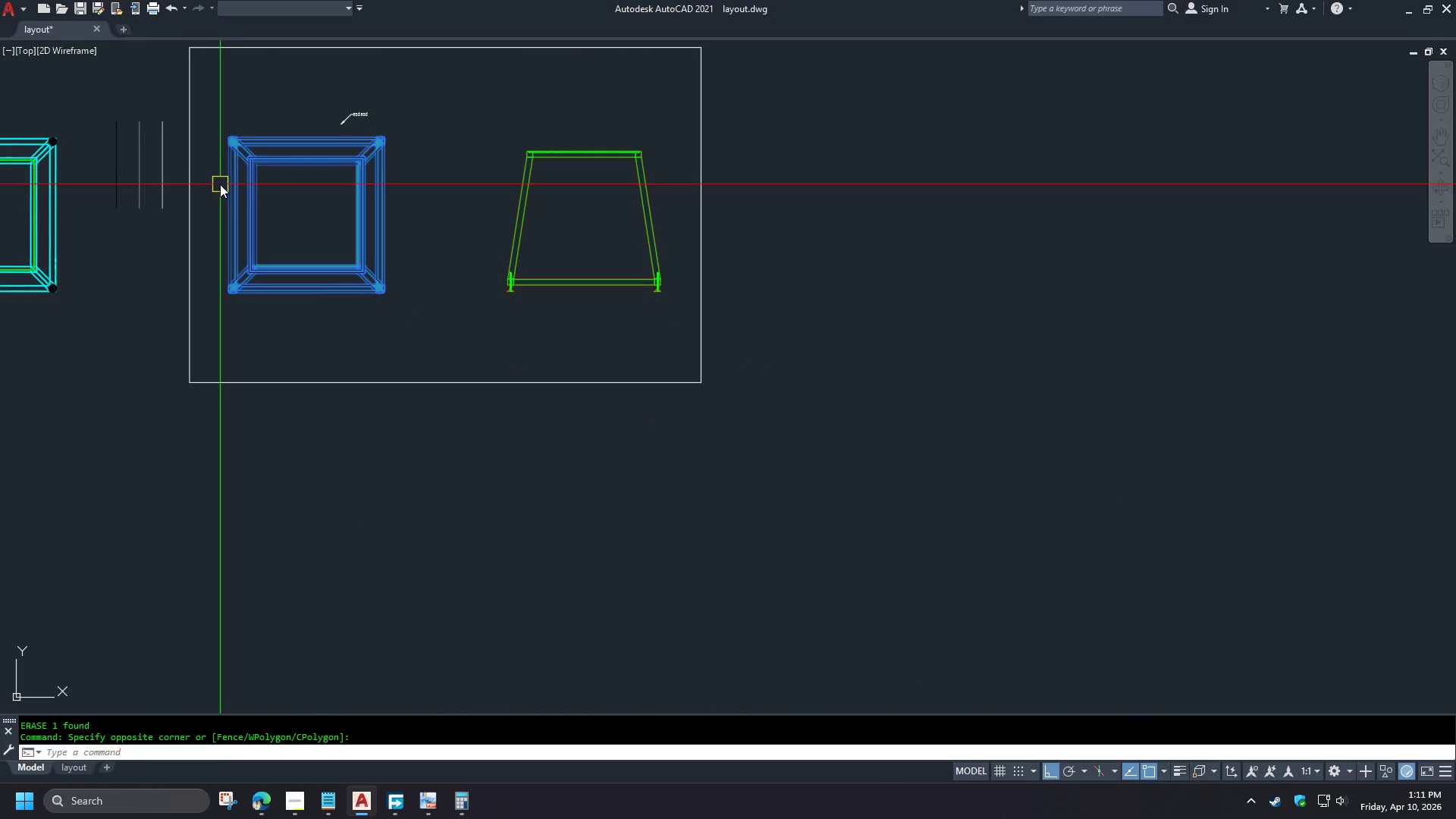 
type(qs)
 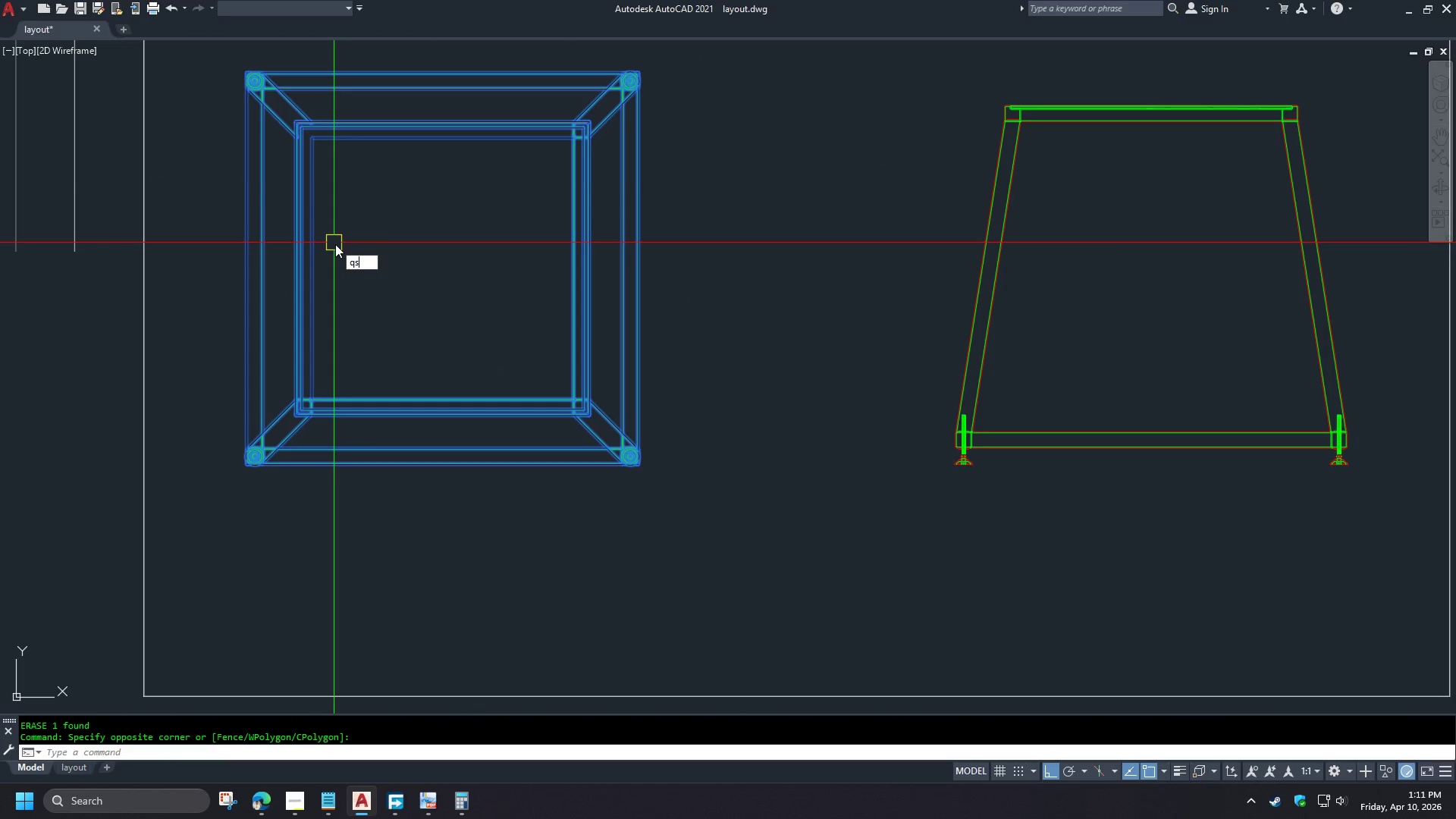 
scroll: coordinate [219, 181], scroll_direction: up, amount: 2.0
 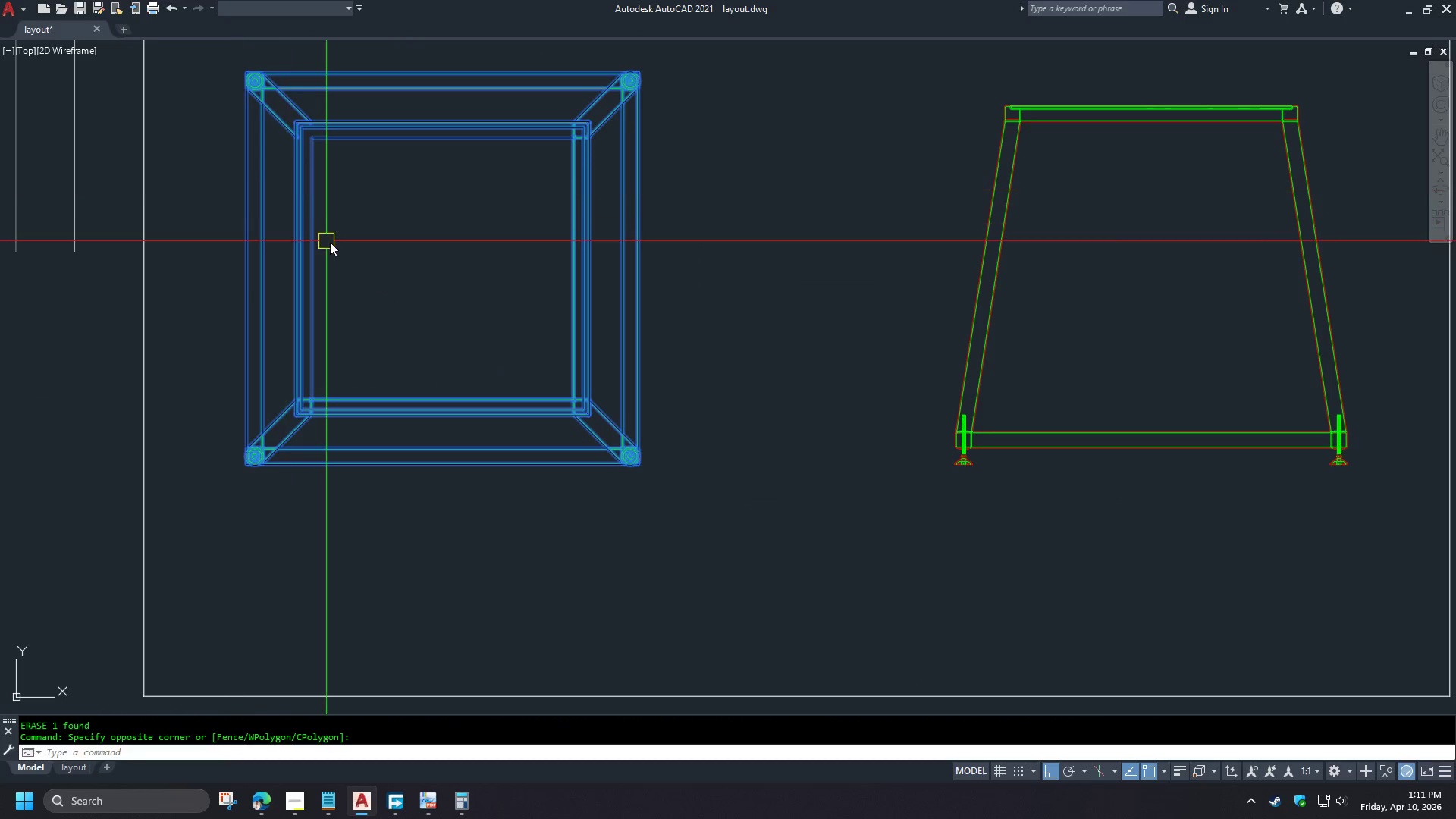 
key(E)
 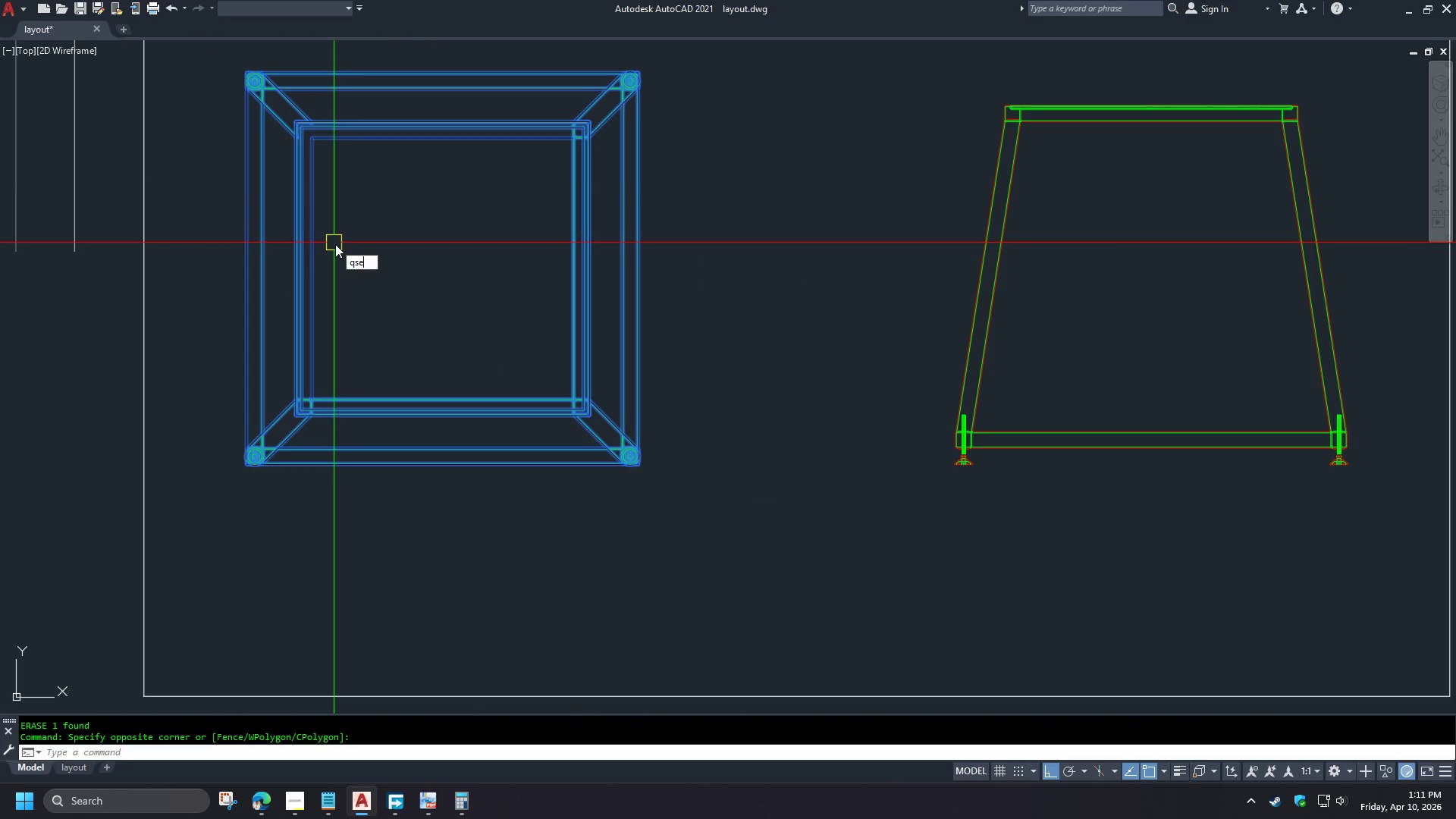 
key(Space)
 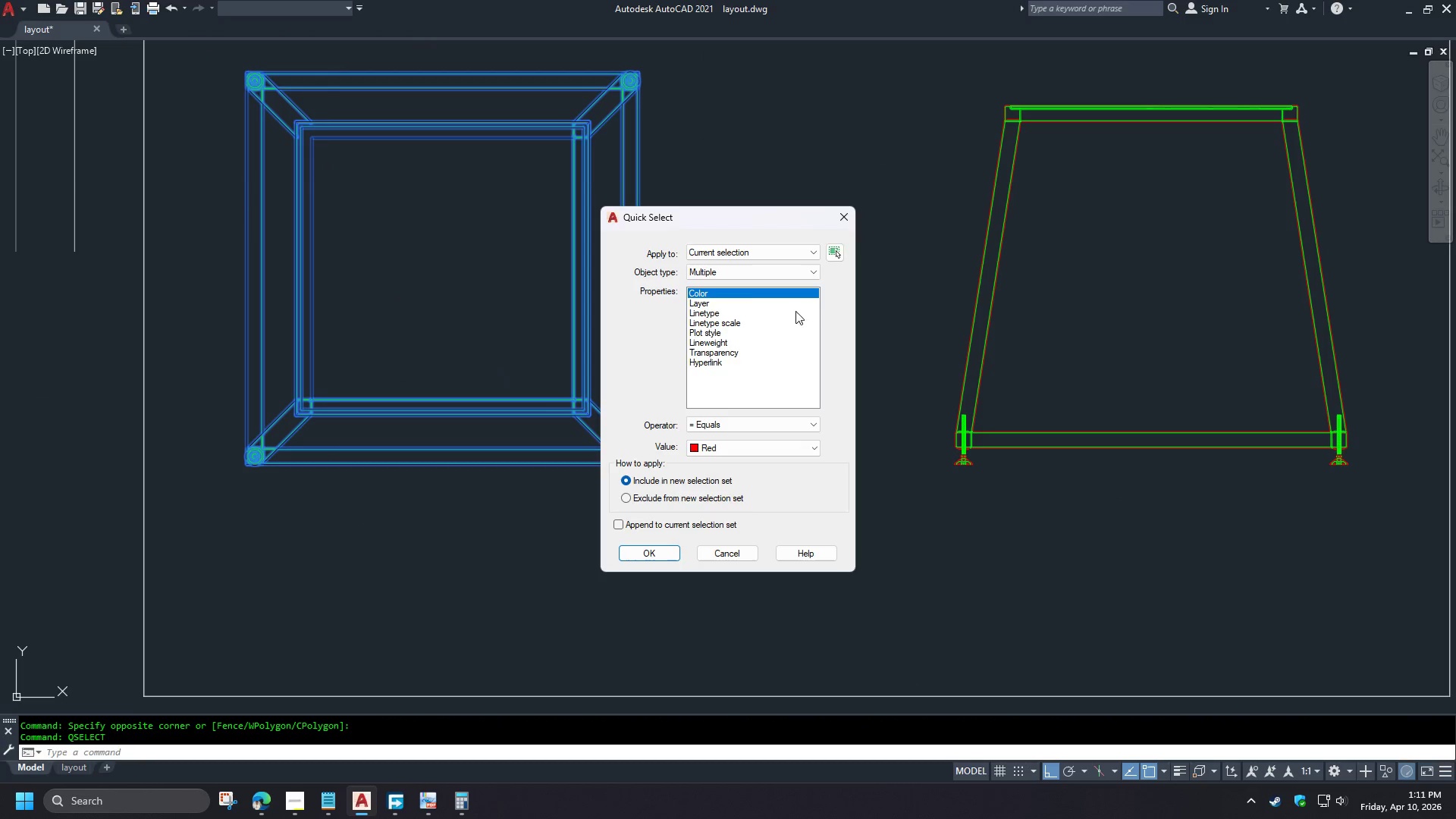 
mouse_move([726, 290])
 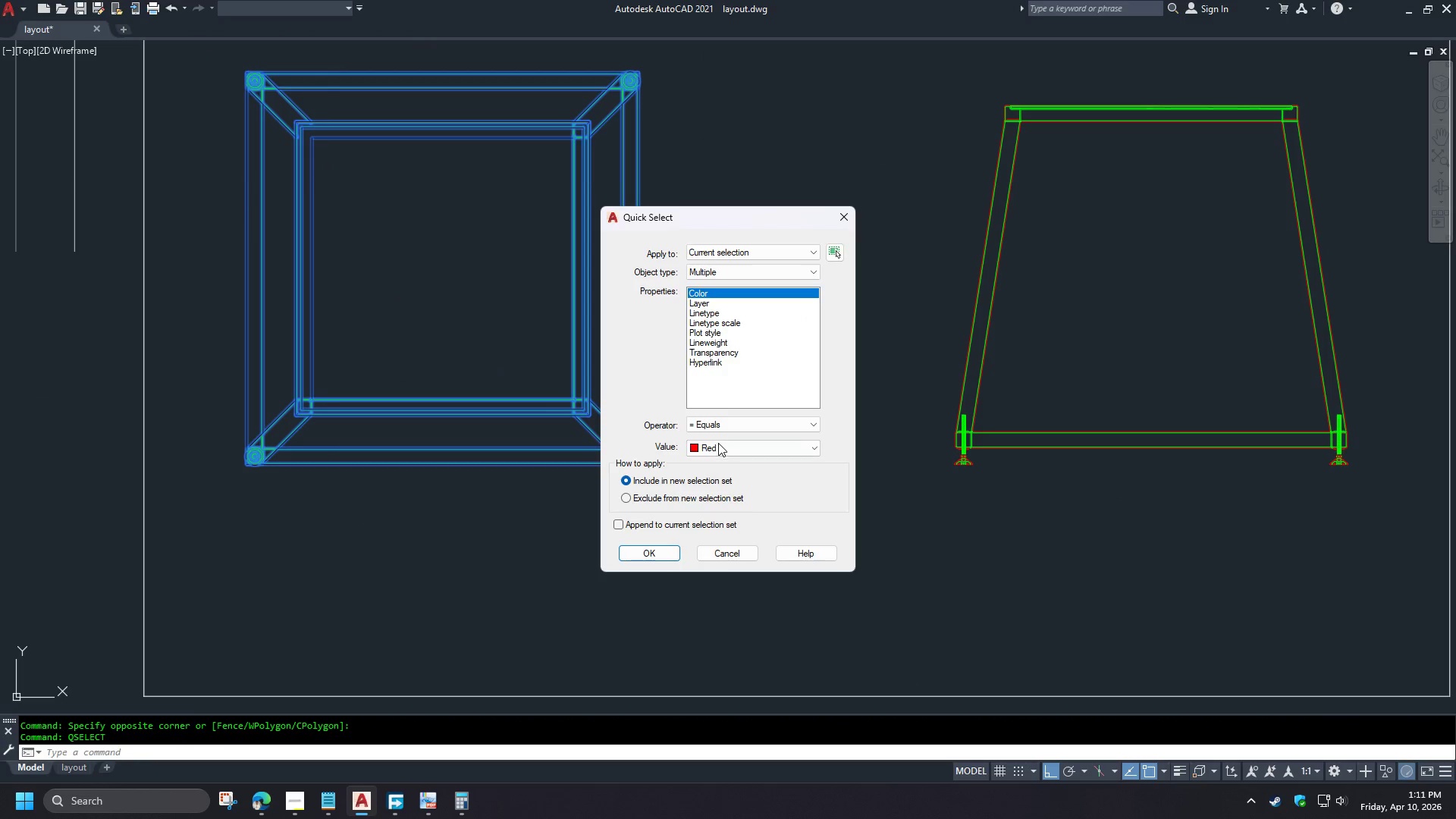 
left_click([717, 445])
 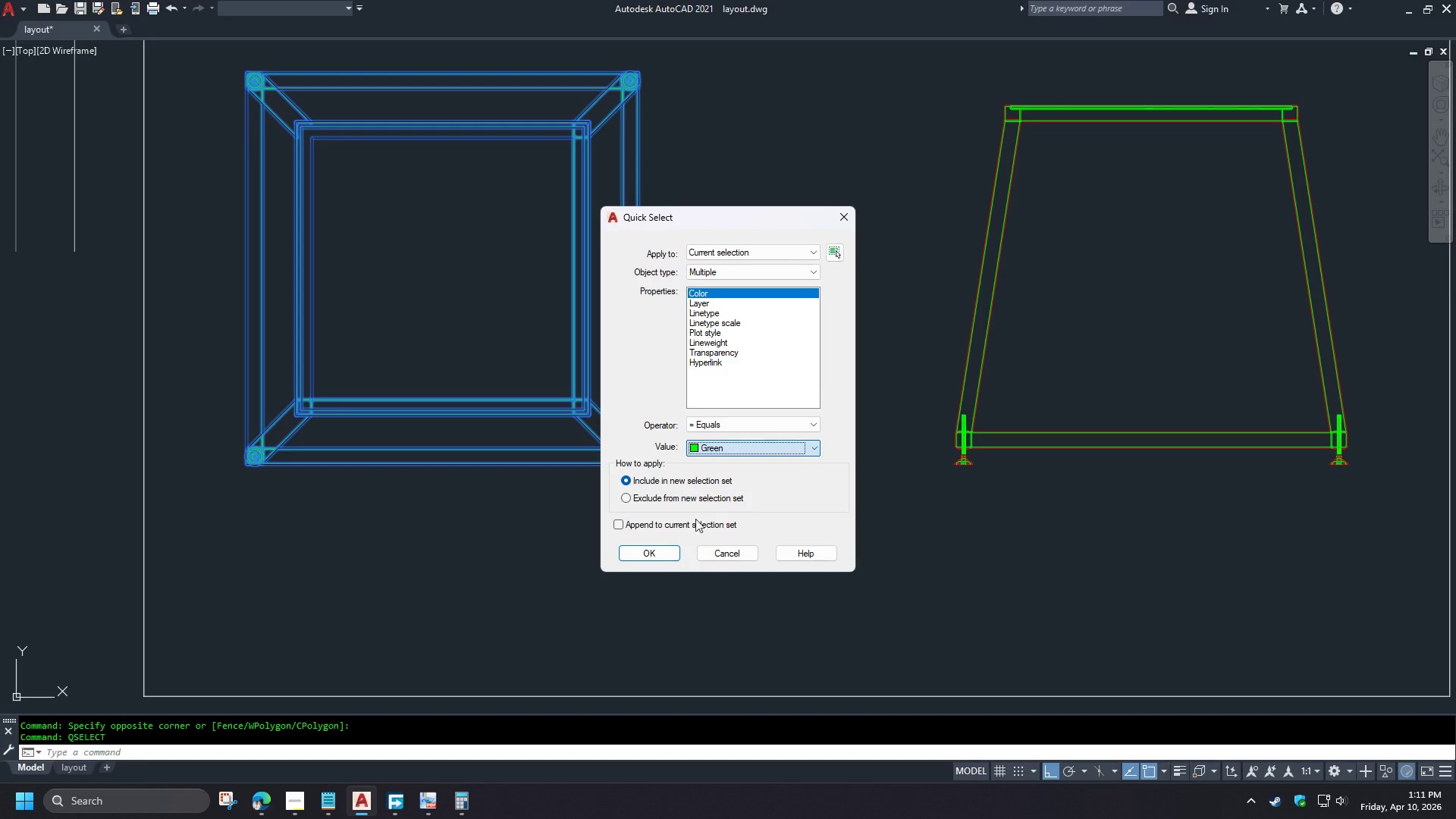 
double_click([654, 550])
 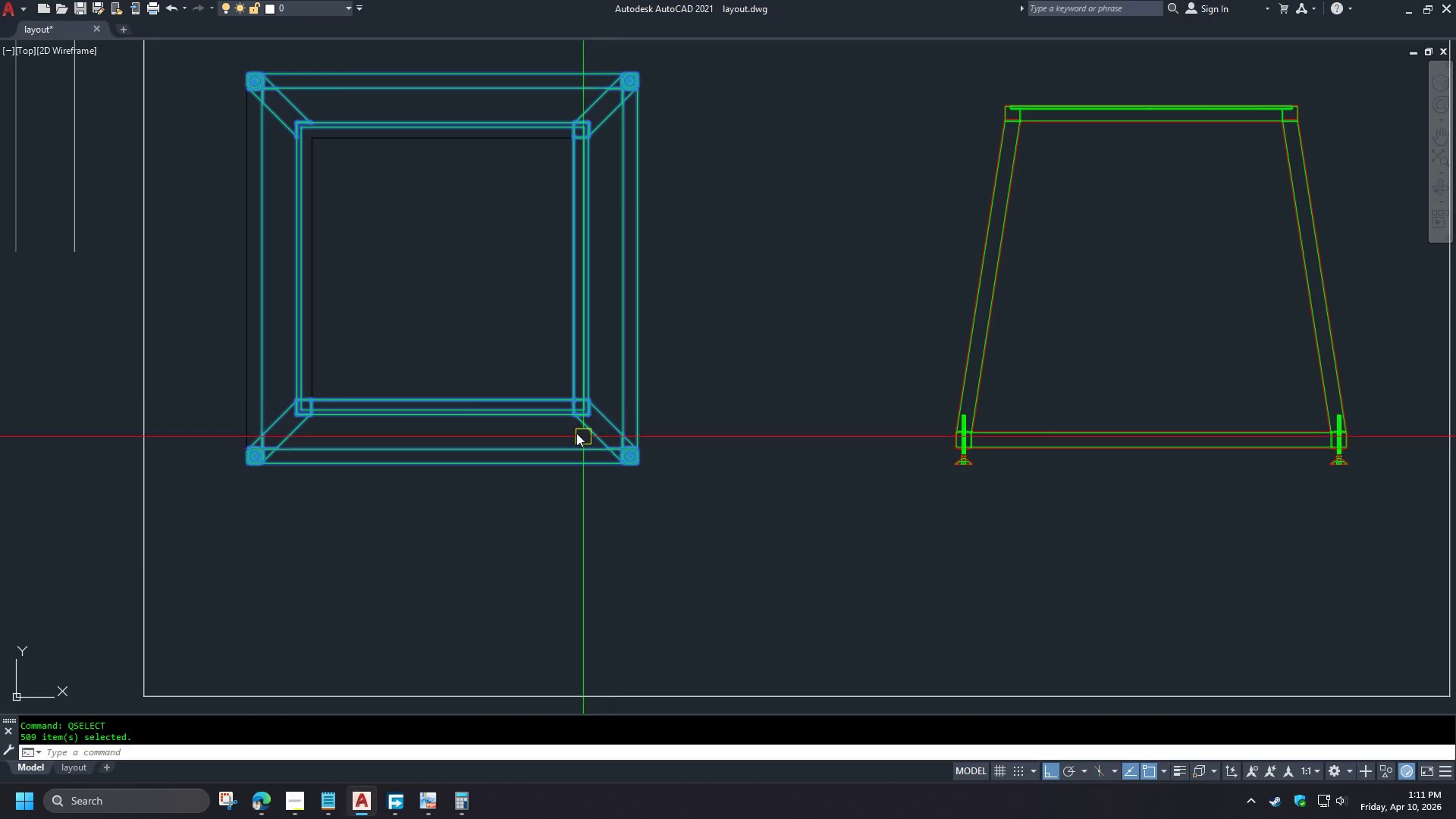 
type(e re )
 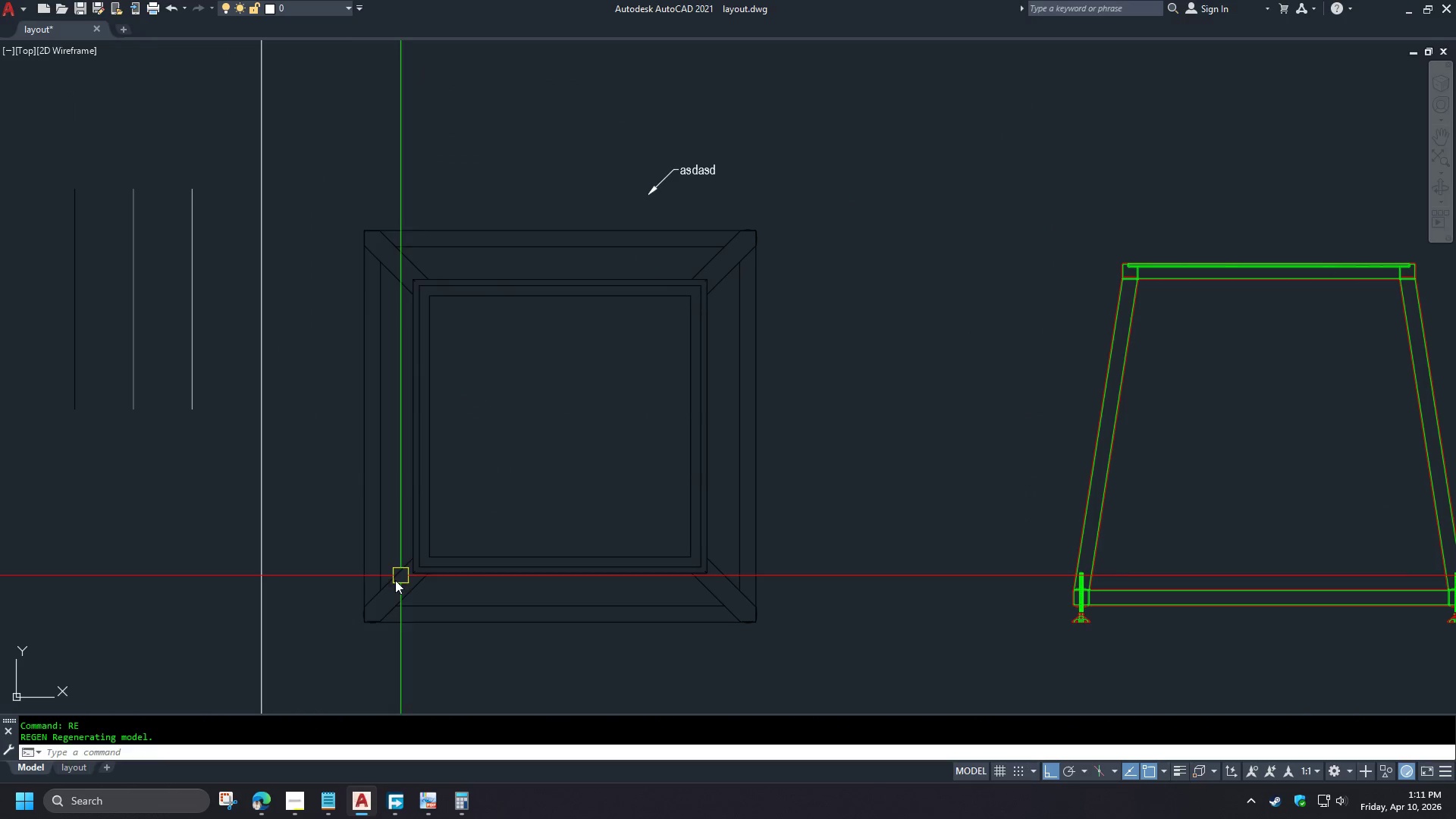 
scroll: coordinate [350, 603], scroll_direction: up, amount: 7.0
 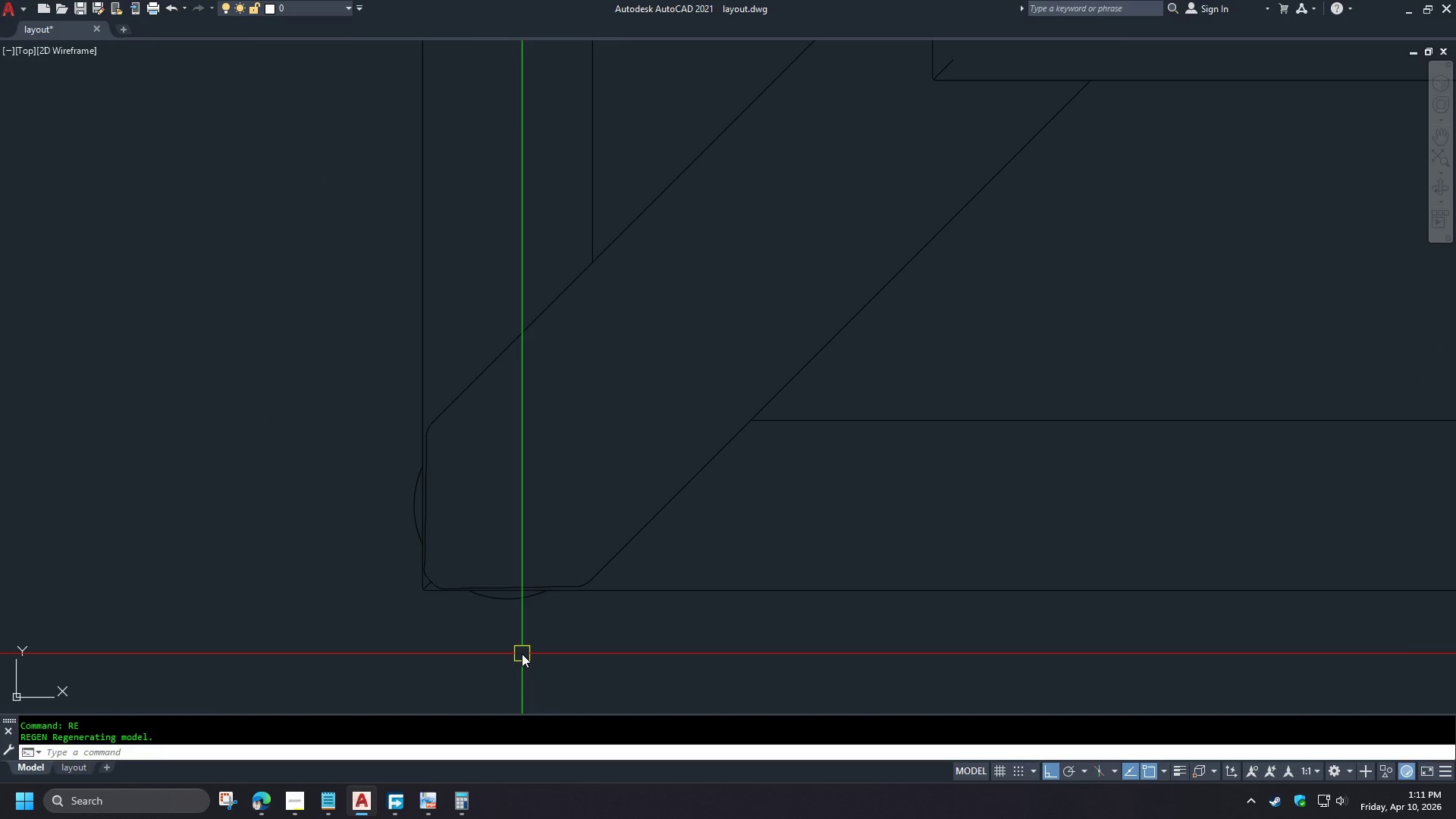 
scroll: coordinate [524, 516], scroll_direction: down, amount: 8.0
 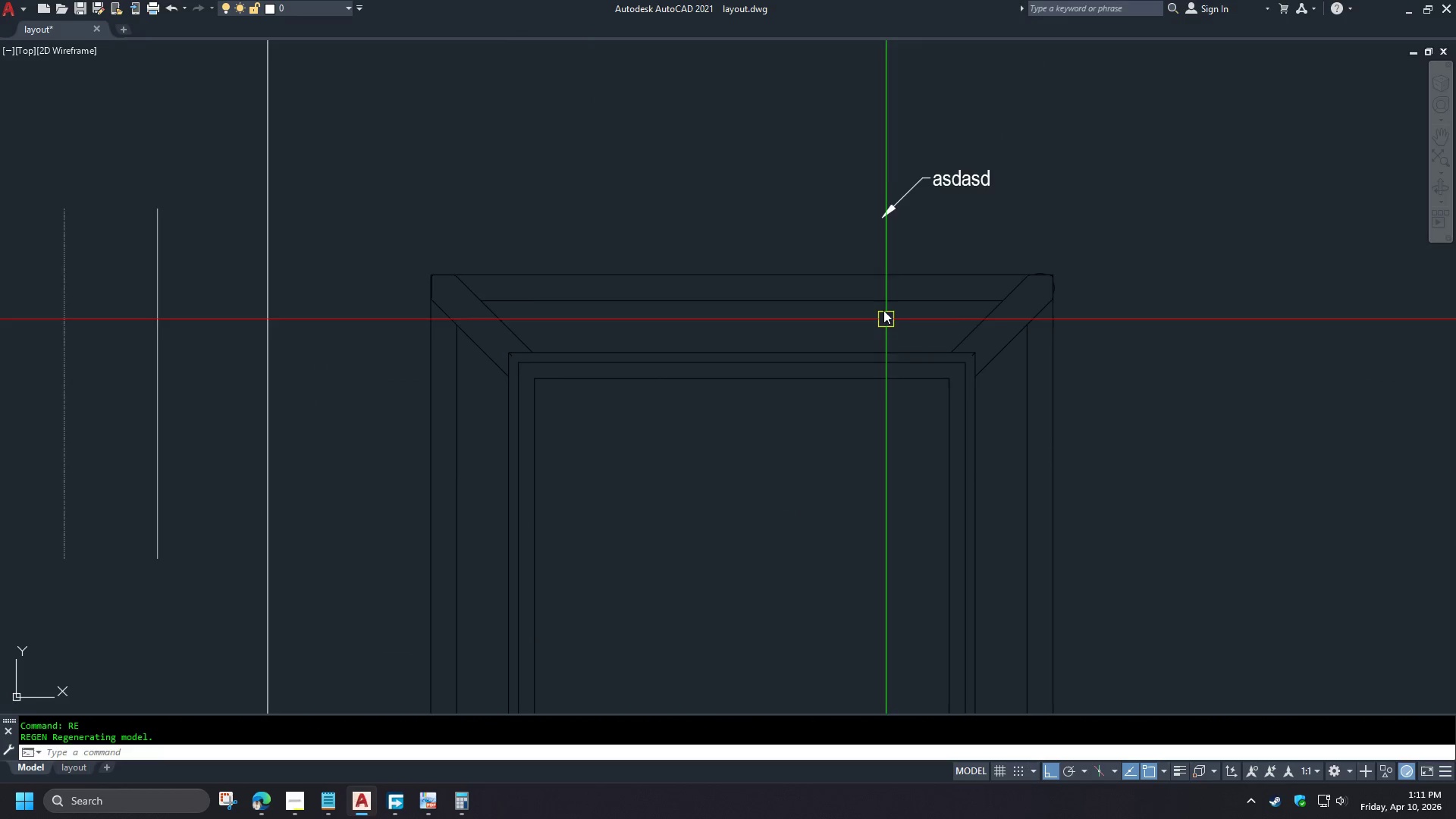 
scroll: coordinate [1288, 310], scroll_direction: up, amount: 4.0
 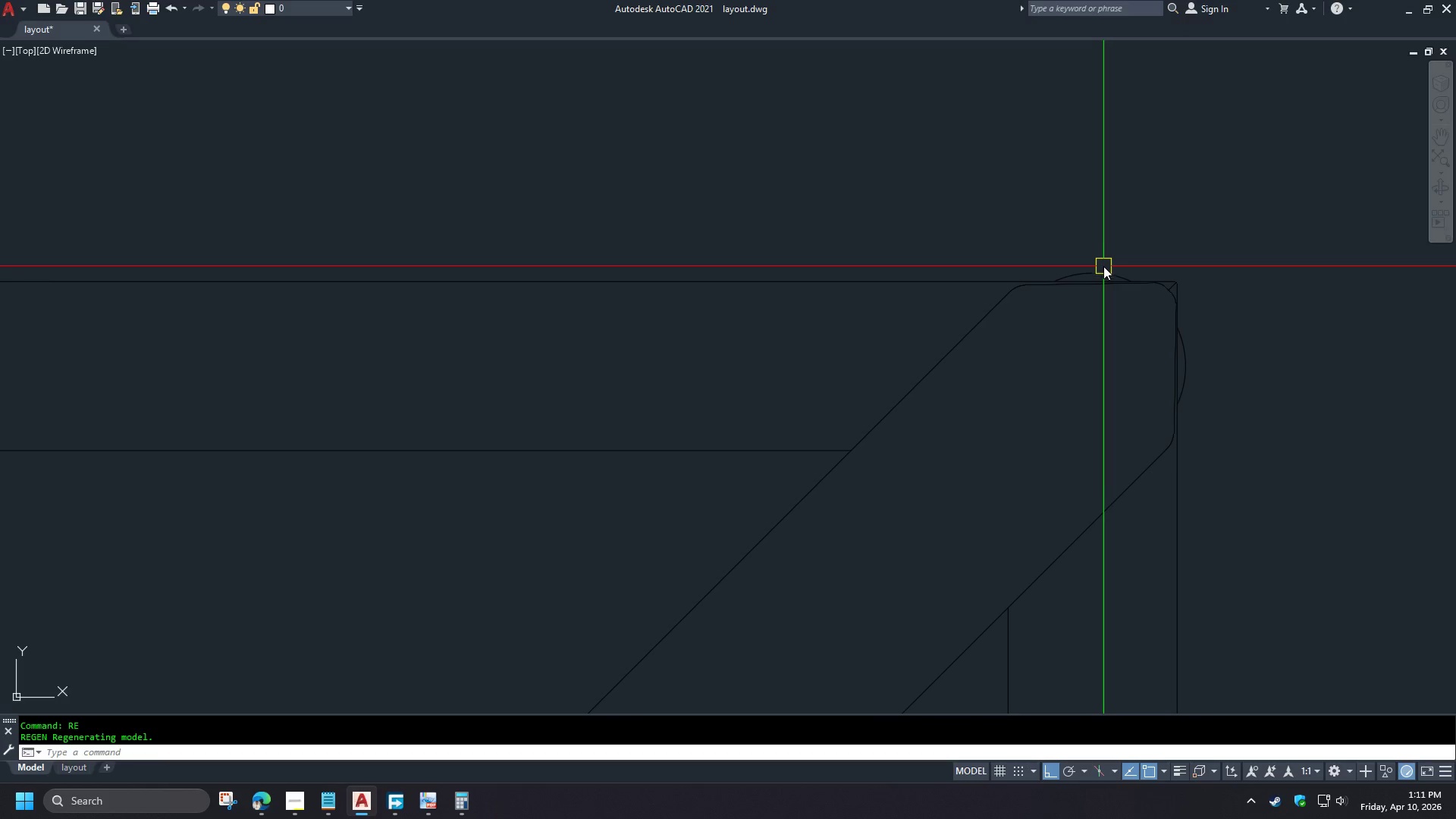 
left_click([1102, 270])
 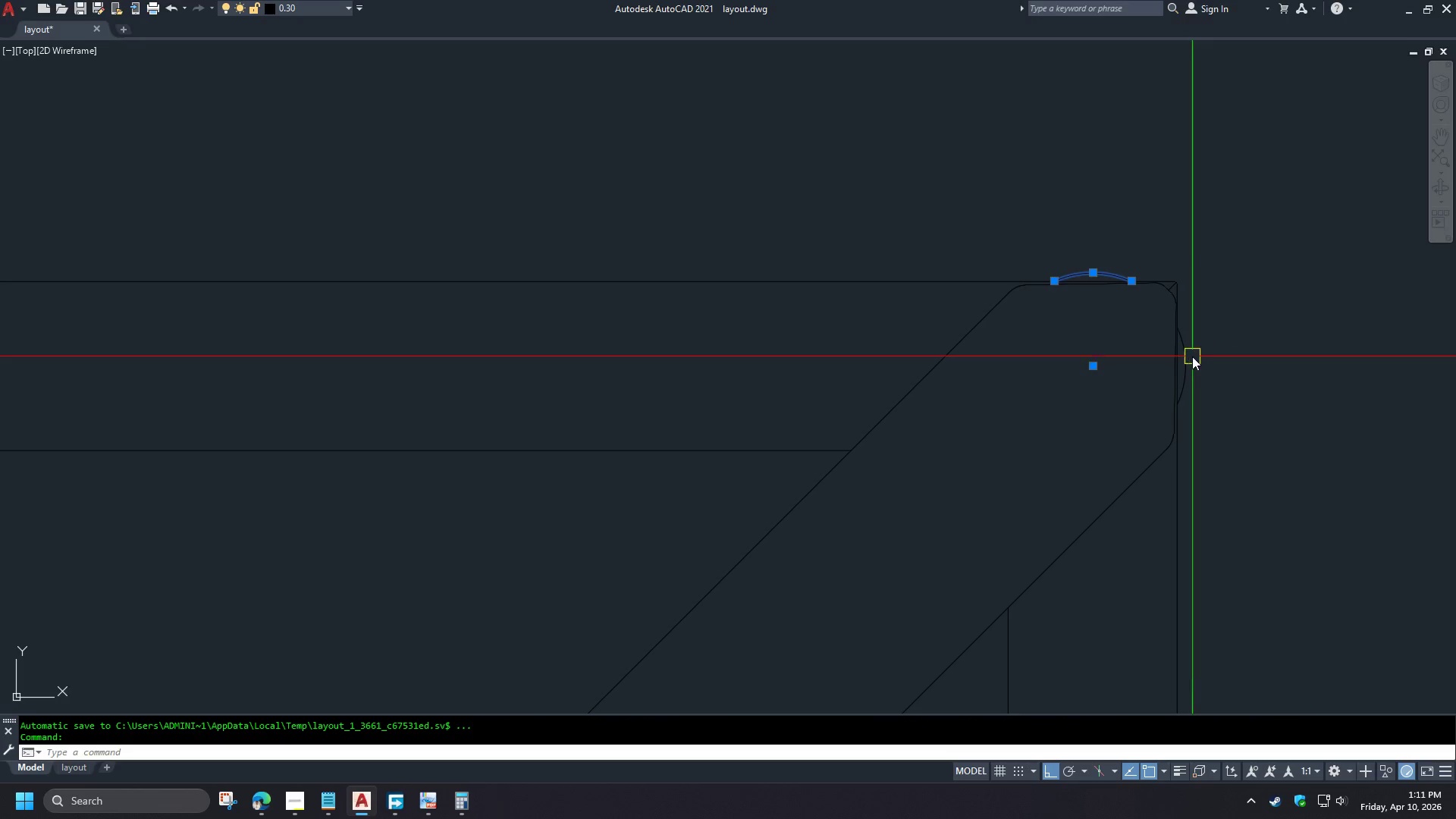 
left_click([1189, 358])
 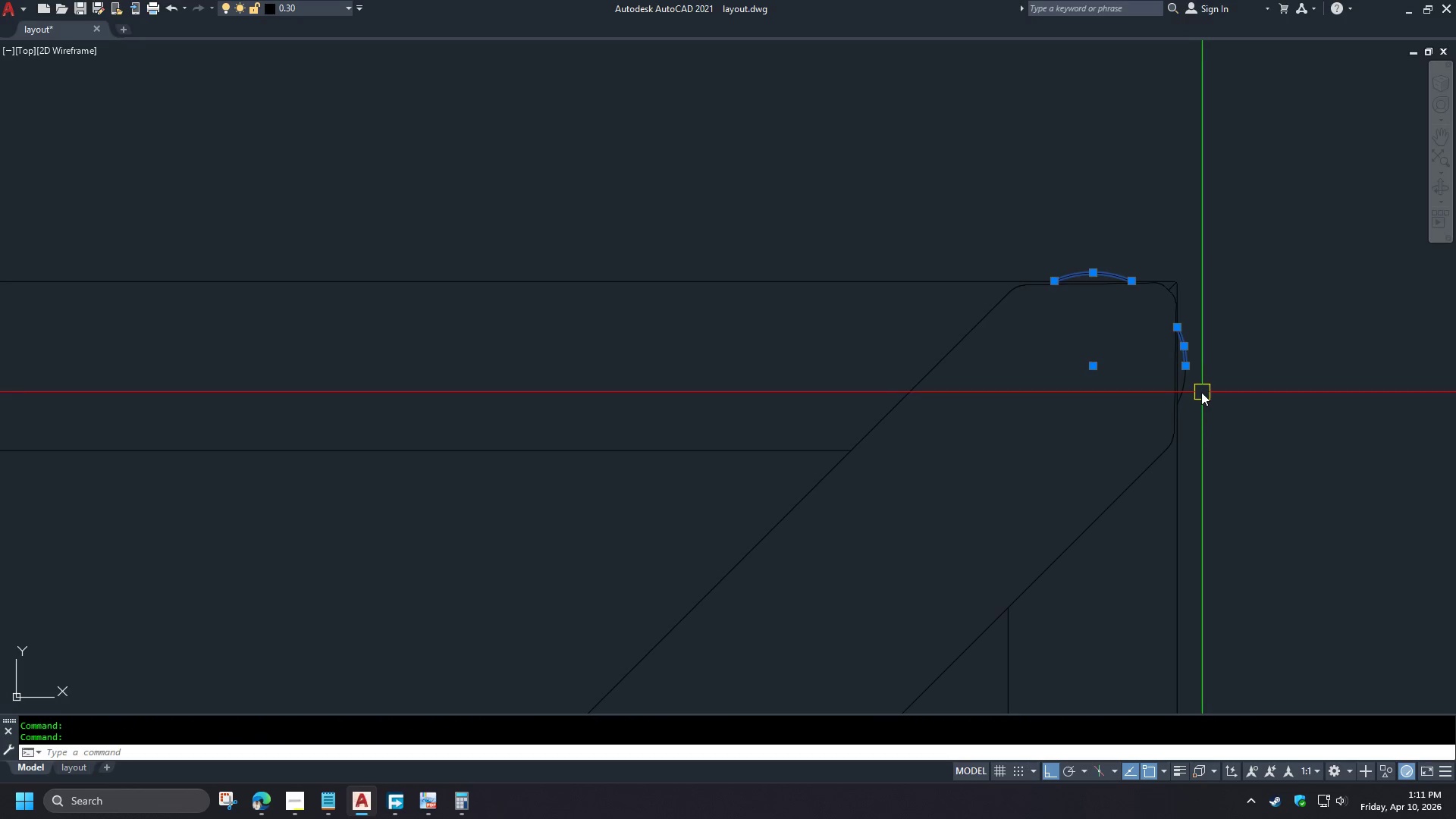 
left_click([1190, 389])
 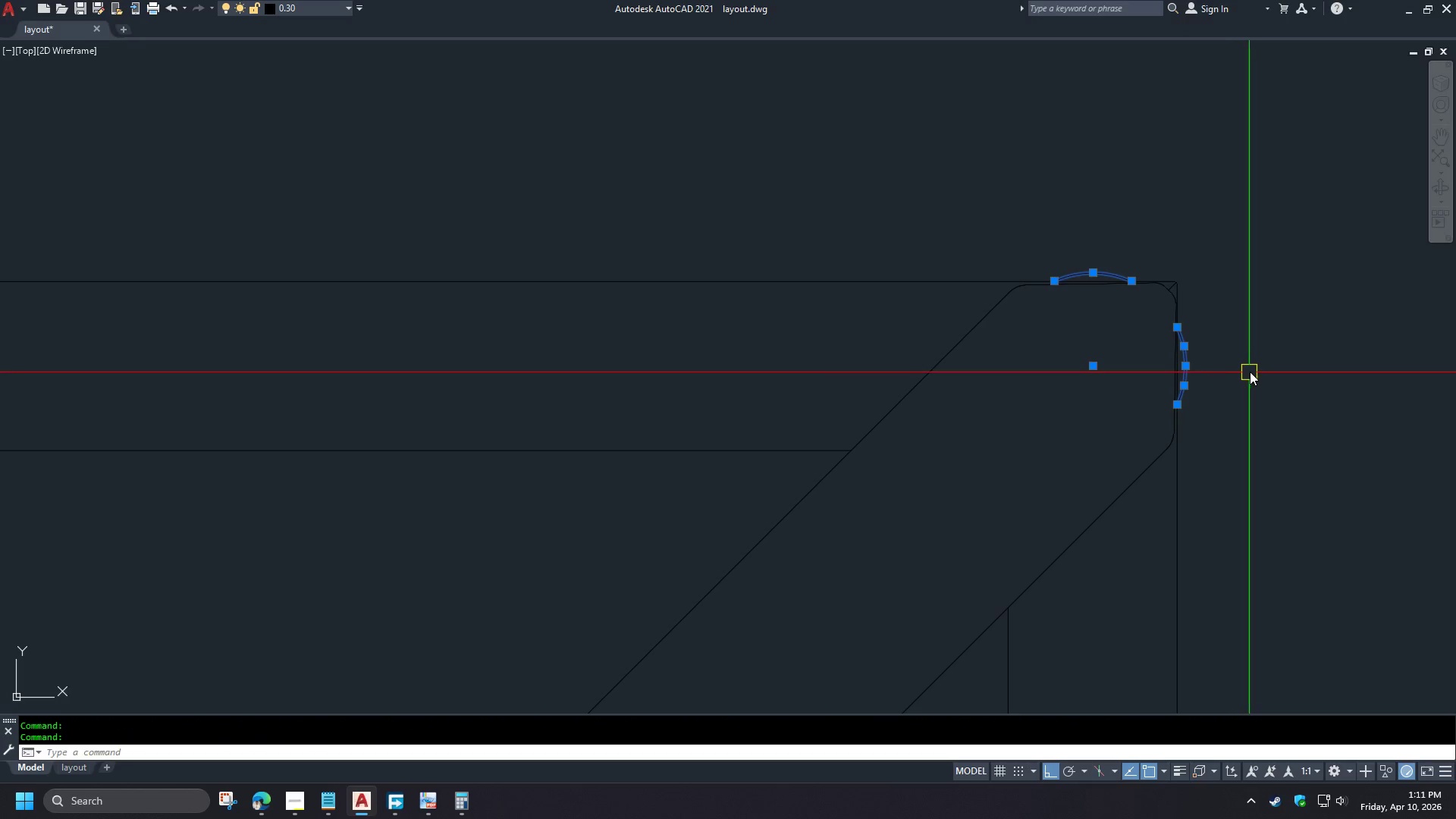 
type(mi)
 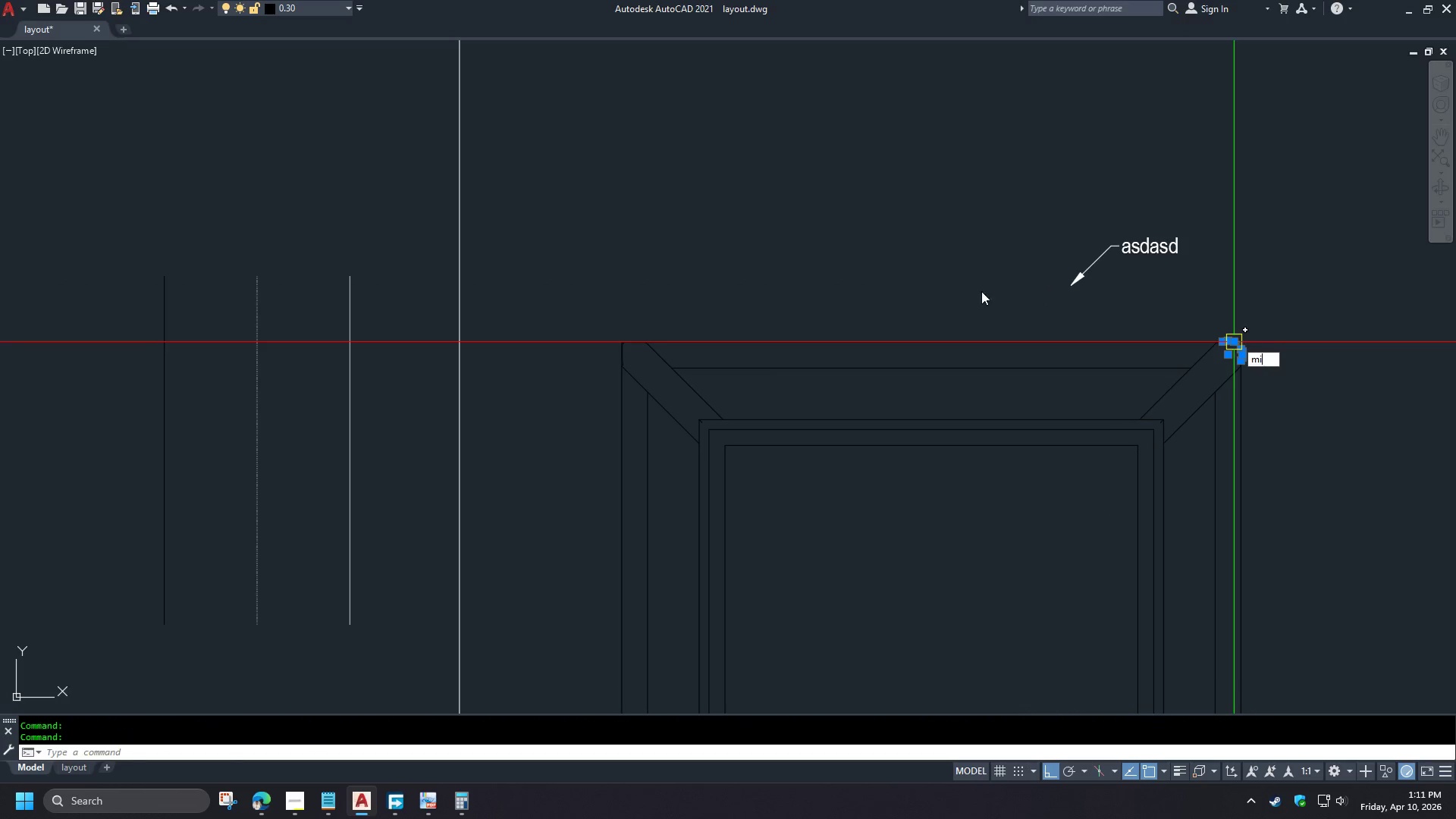 
scroll: coordinate [1253, 350], scroll_direction: down, amount: 4.0
 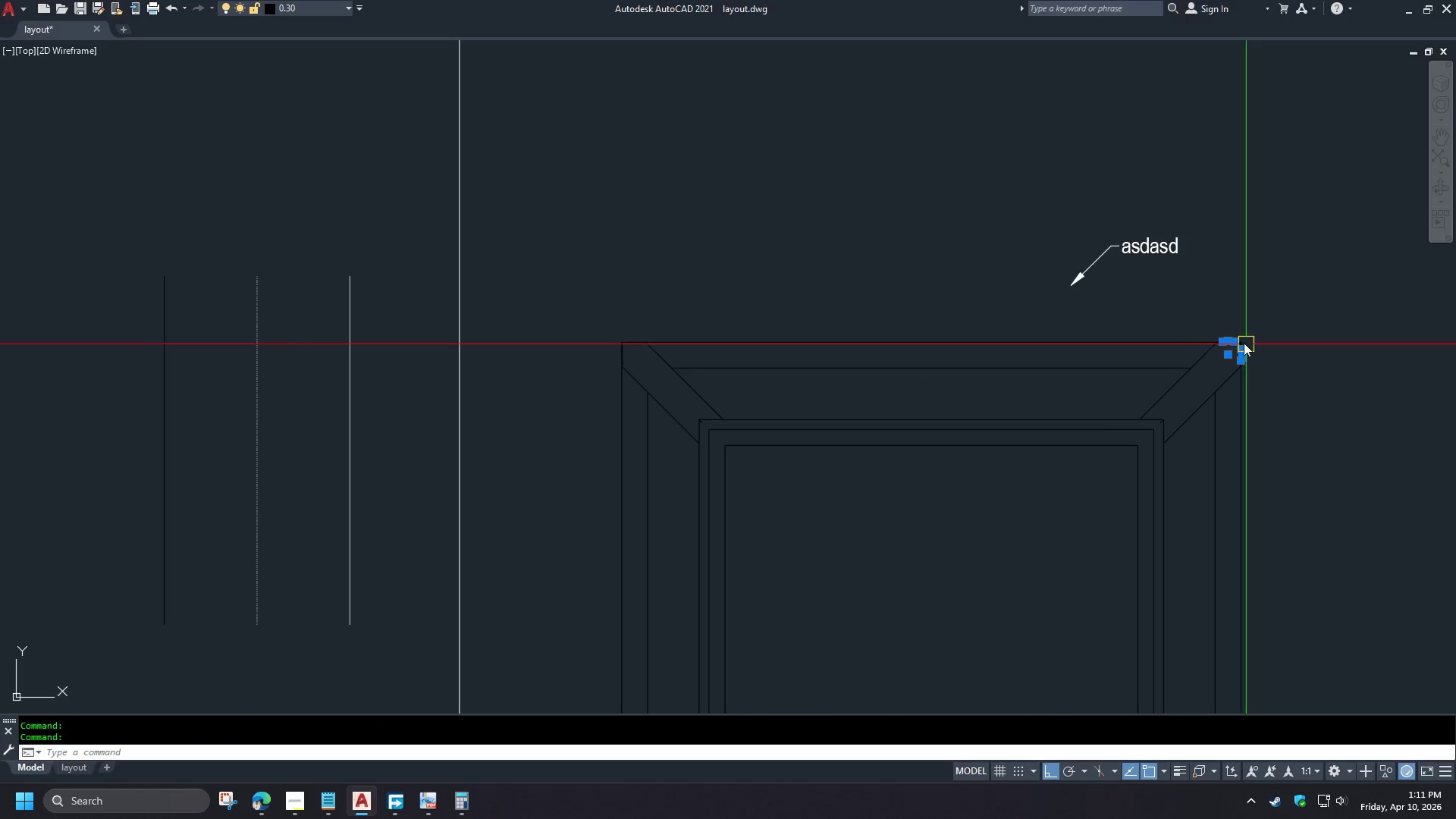 
key(Space)
 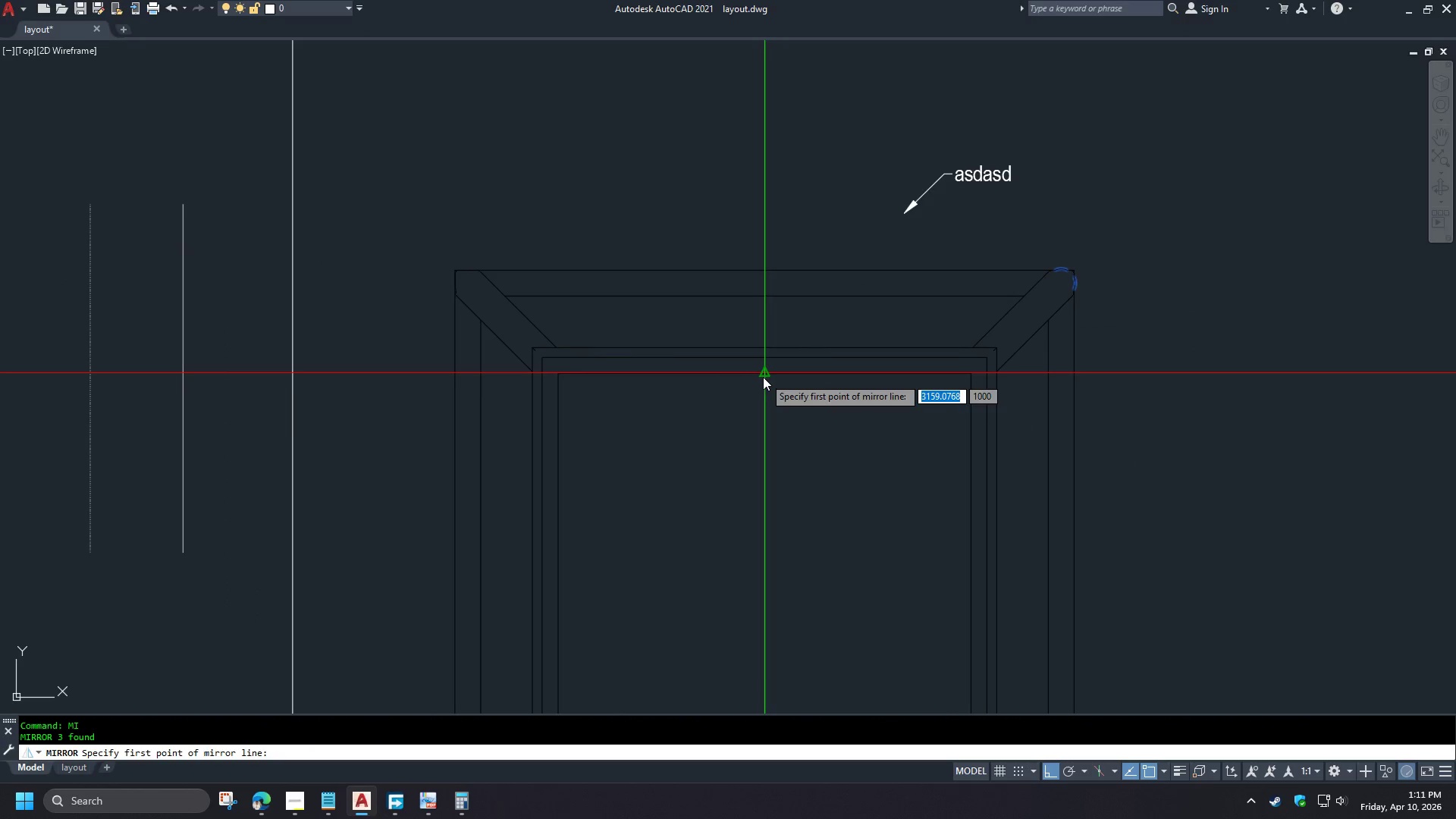 
double_click([770, 447])
 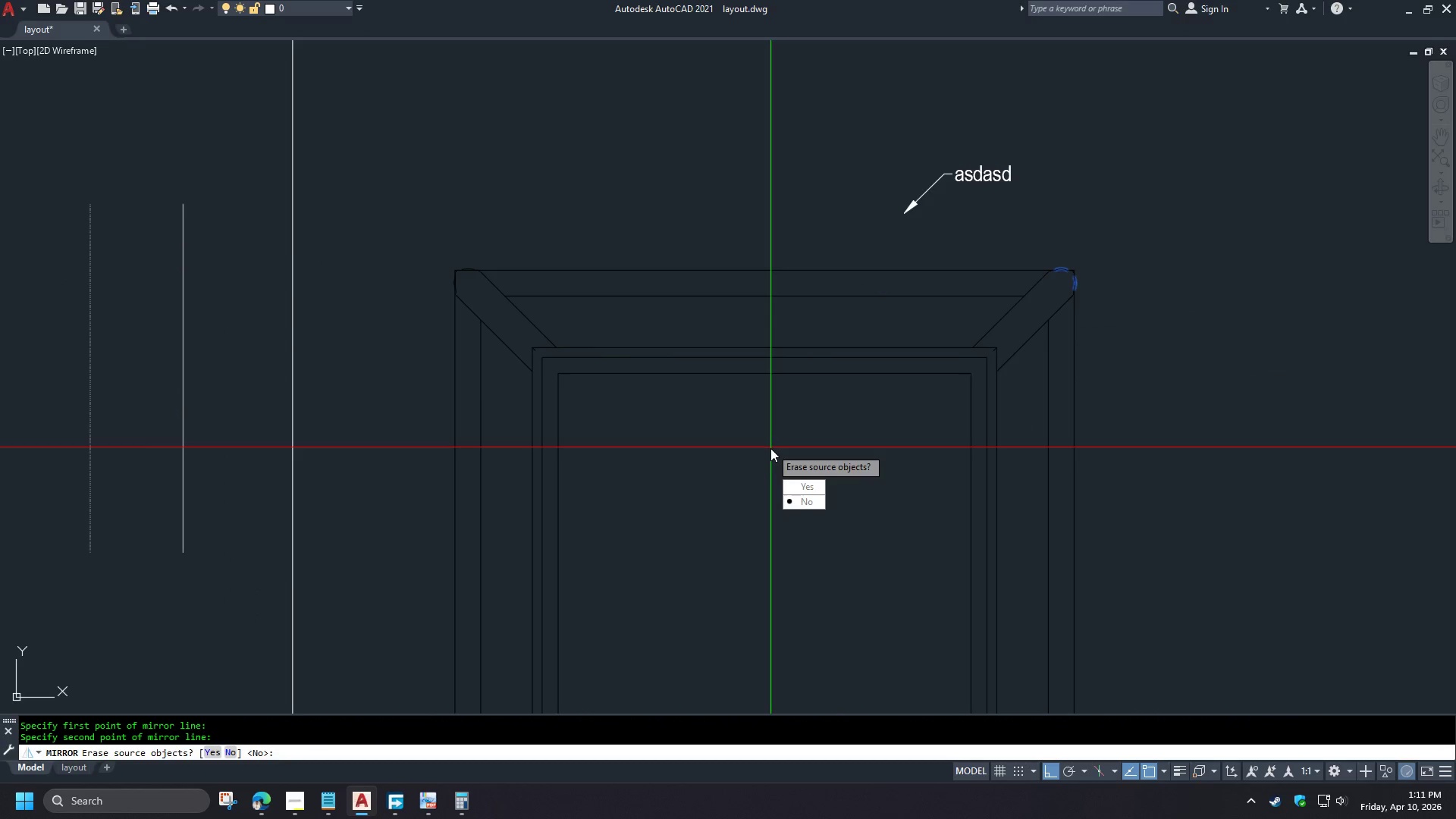 
key(Space)
 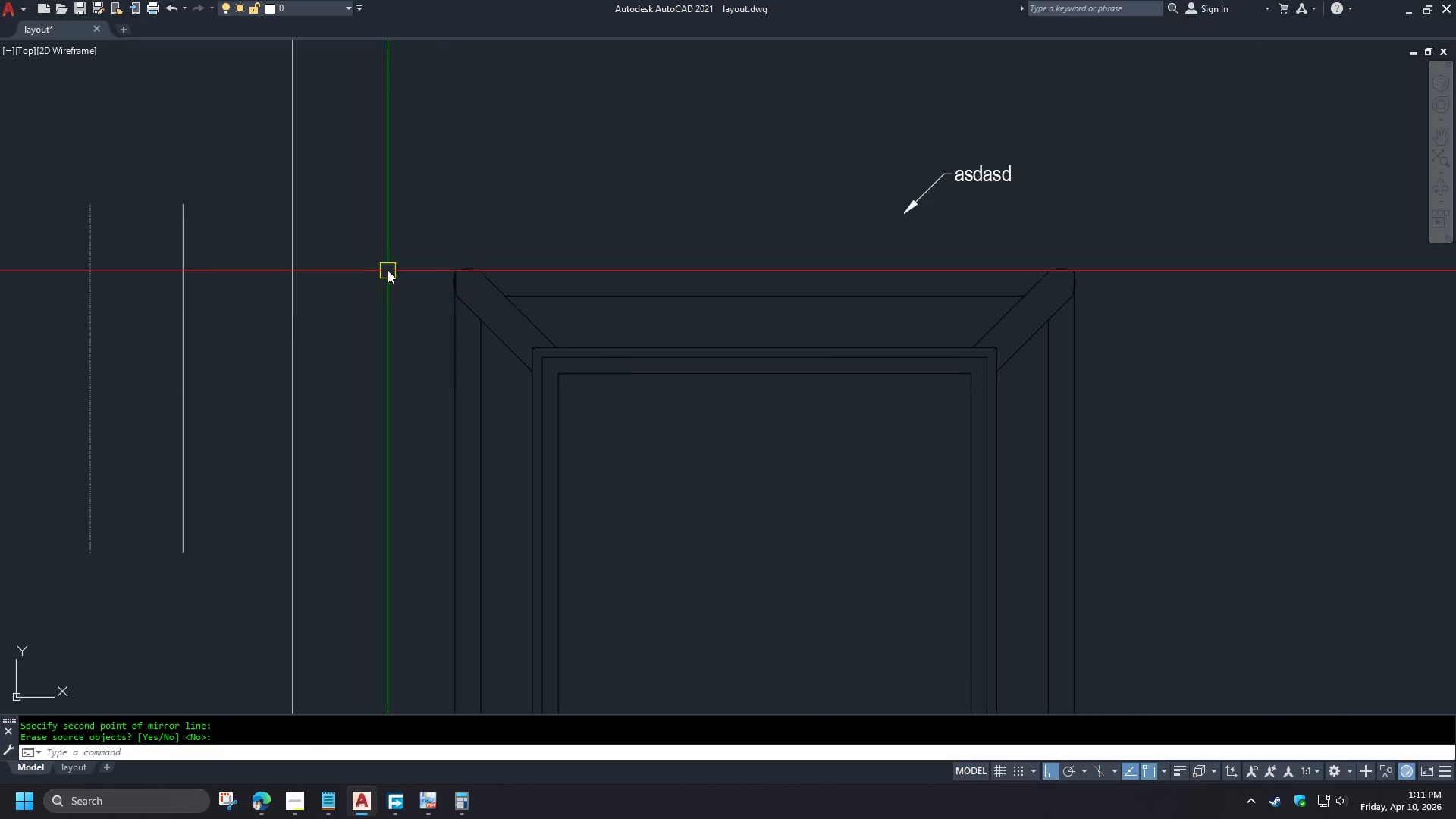 
scroll: coordinate [515, 275], scroll_direction: up, amount: 9.0
 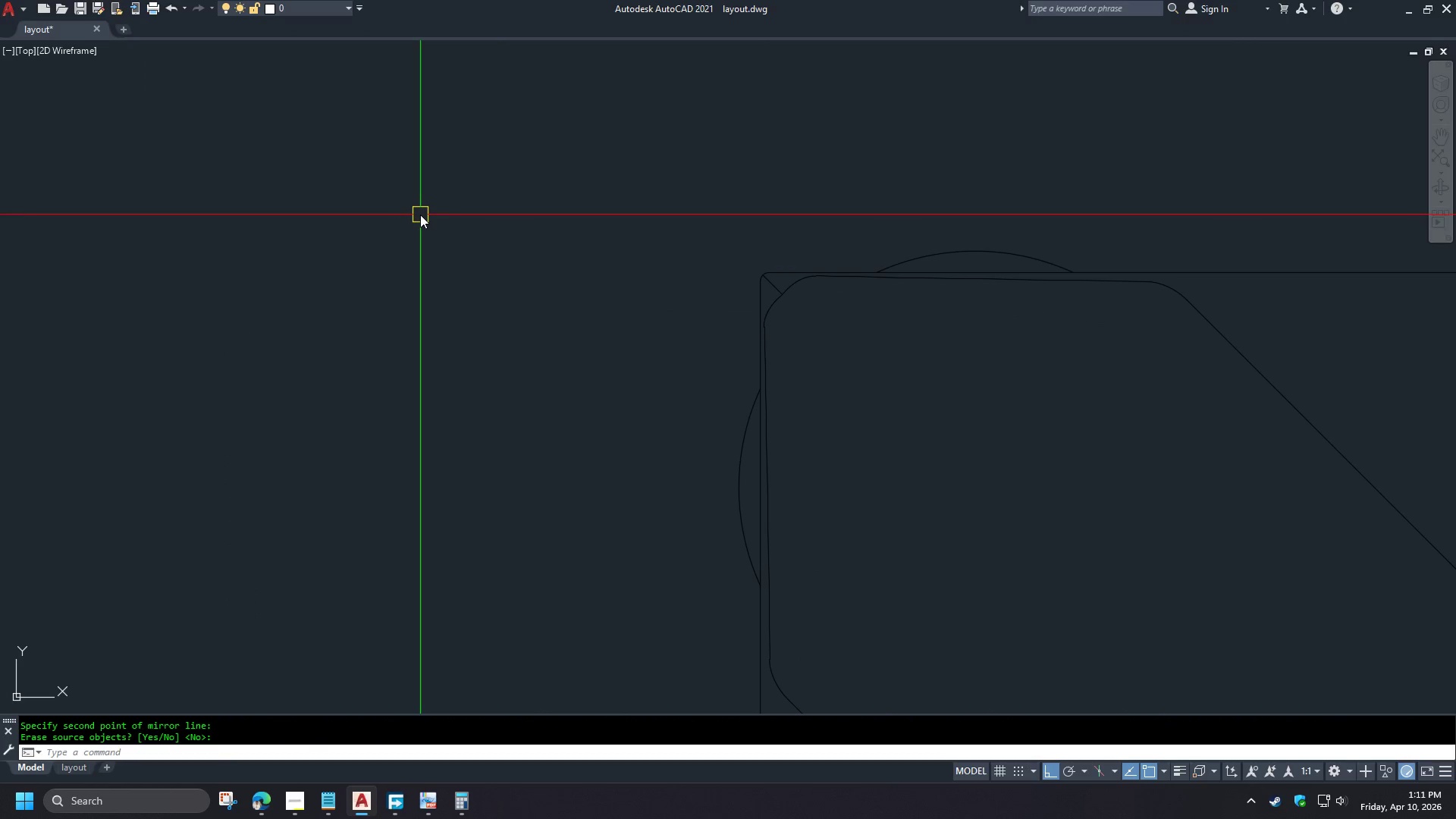 
type(re )
 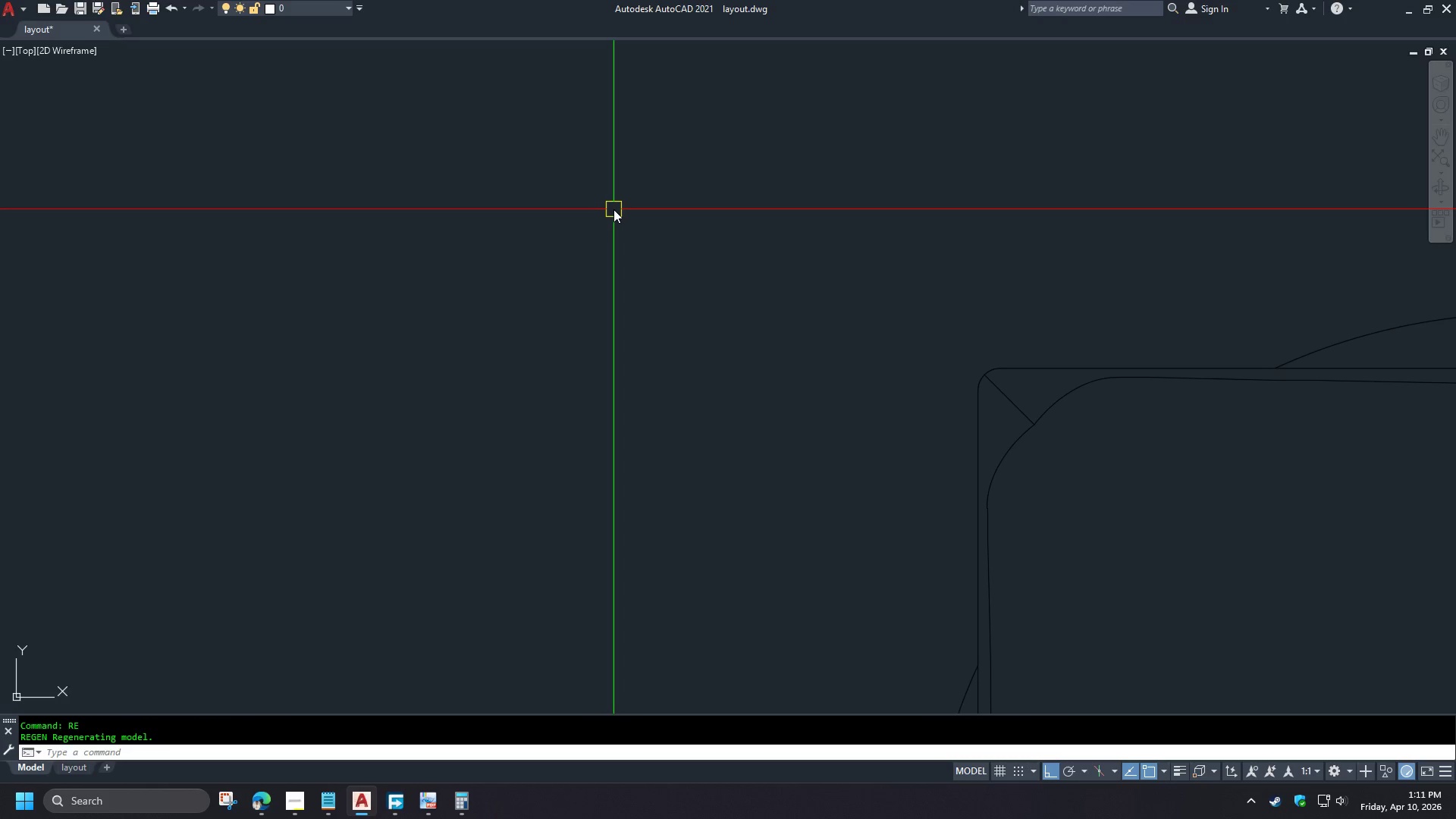 
scroll: coordinate [620, 210], scroll_direction: up, amount: 2.0
 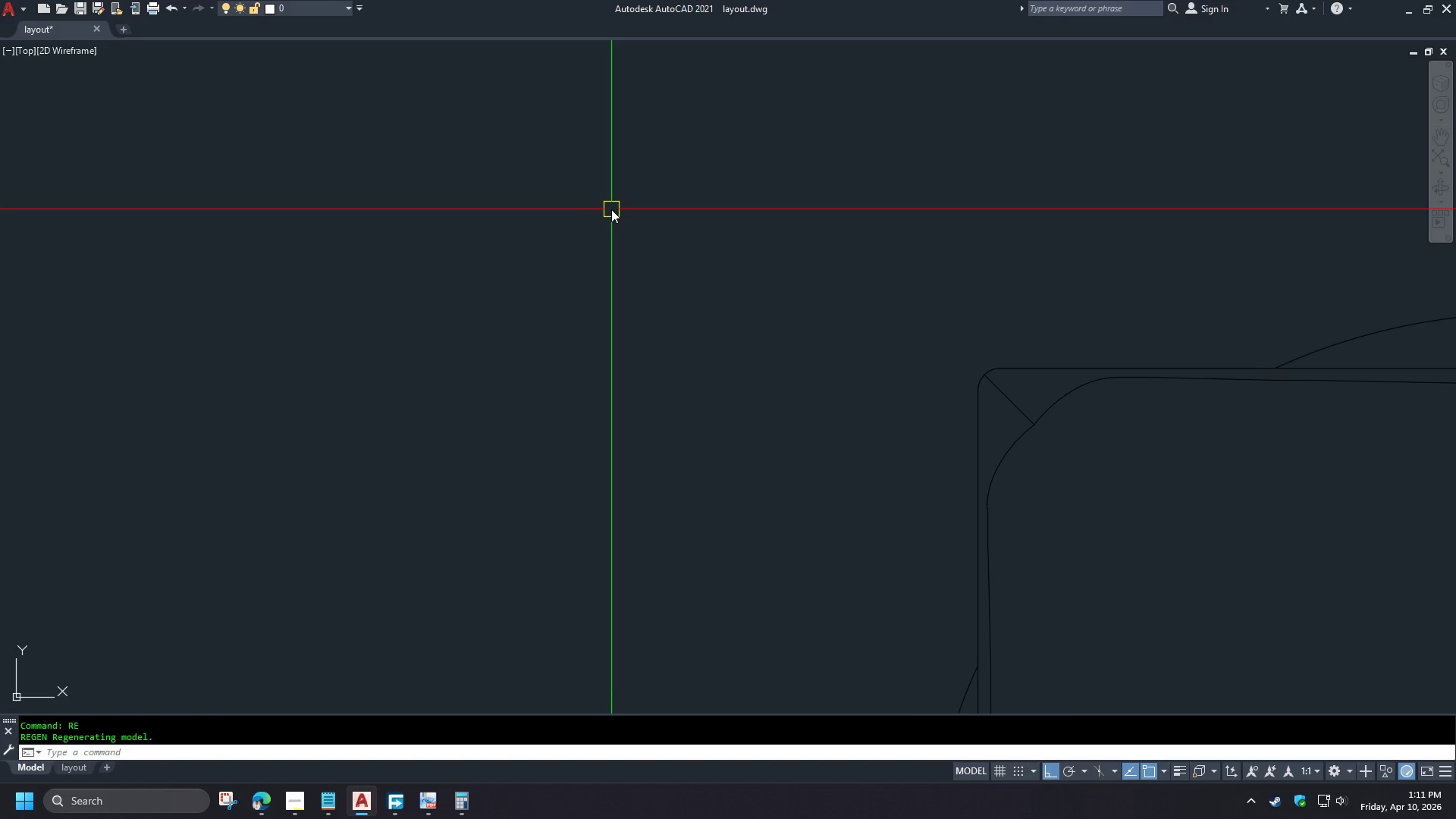 
scroll: coordinate [489, 210], scroll_direction: down, amount: 11.0
 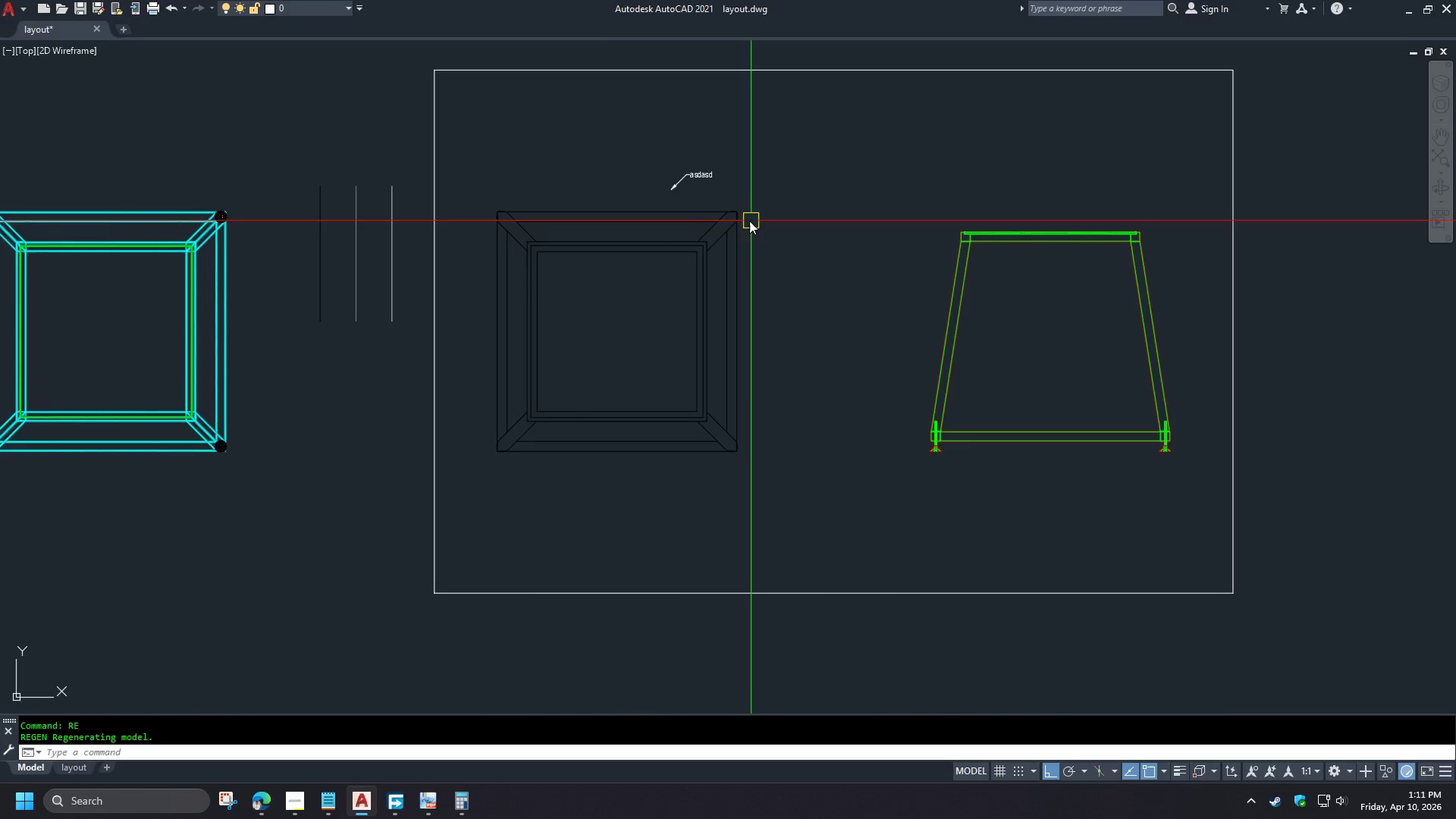 
scroll: coordinate [668, 172], scroll_direction: up, amount: 7.0
 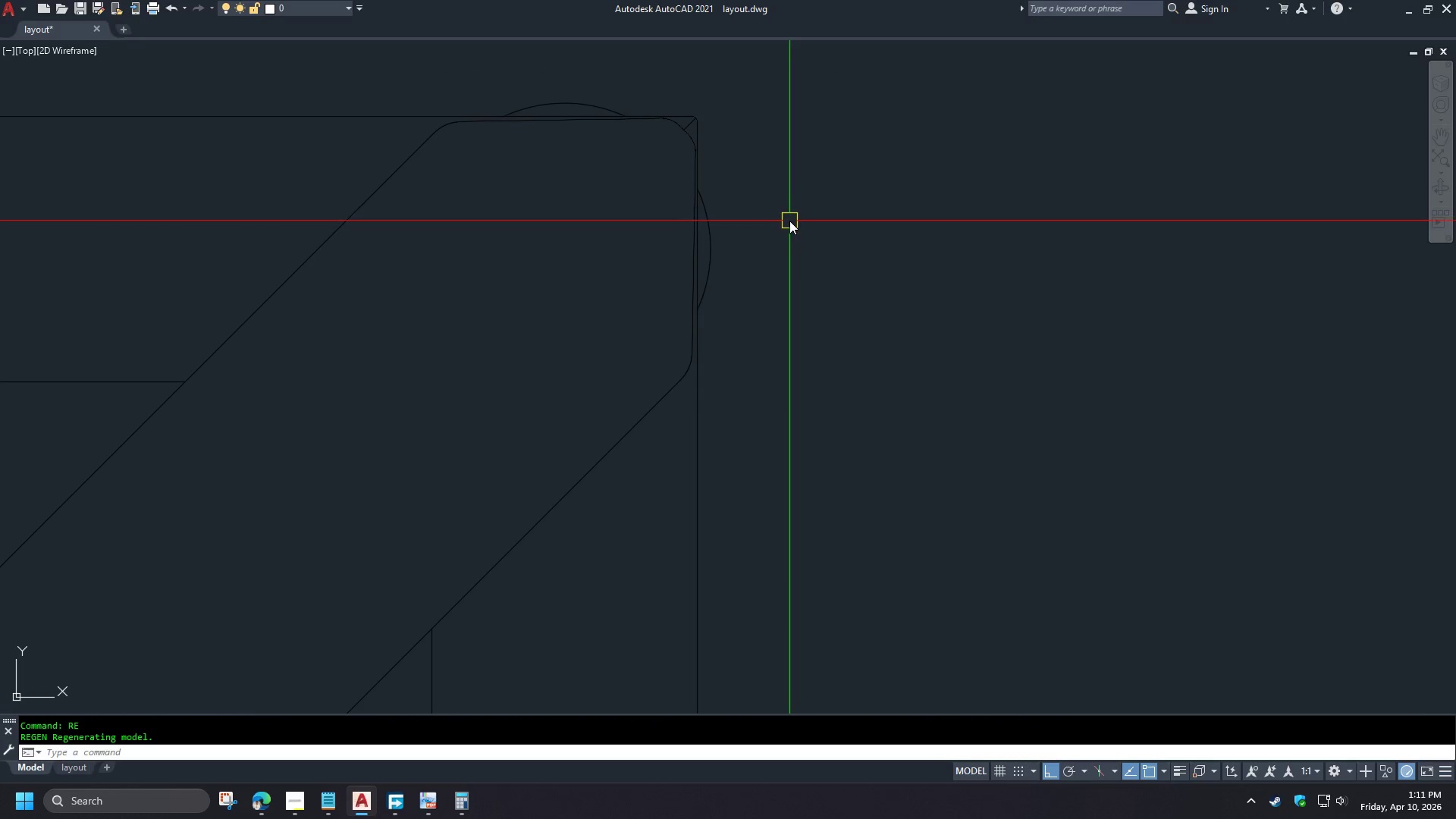 
scroll: coordinate [828, 232], scroll_direction: down, amount: 6.0
 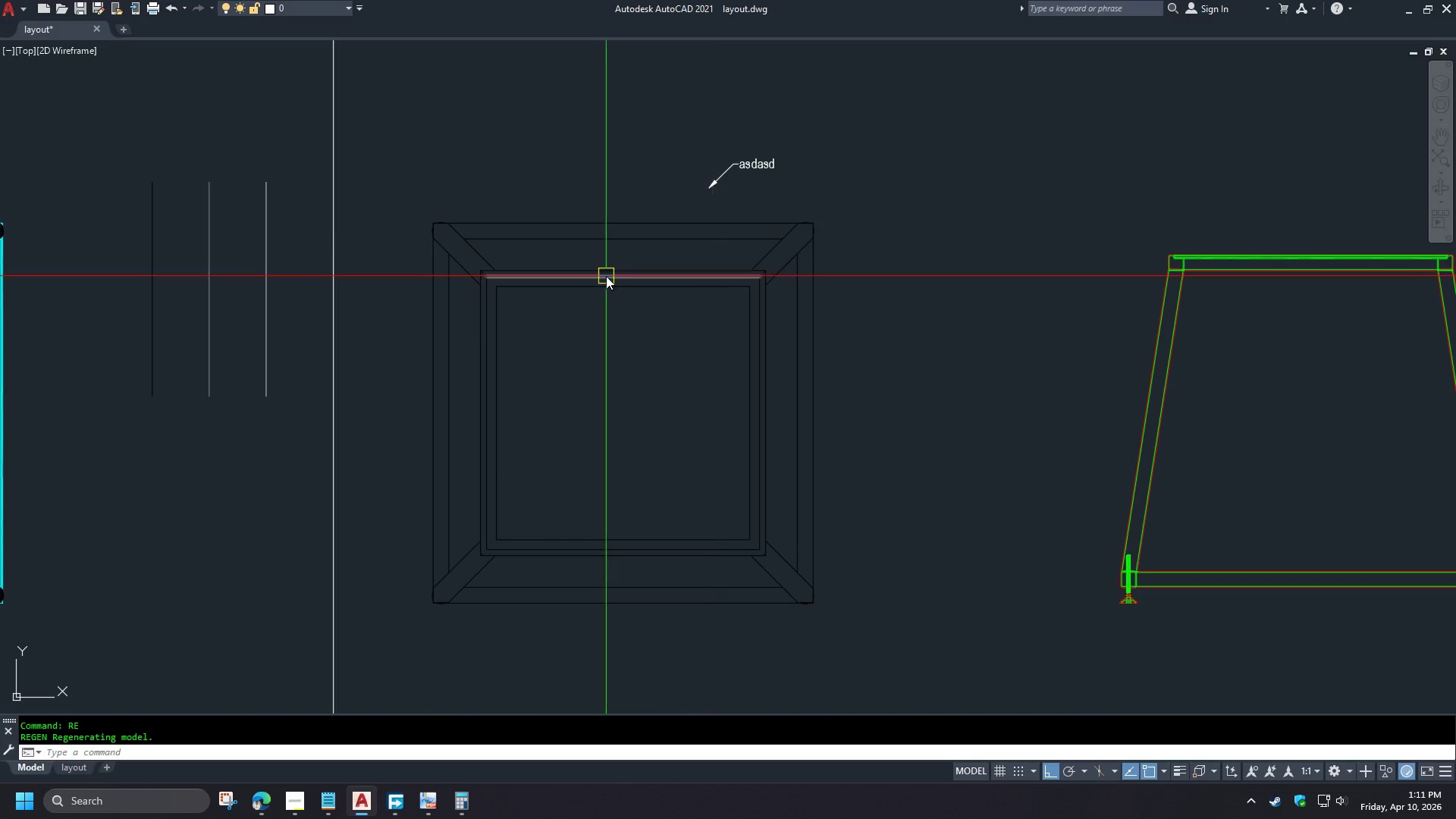 
scroll: coordinate [479, 268], scroll_direction: up, amount: 3.0
 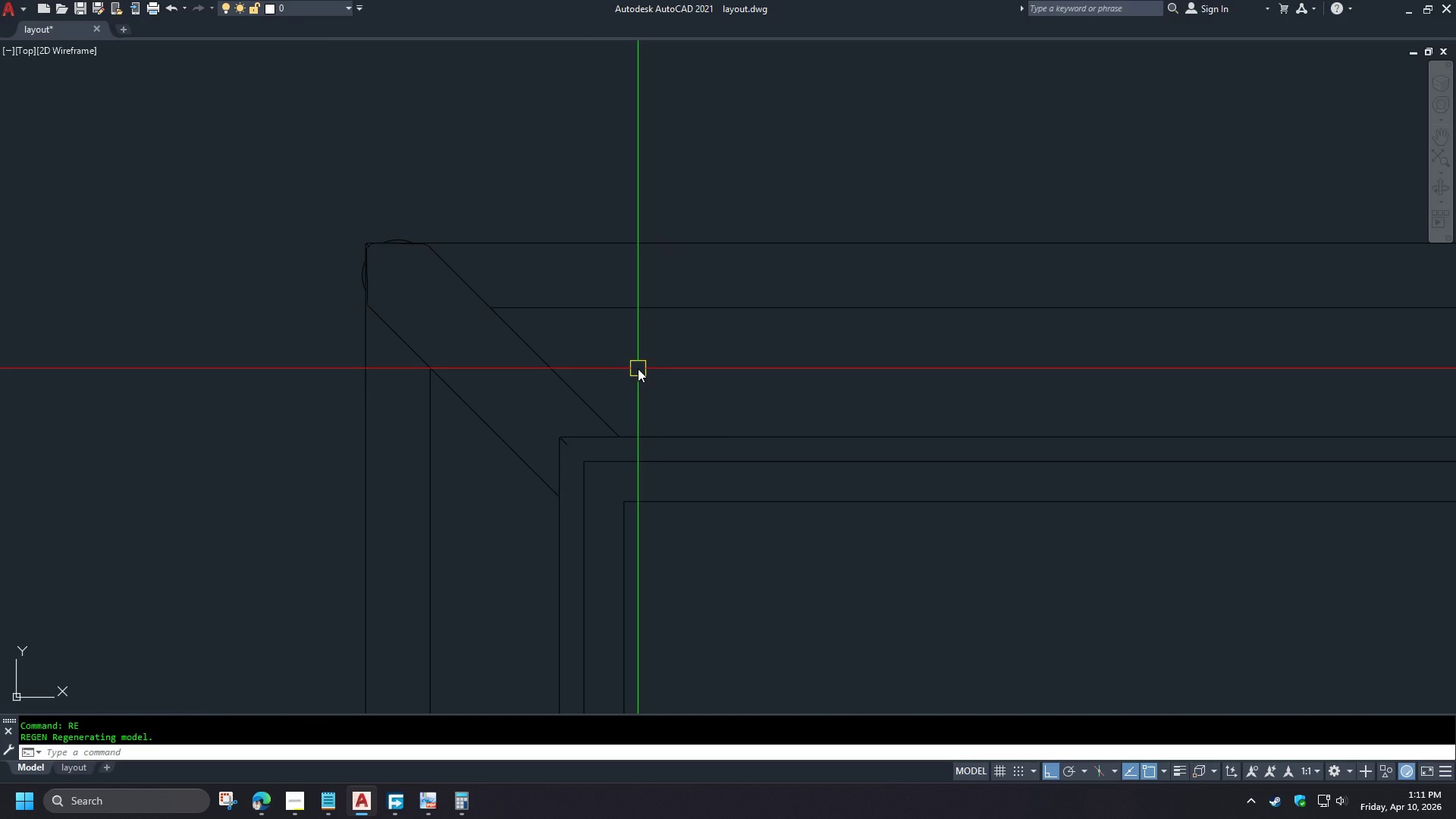 
scroll: coordinate [638, 369], scroll_direction: down, amount: 3.0
 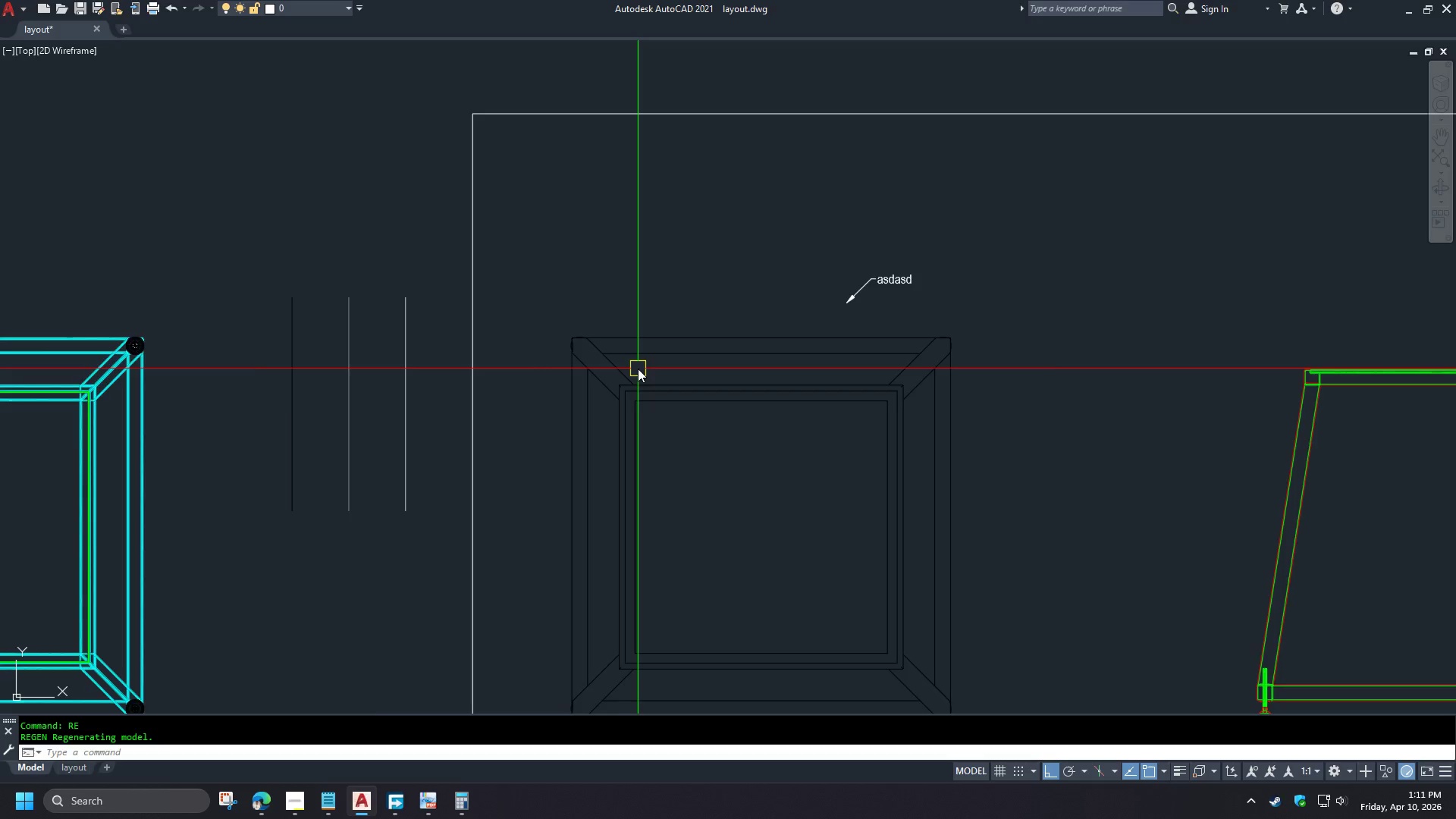 
scroll: coordinate [497, 312], scroll_direction: up, amount: 4.0
 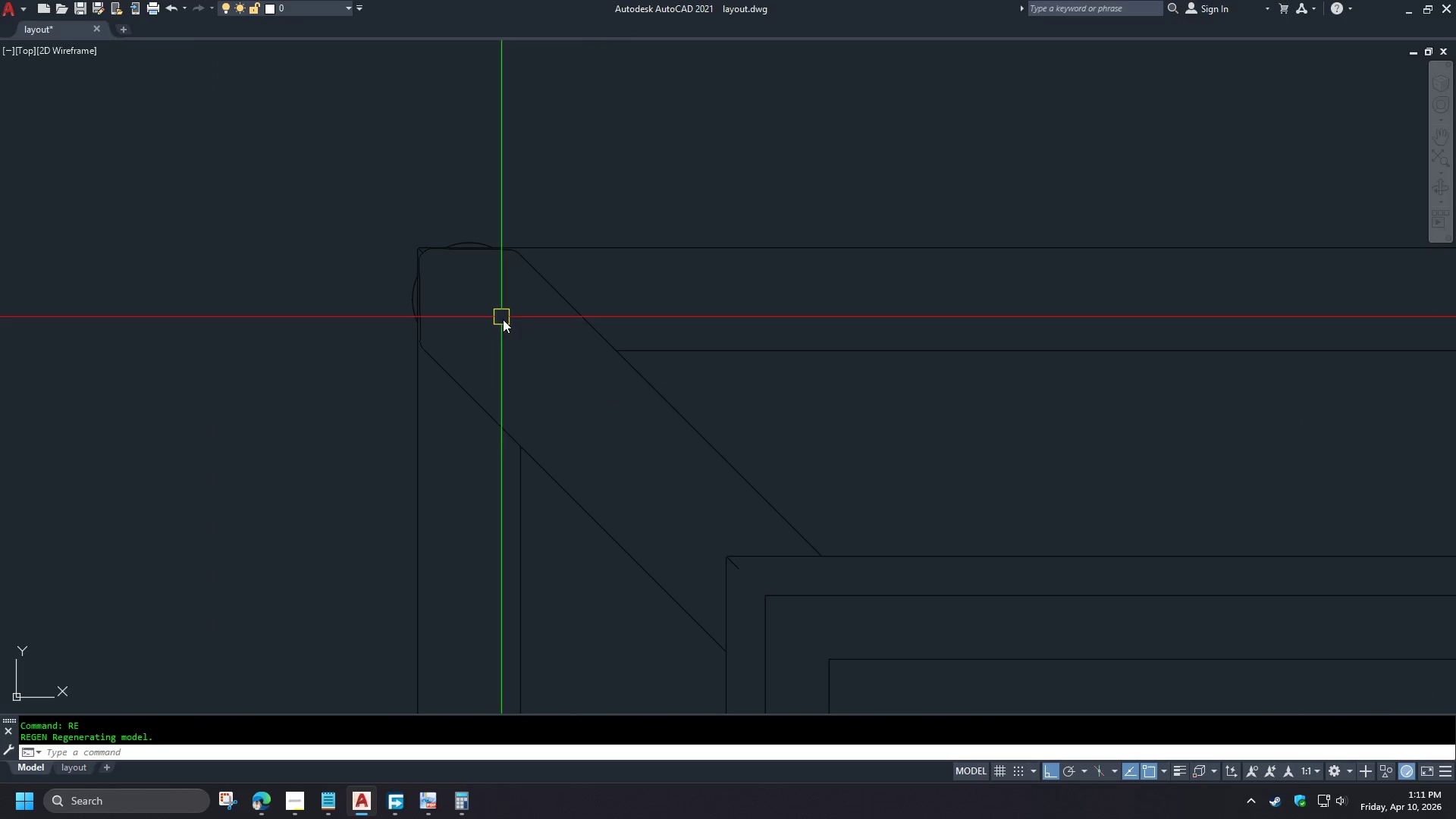 
key(E)
 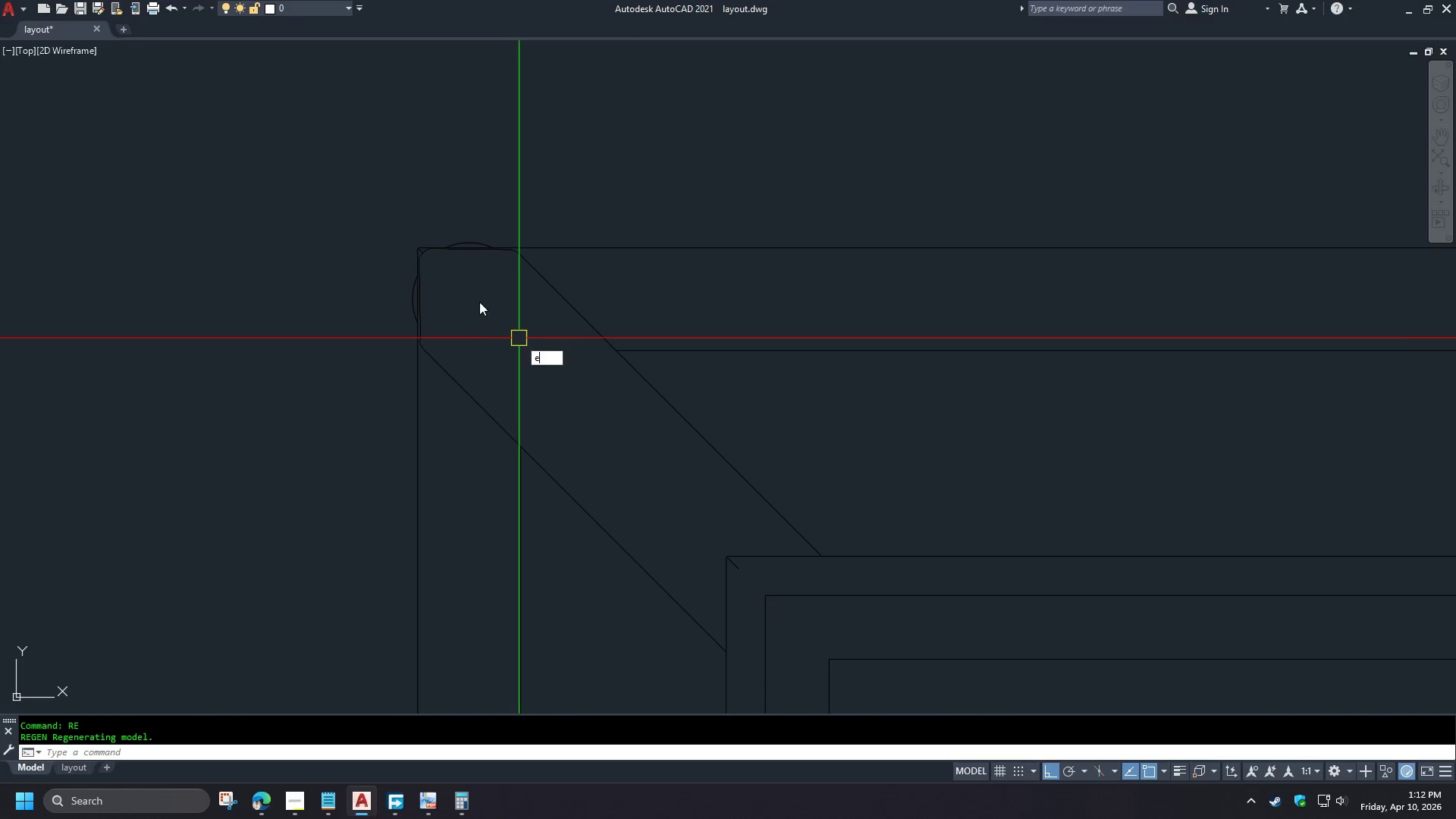 
hold_key(key=X, duration=9.75)
 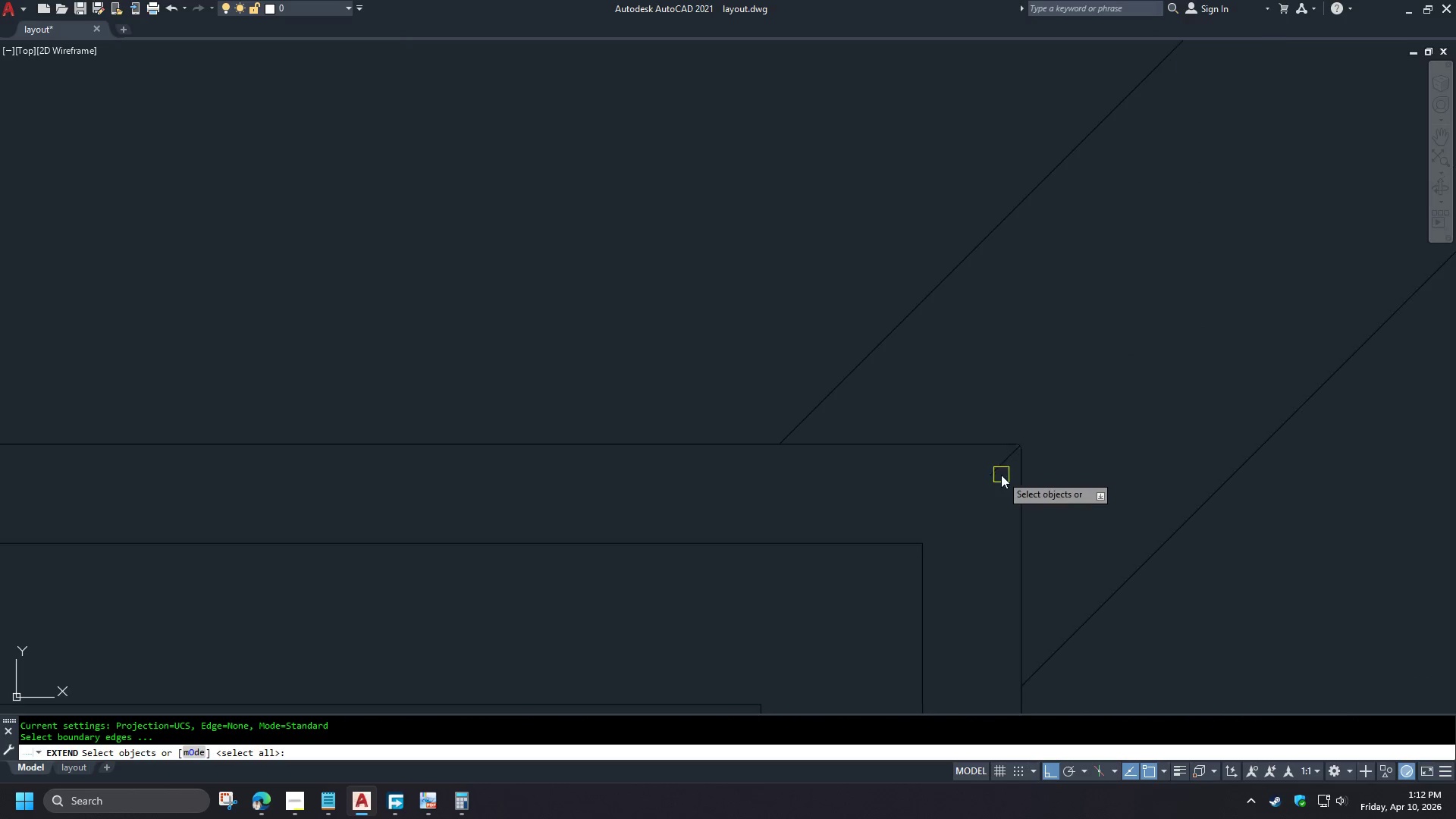 
key(Space)
 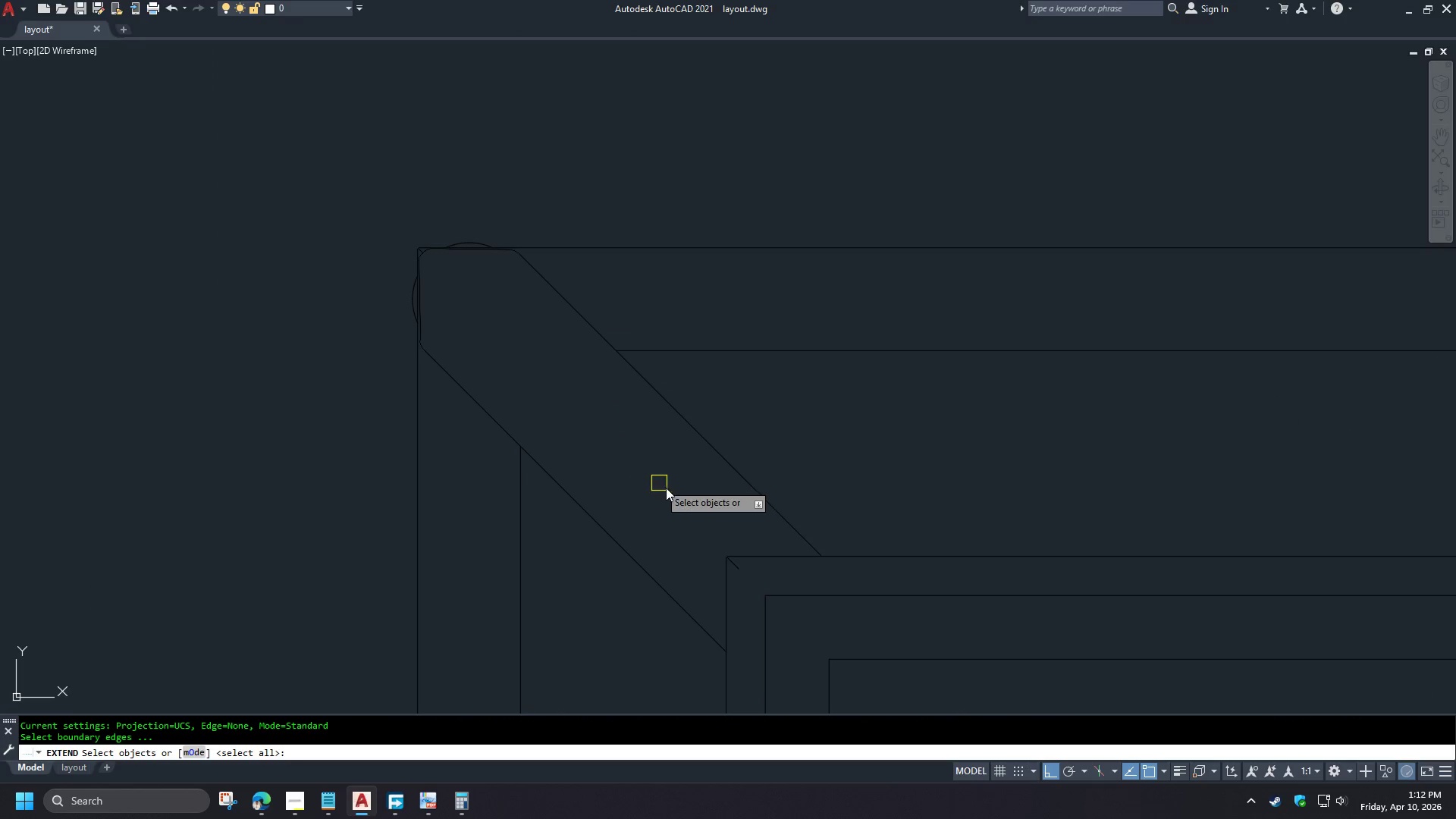 
key(Space)
 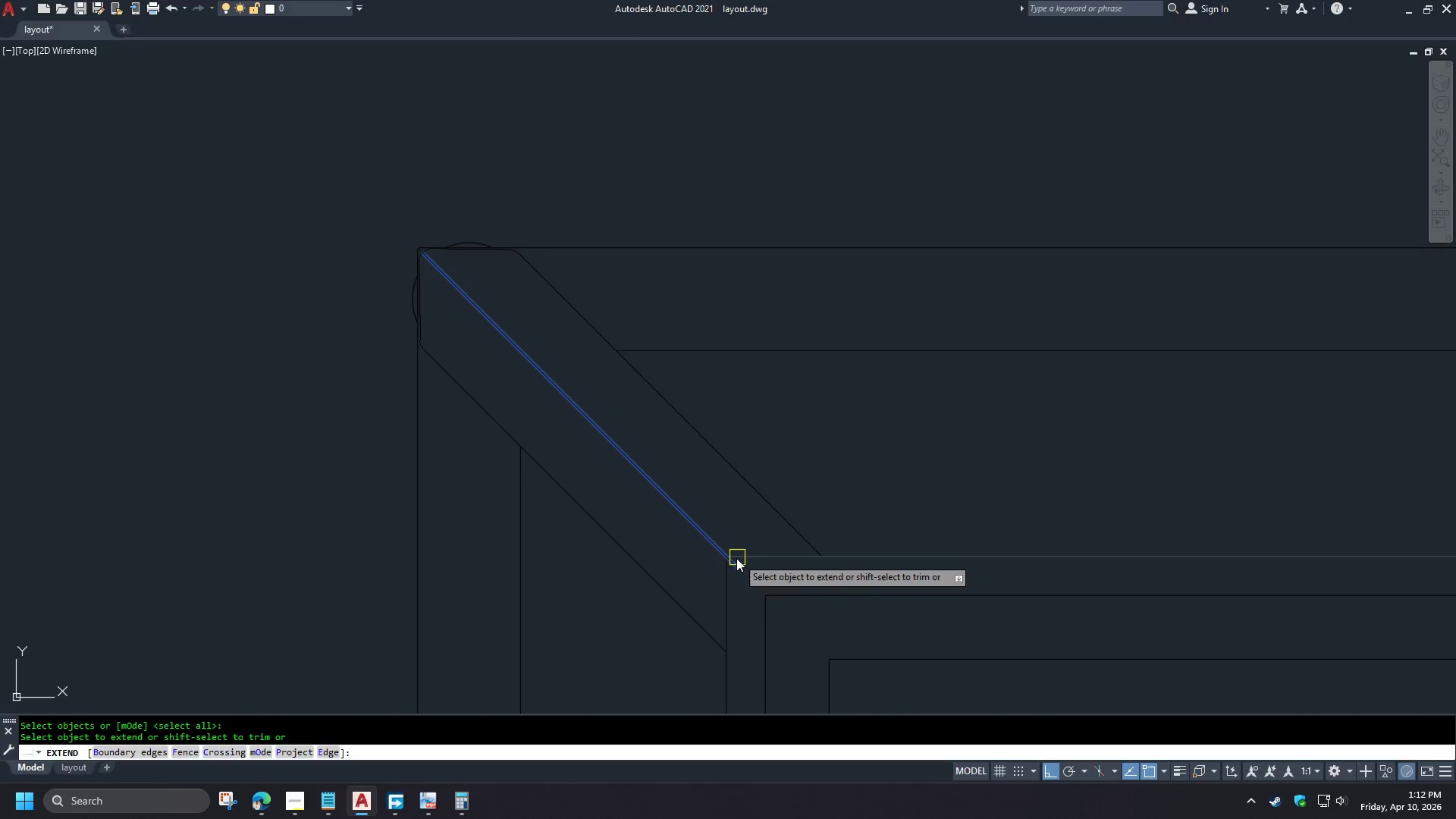 
scroll: coordinate [734, 560], scroll_direction: up, amount: 3.0
 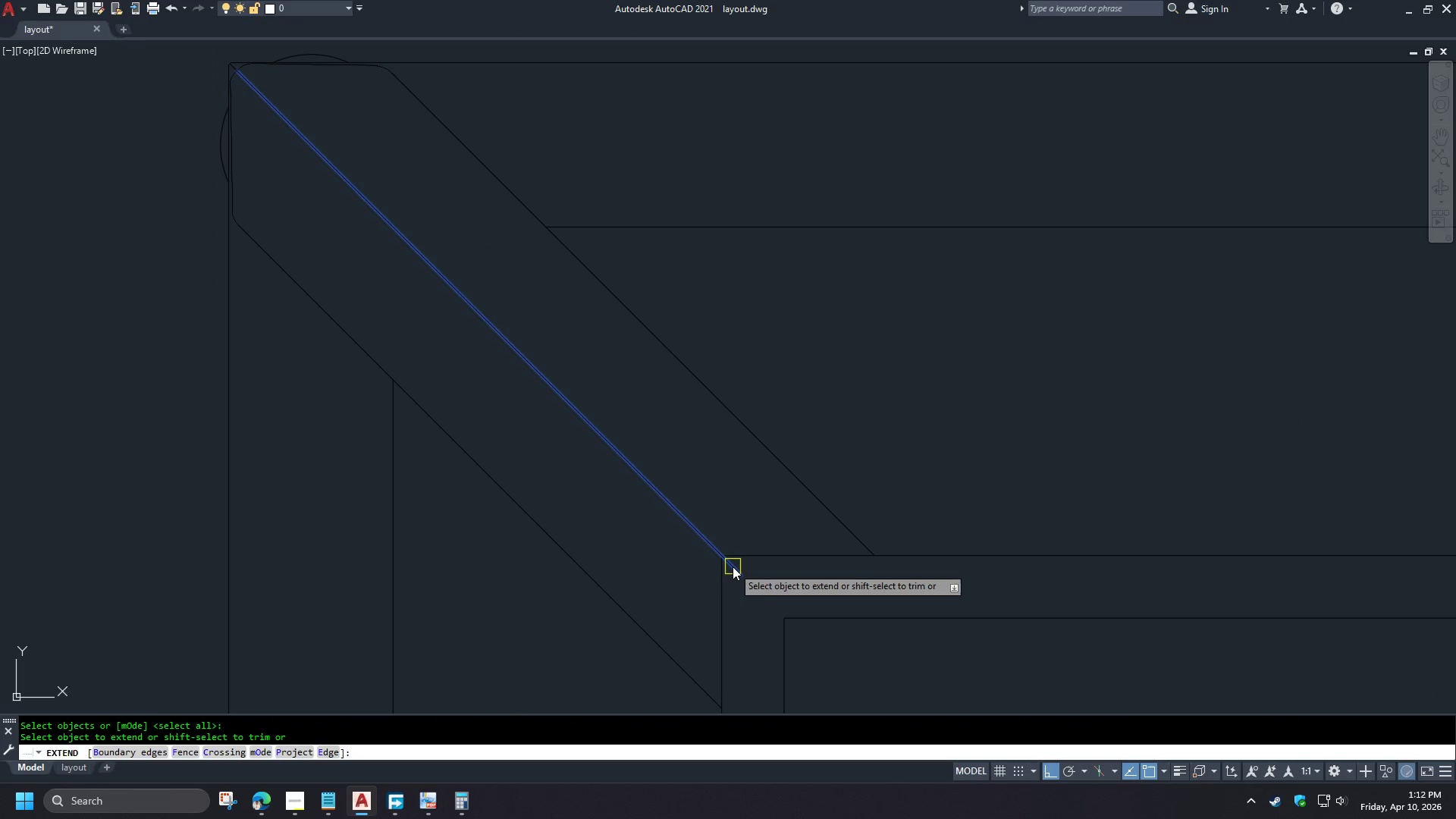 
left_click([733, 566])
 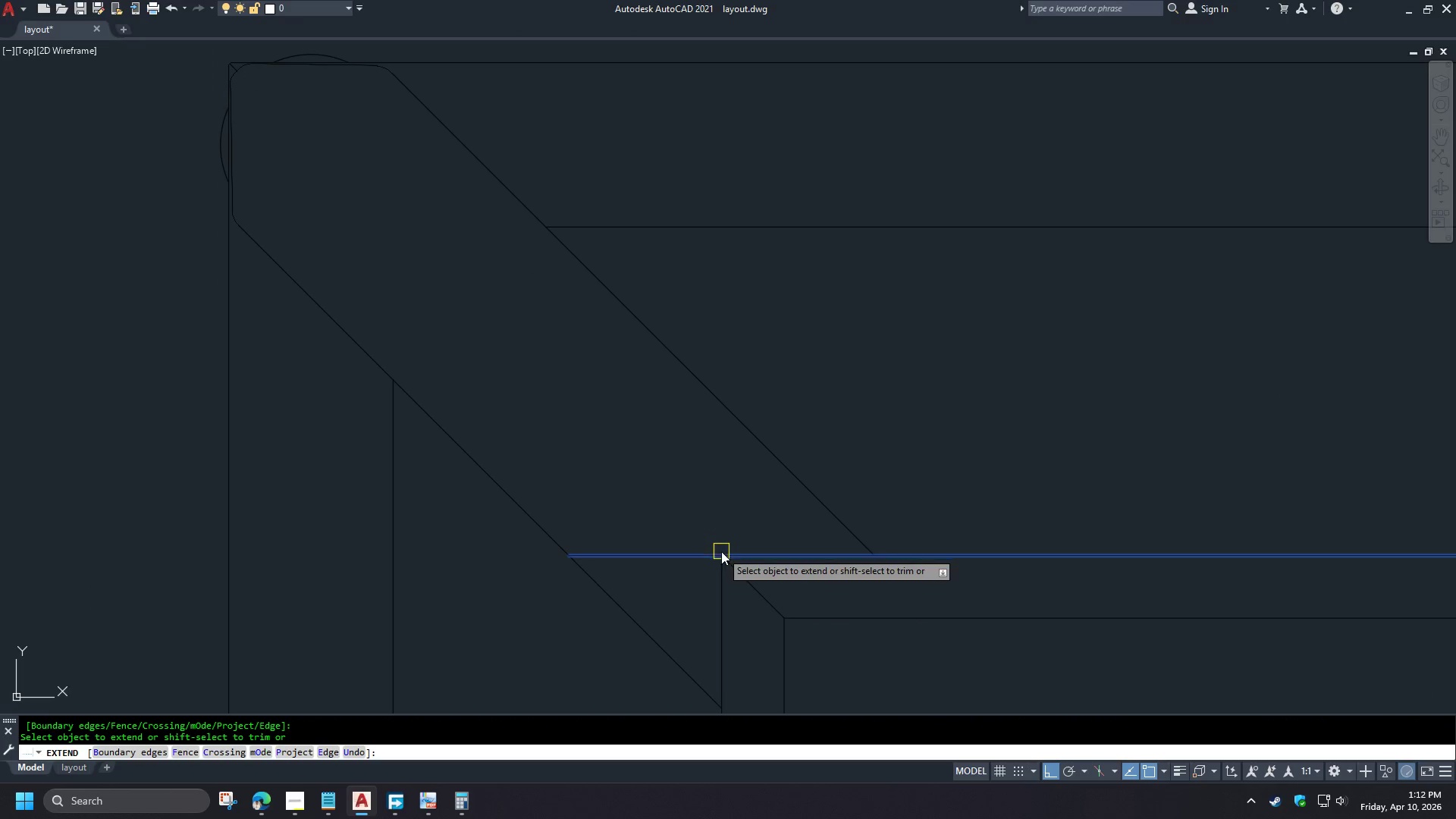 
left_click([746, 573])
 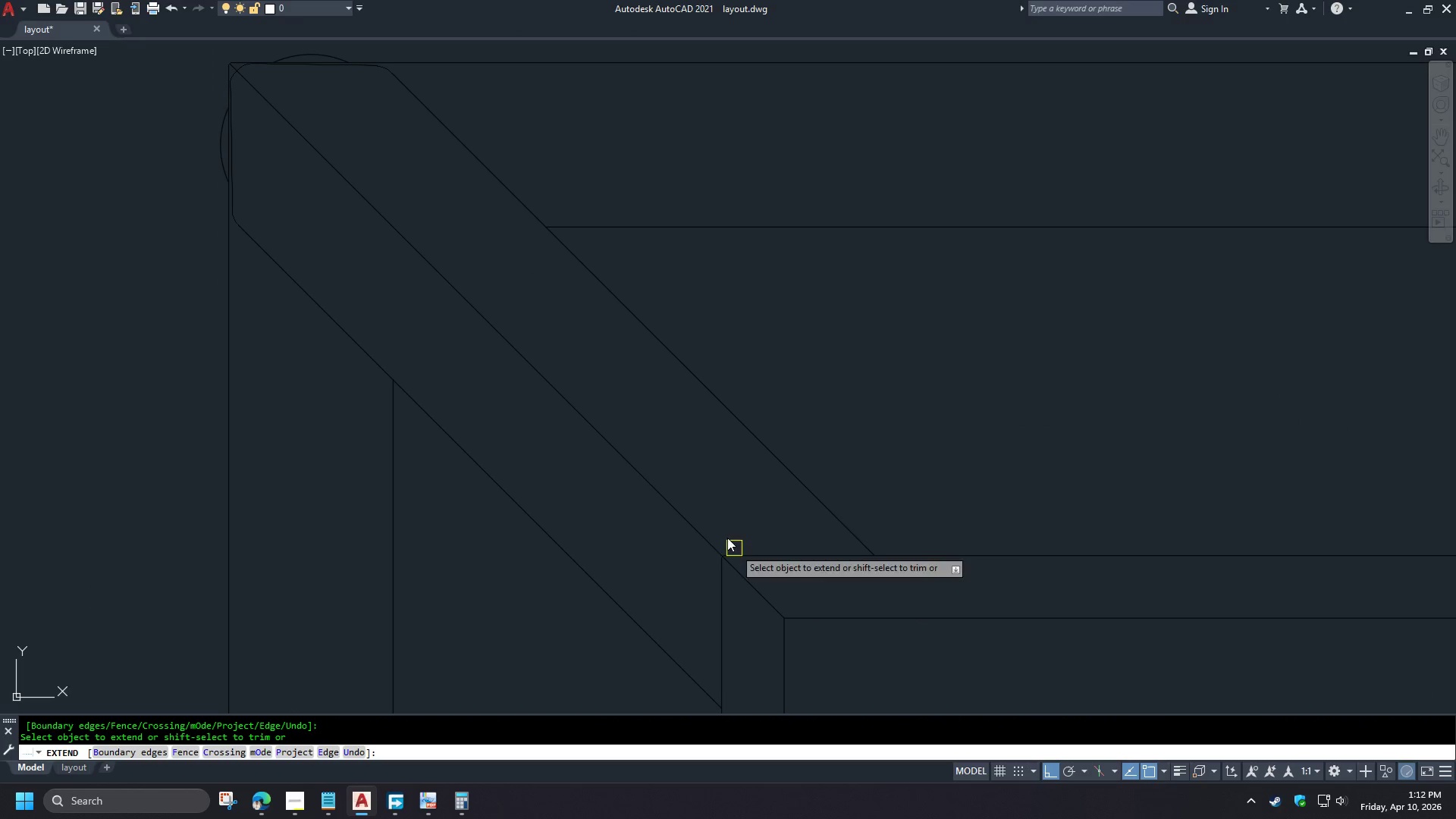 
key(Space)
 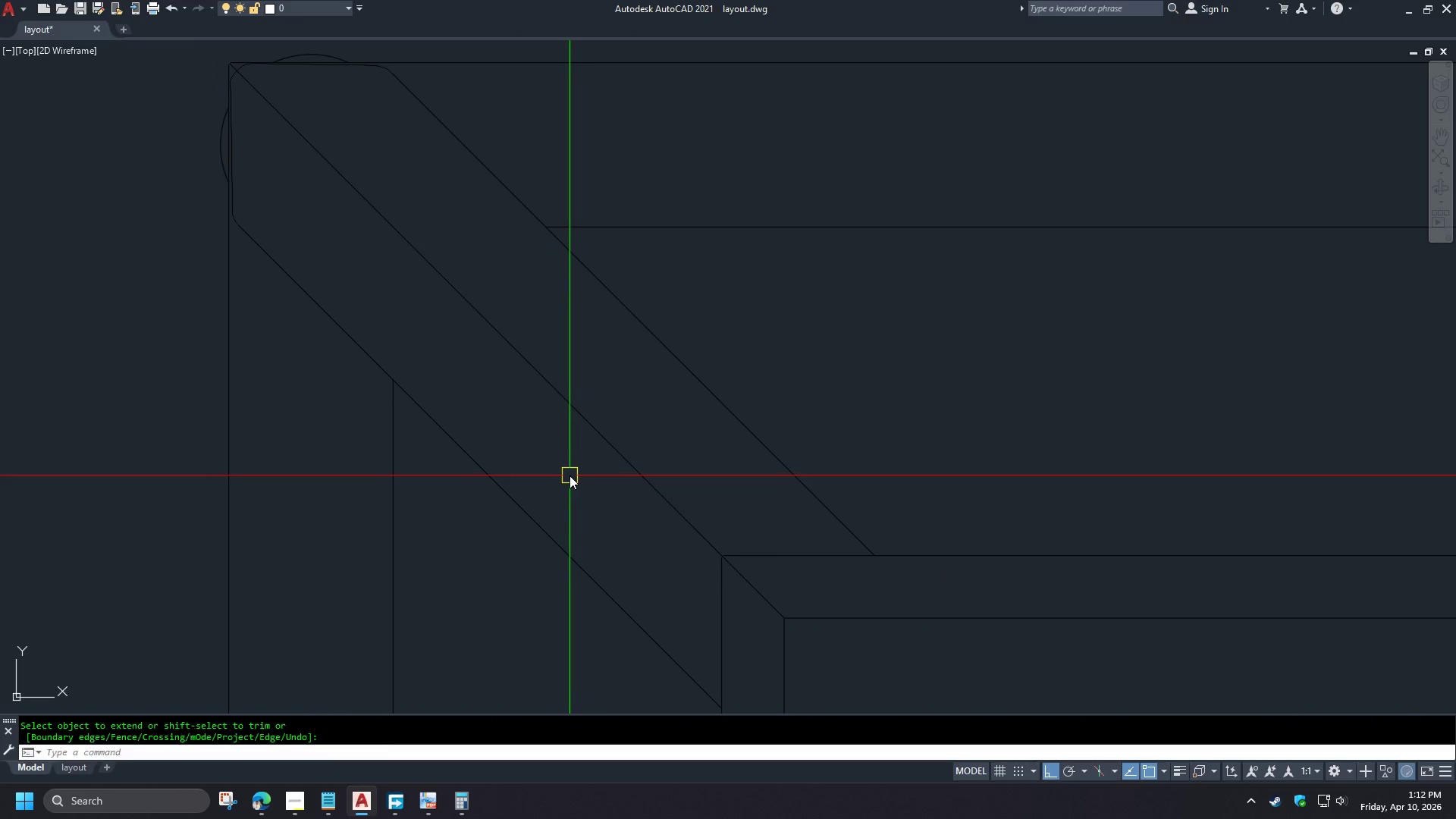 
scroll: coordinate [566, 477], scroll_direction: down, amount: 3.0
 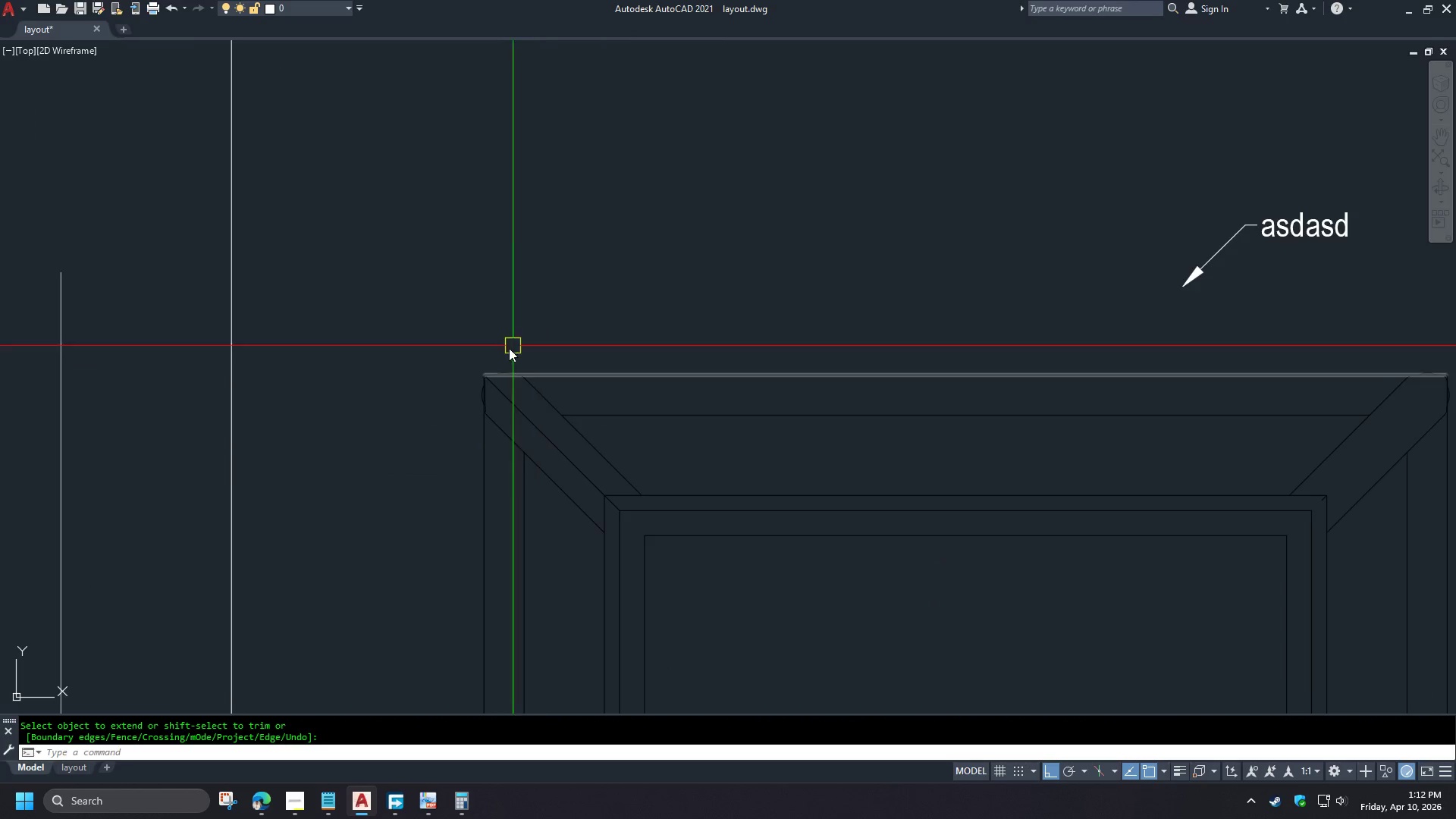 
scroll: coordinate [487, 369], scroll_direction: up, amount: 4.0
 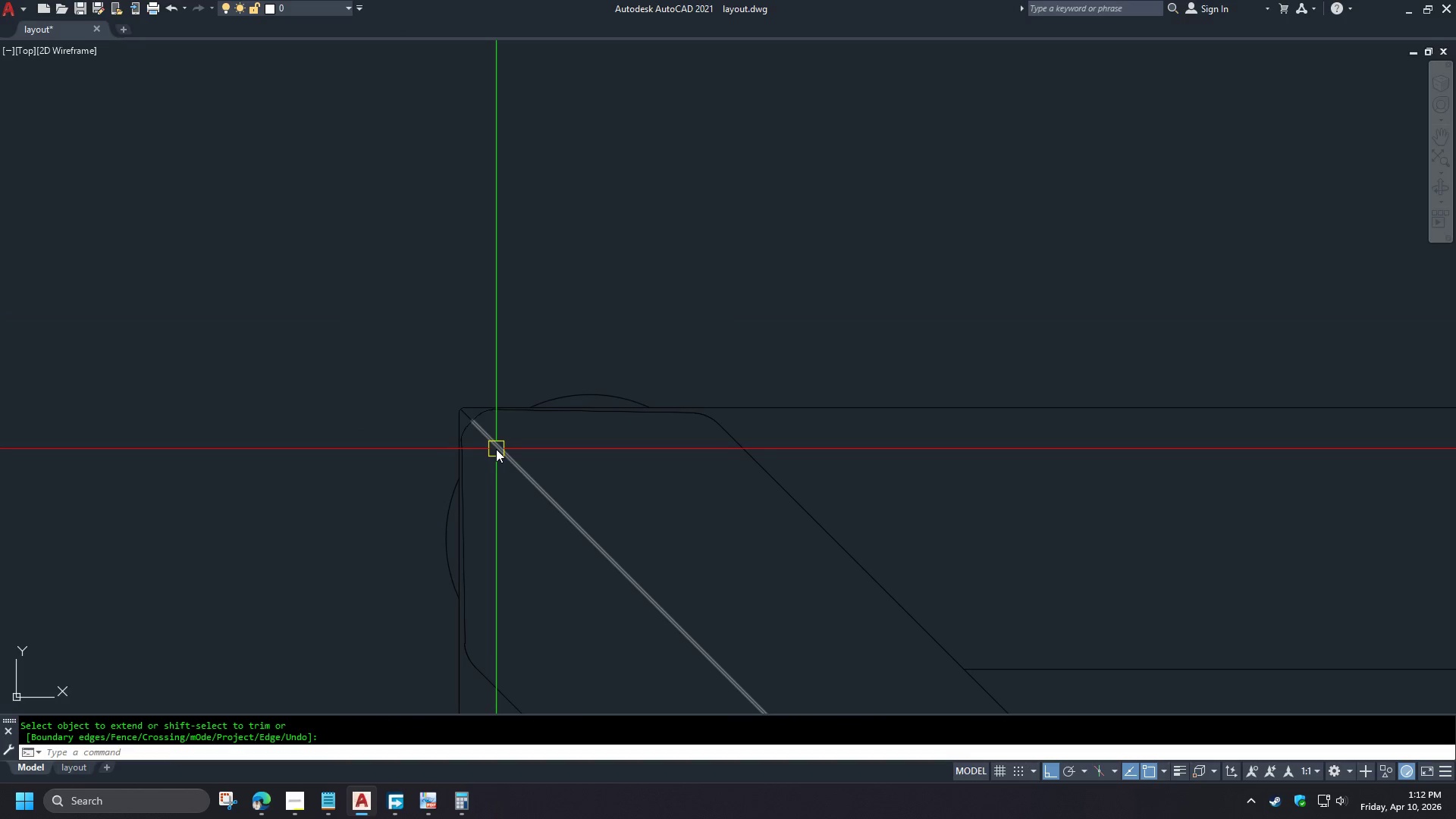 
scroll: coordinate [243, 313], scroll_direction: down, amount: 6.0
 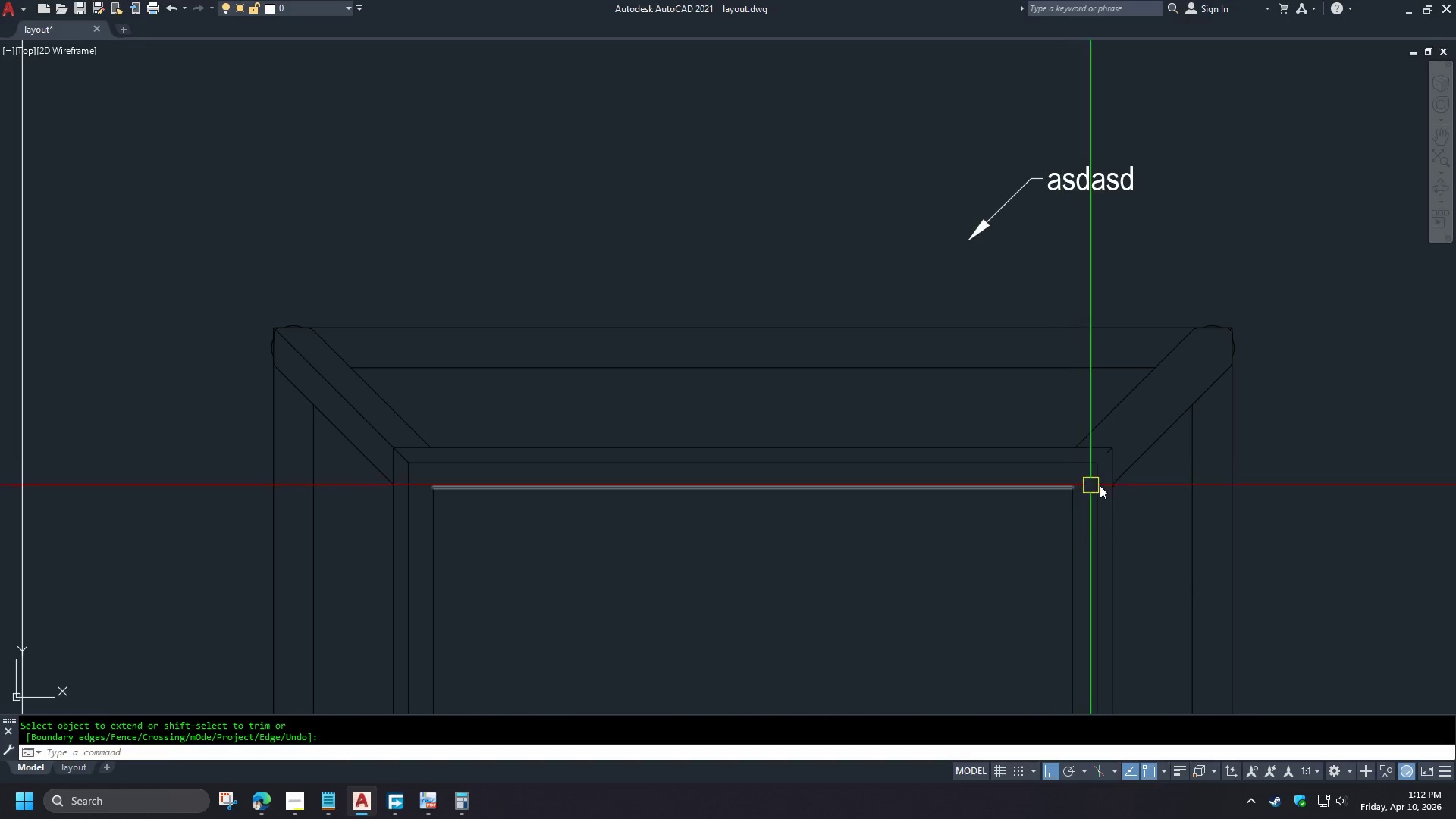 
key(E)
 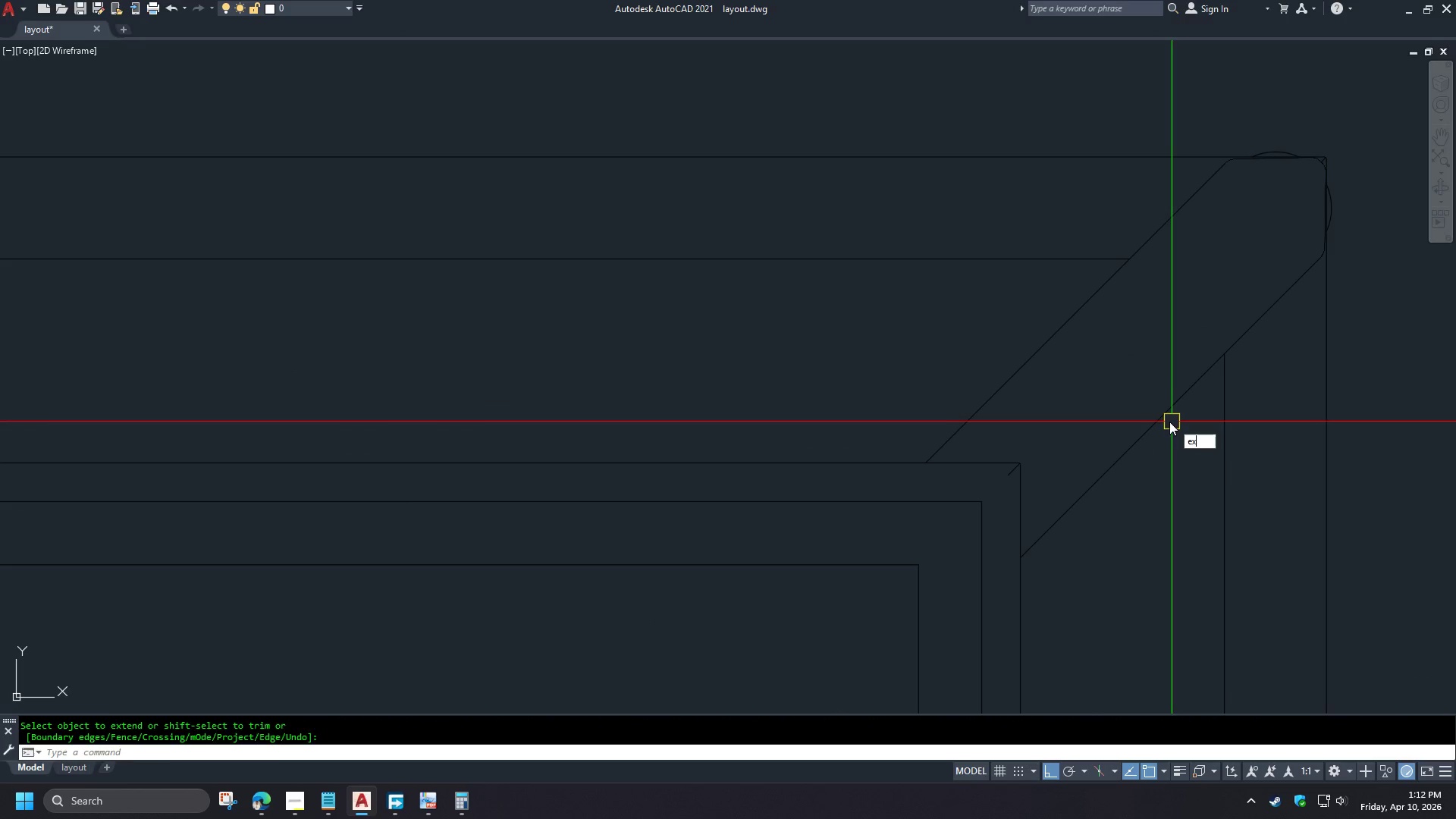 
scroll: coordinate [1171, 436], scroll_direction: up, amount: 2.0
 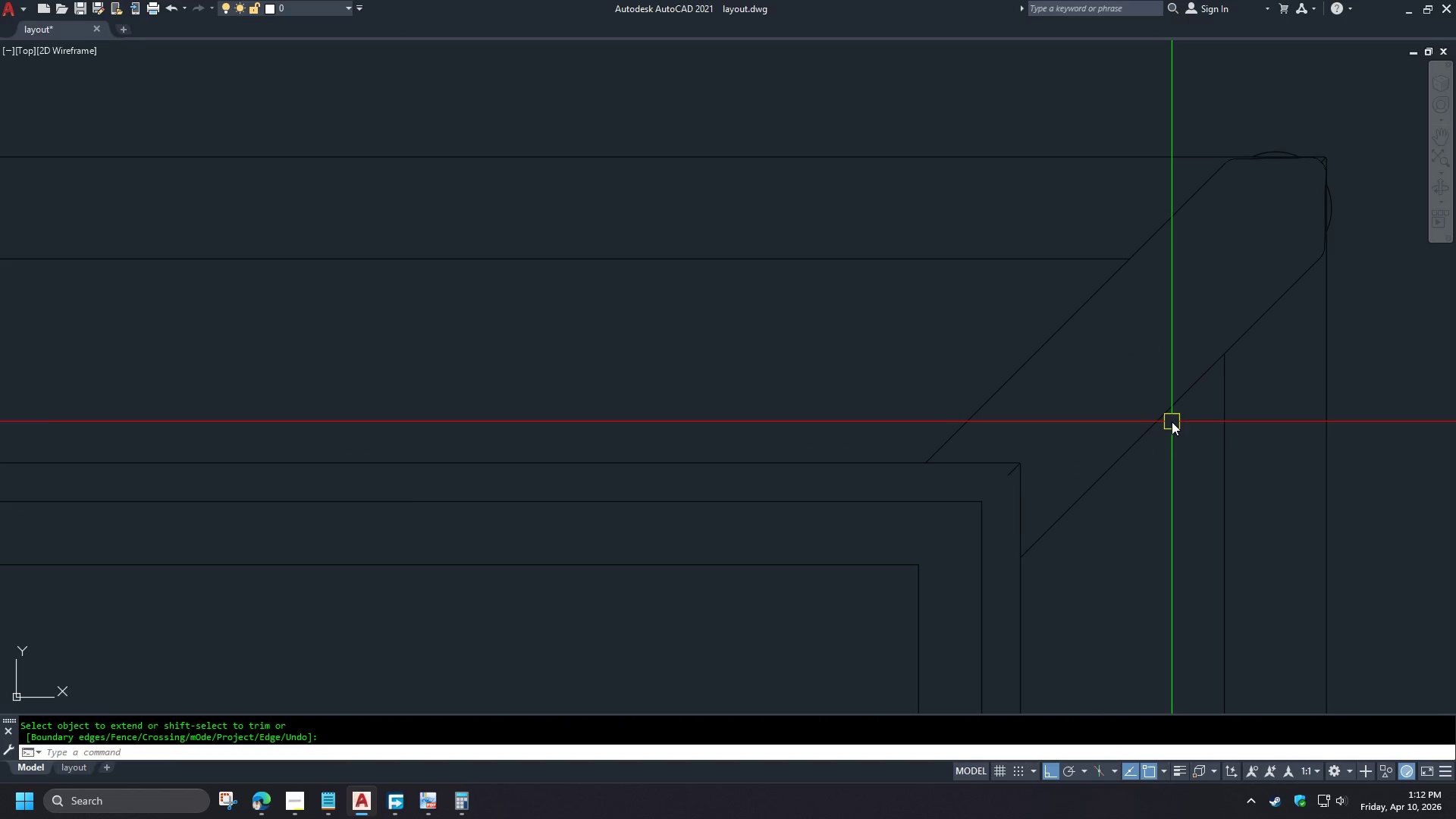 
key(Space)
 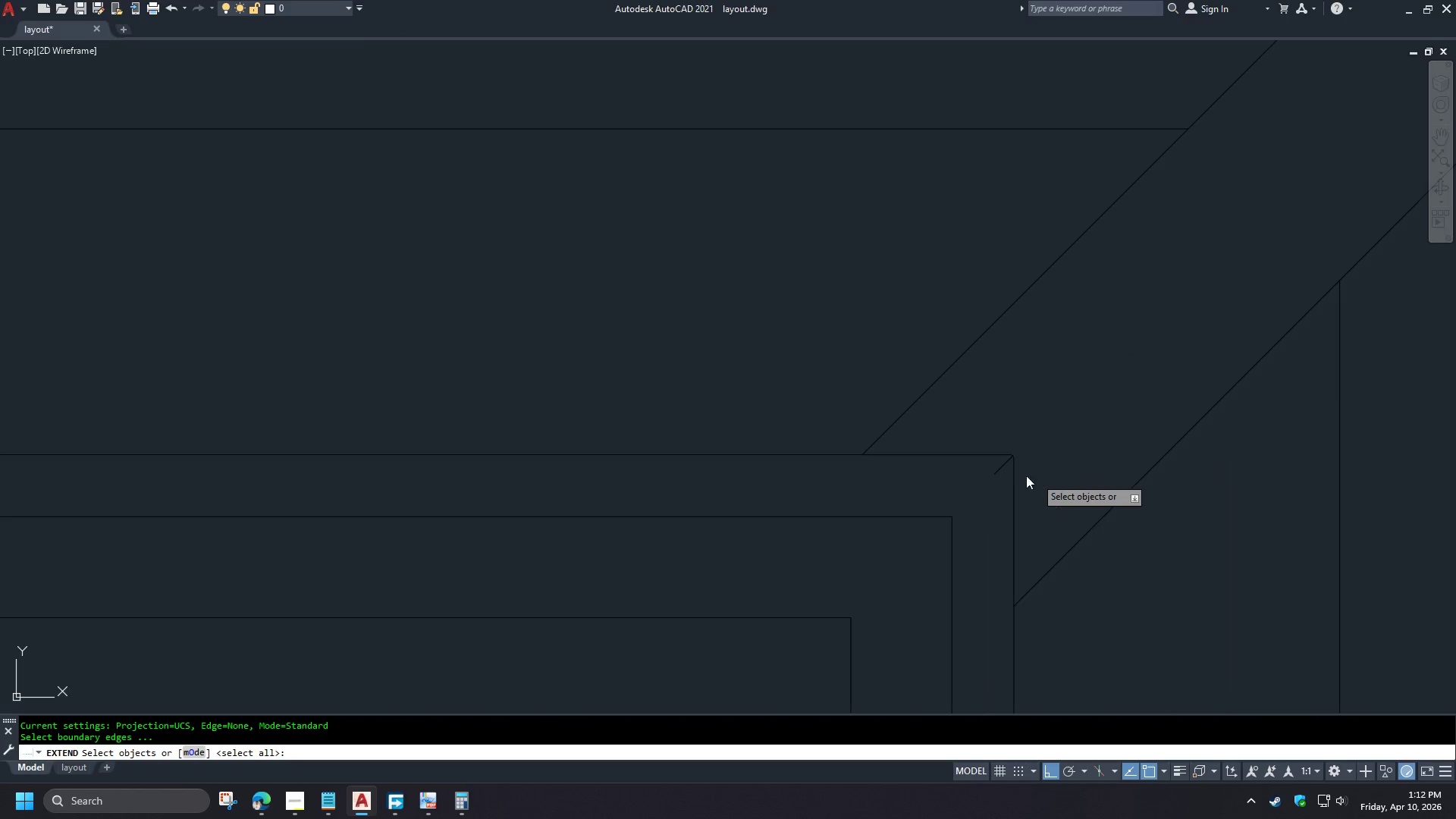 
key(Space)
 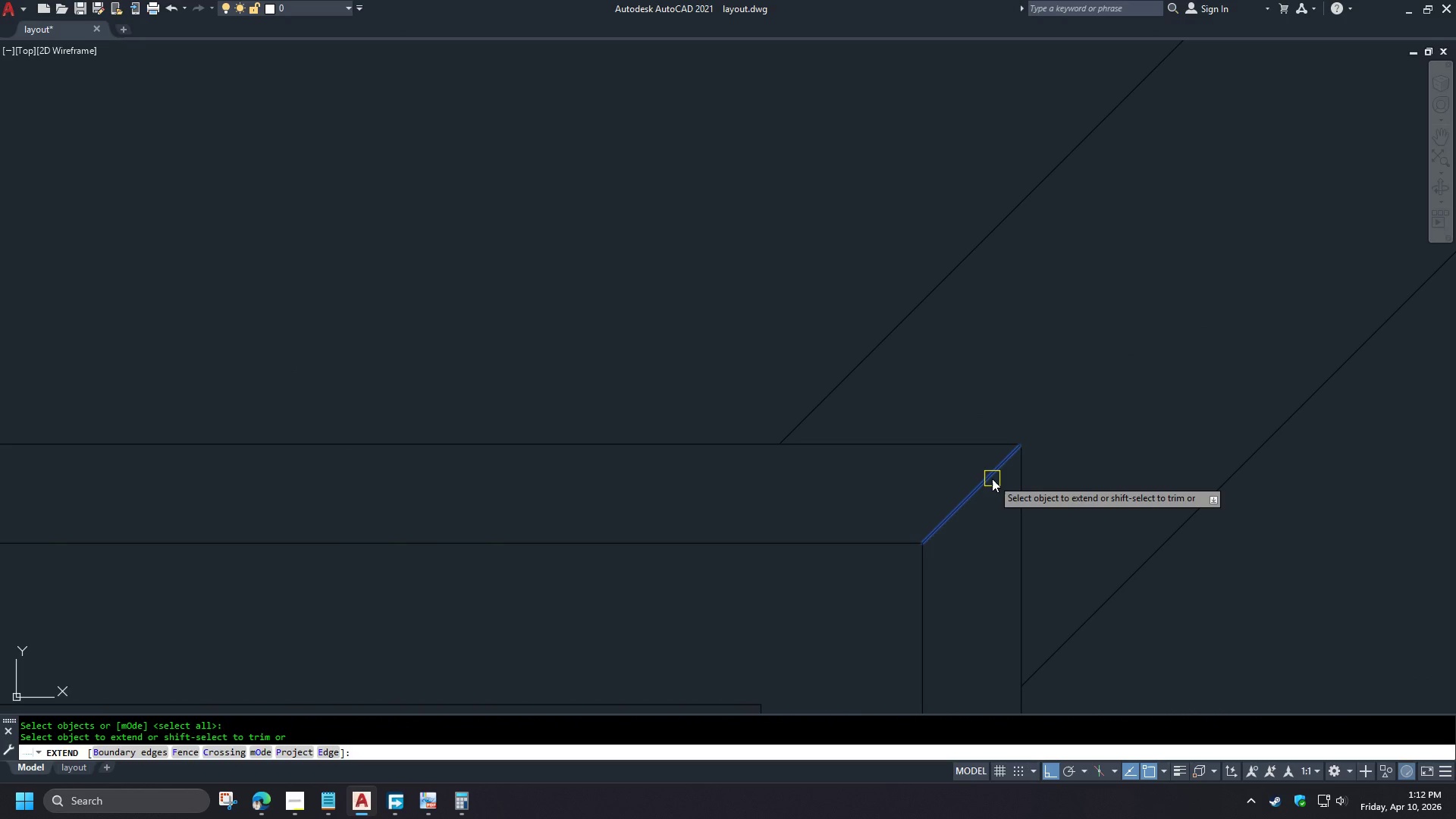 
scroll: coordinate [1001, 475], scroll_direction: up, amount: 4.0
 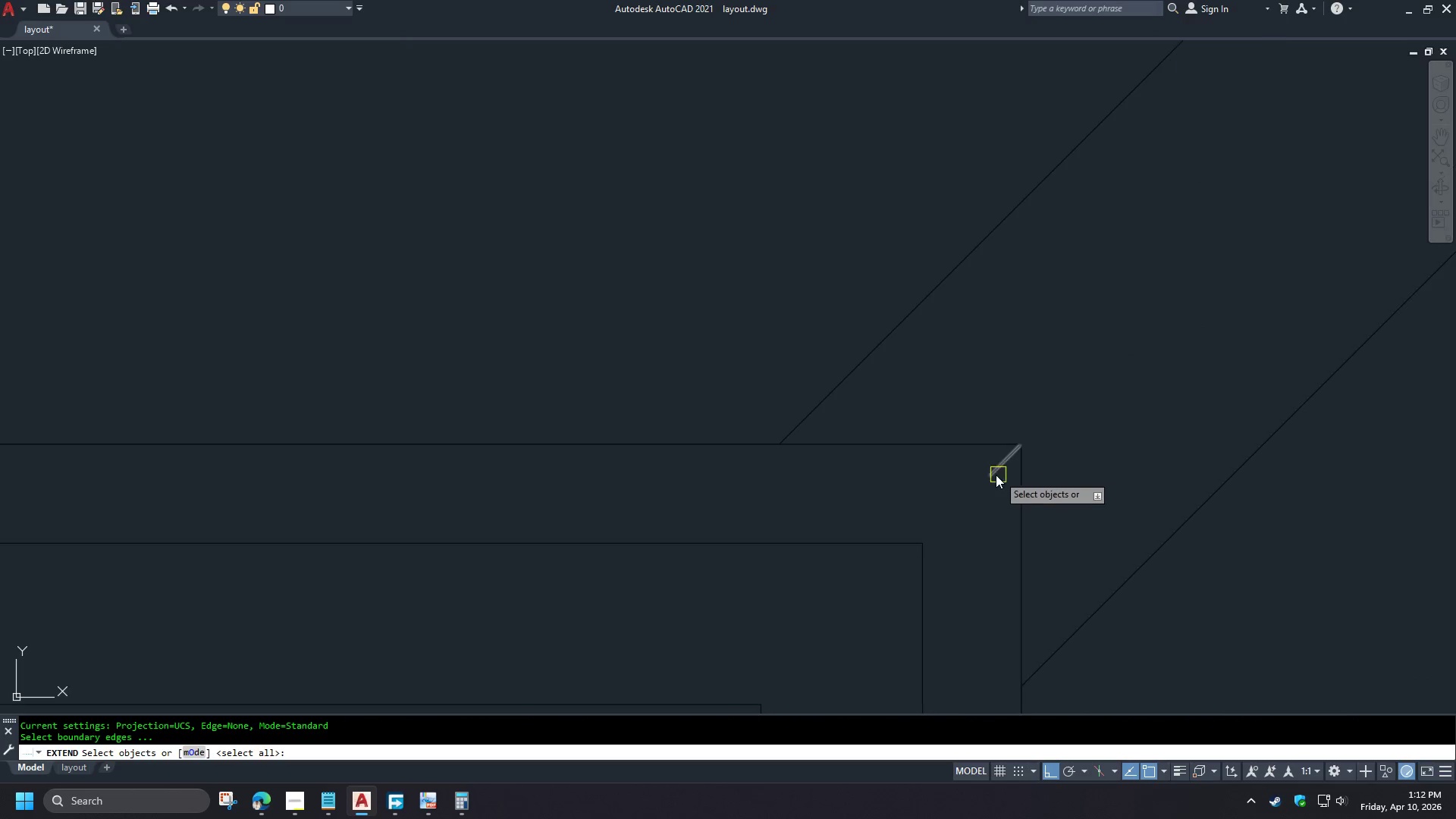 
left_click([992, 479])
 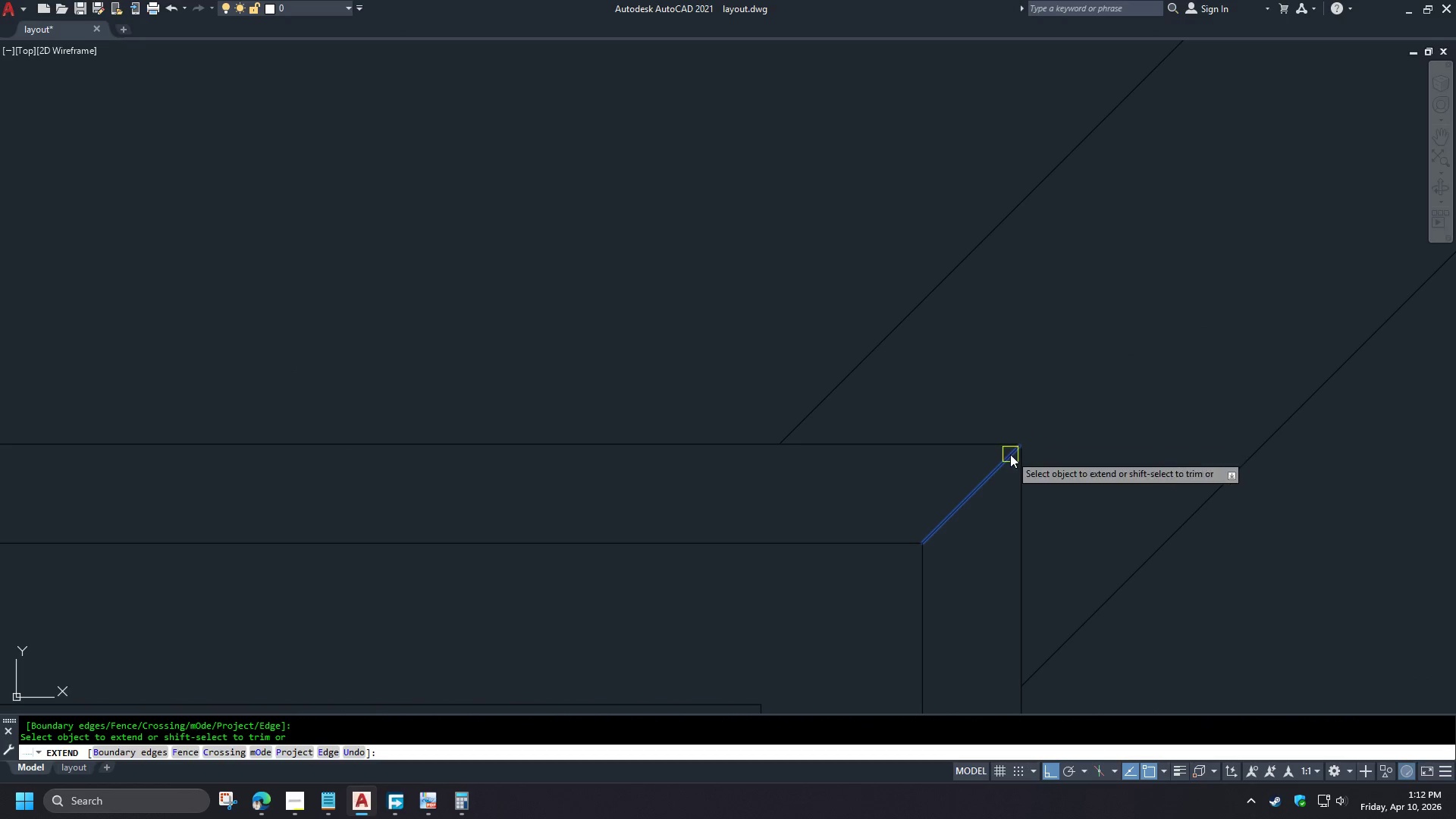 
left_click([1009, 460])
 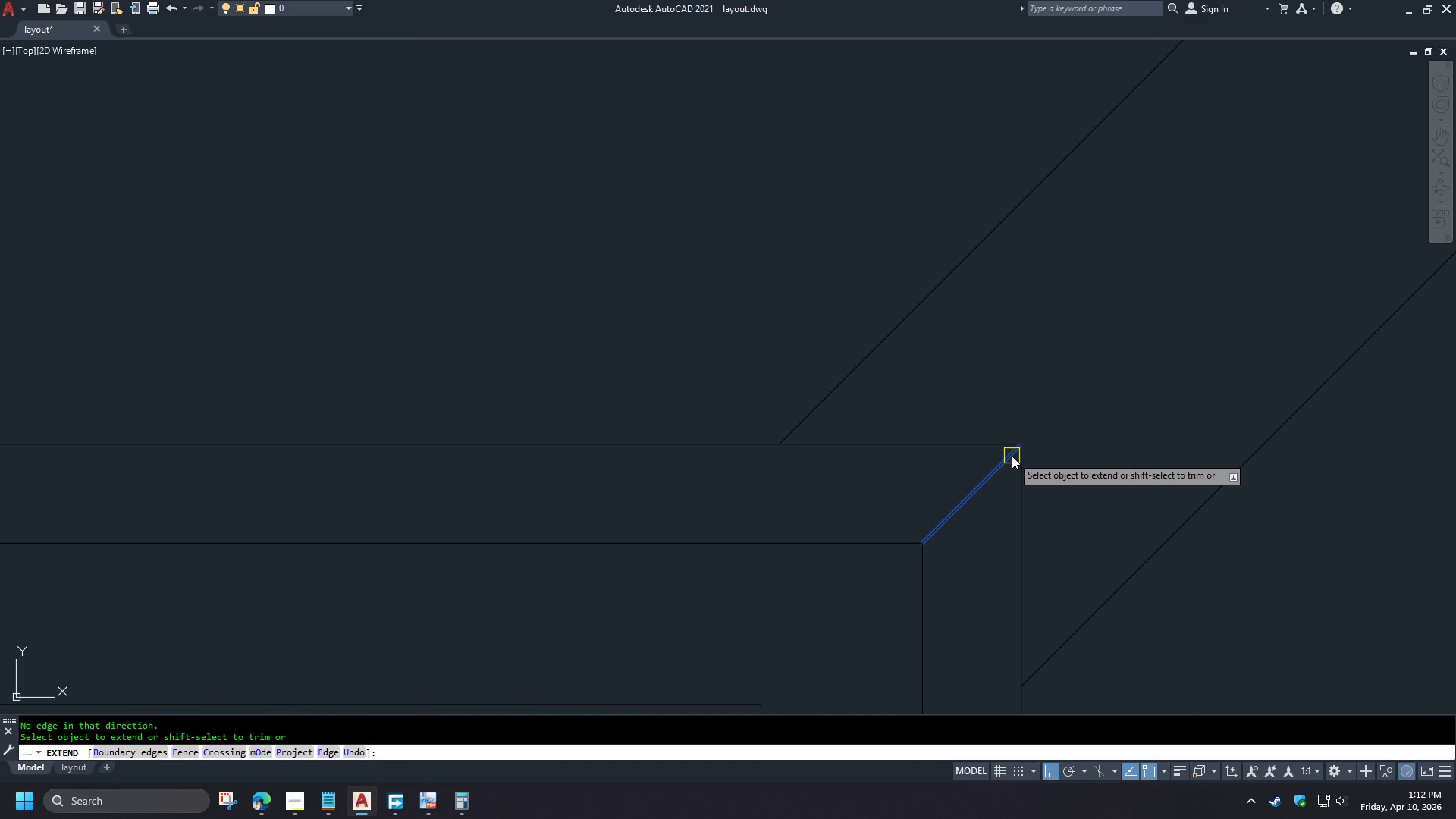 
left_click([1012, 456])
 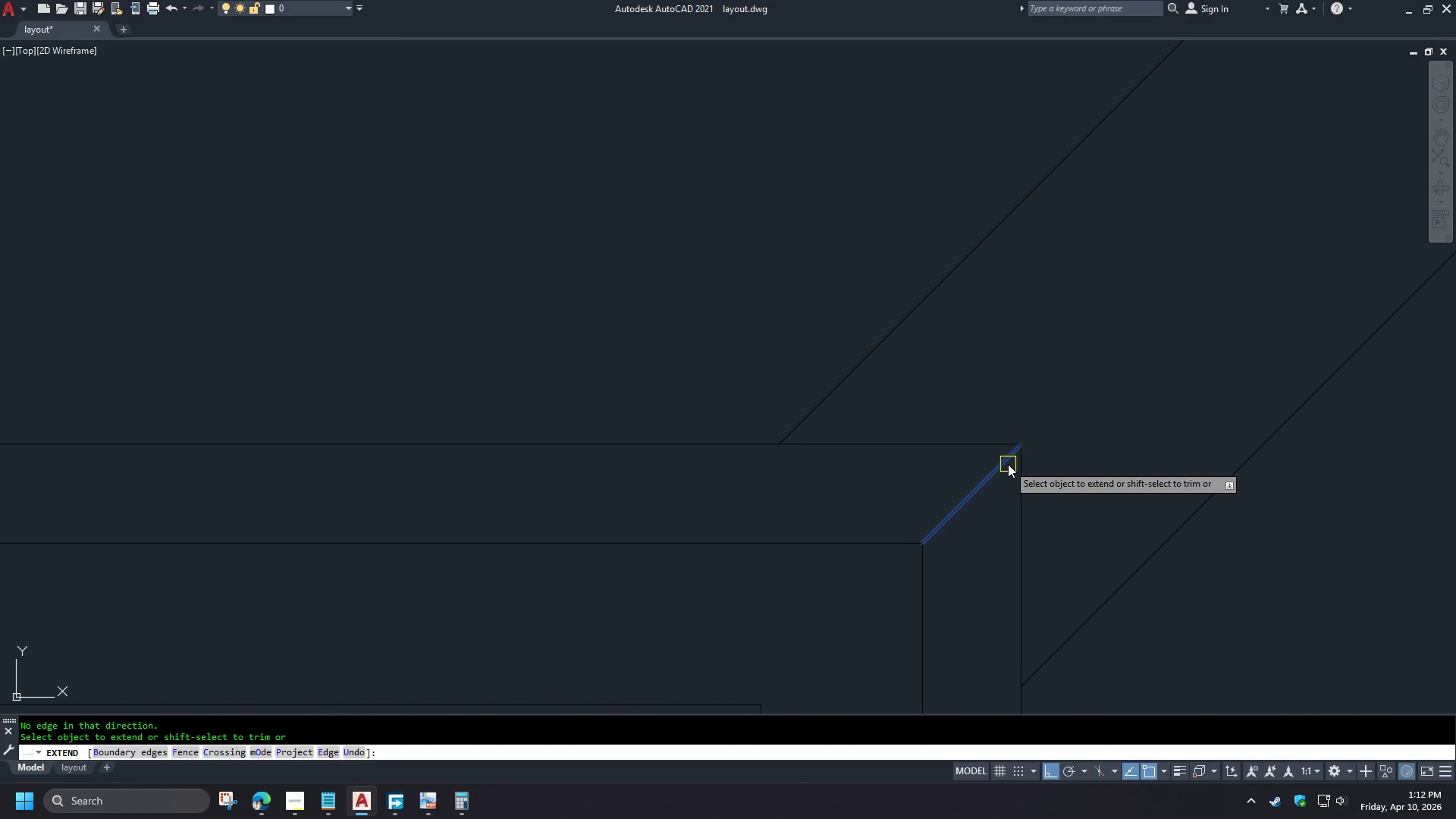 
left_click([1008, 464])
 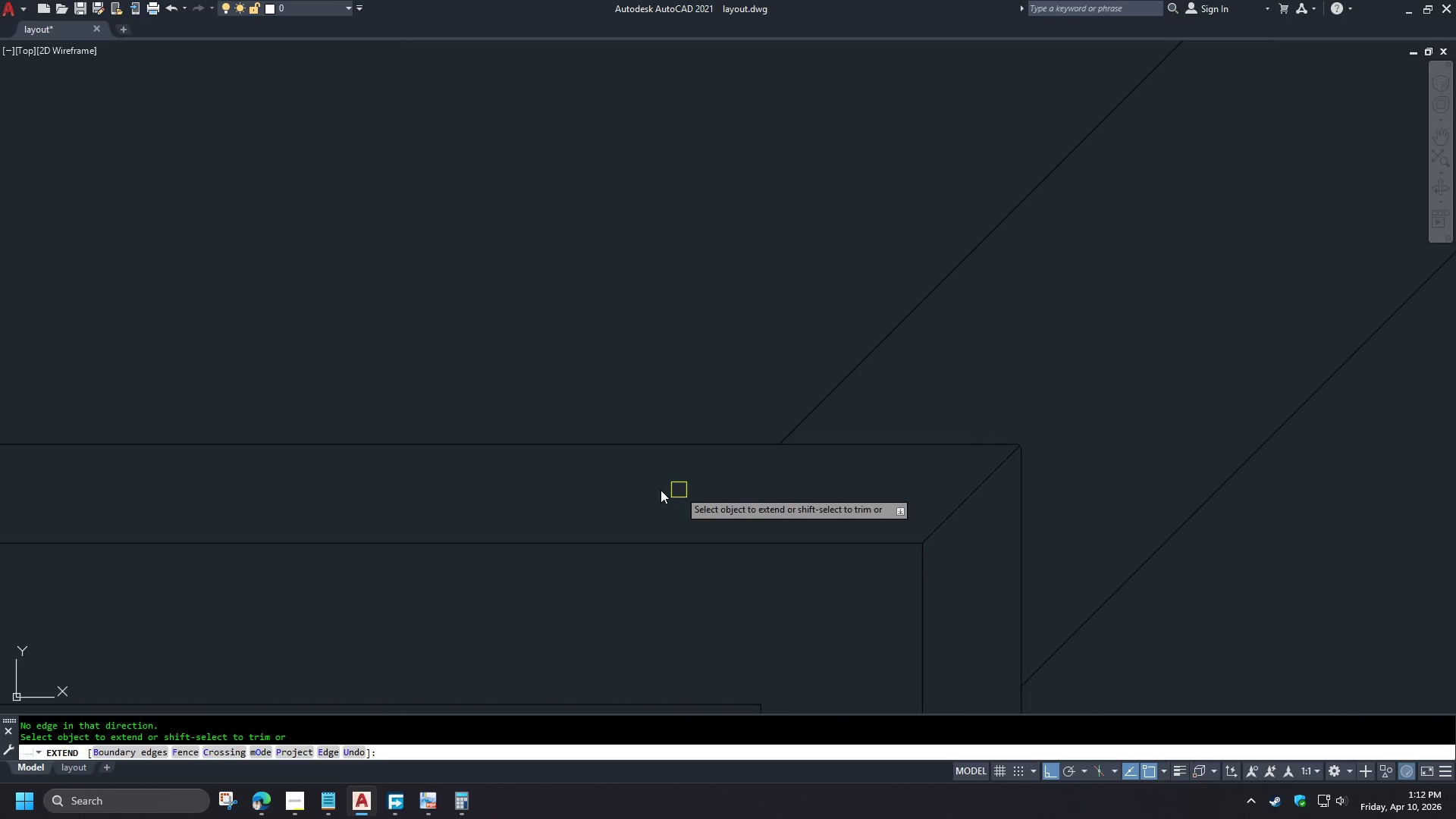 
scroll: coordinate [630, 491], scroll_direction: down, amount: 3.0
 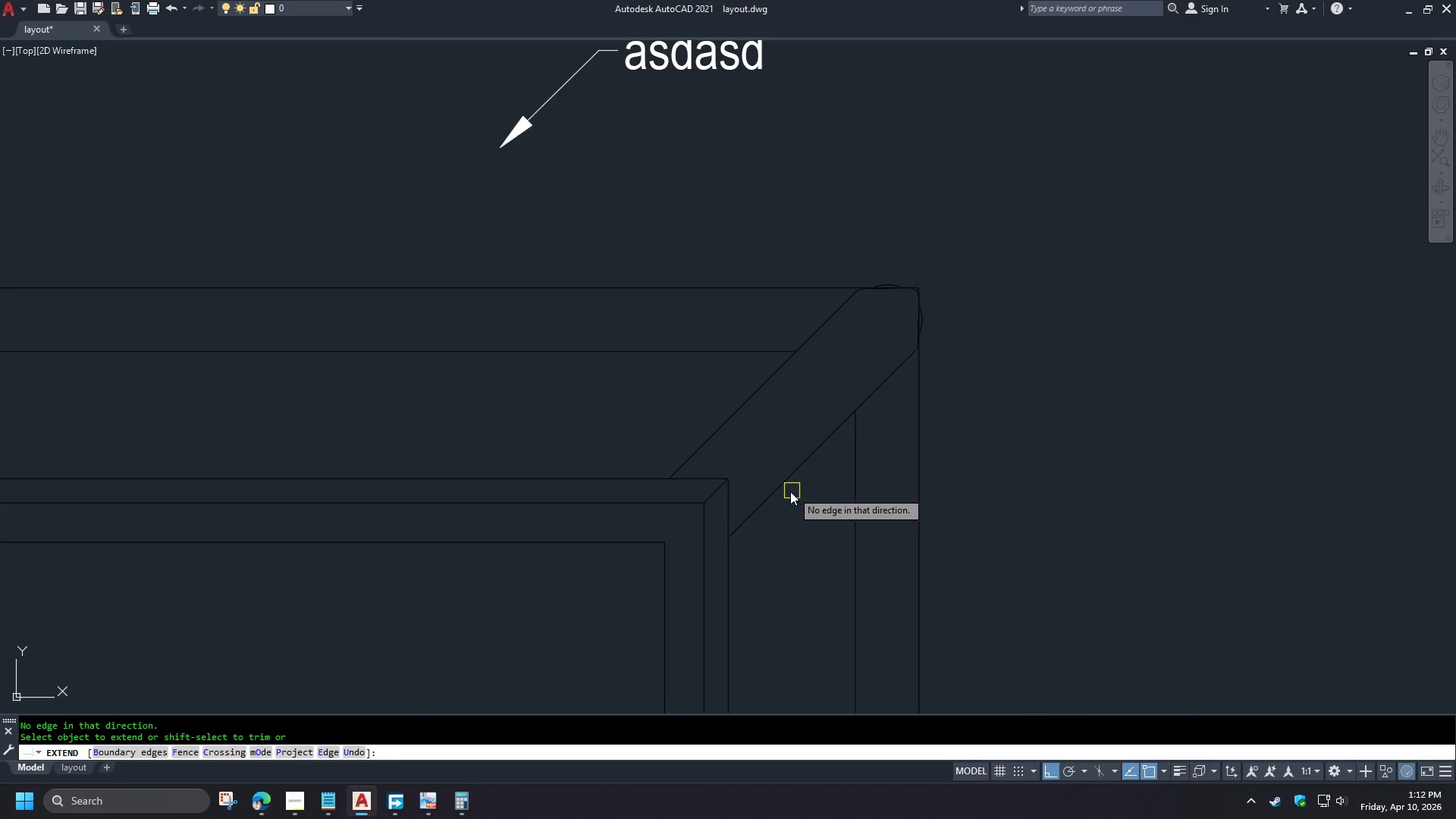 
scroll: coordinate [726, 494], scroll_direction: up, amount: 2.0
 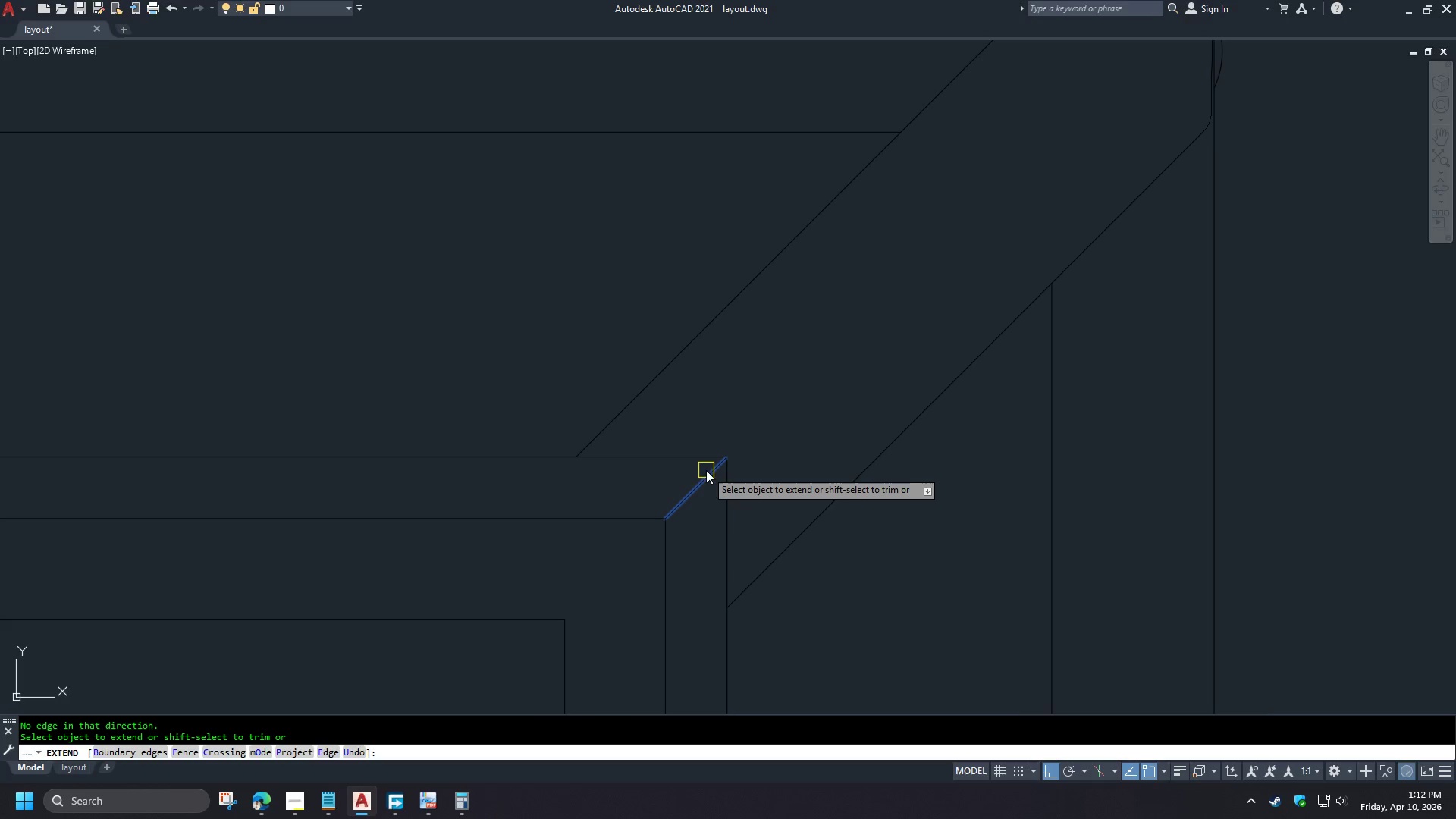 
left_click([711, 469])
 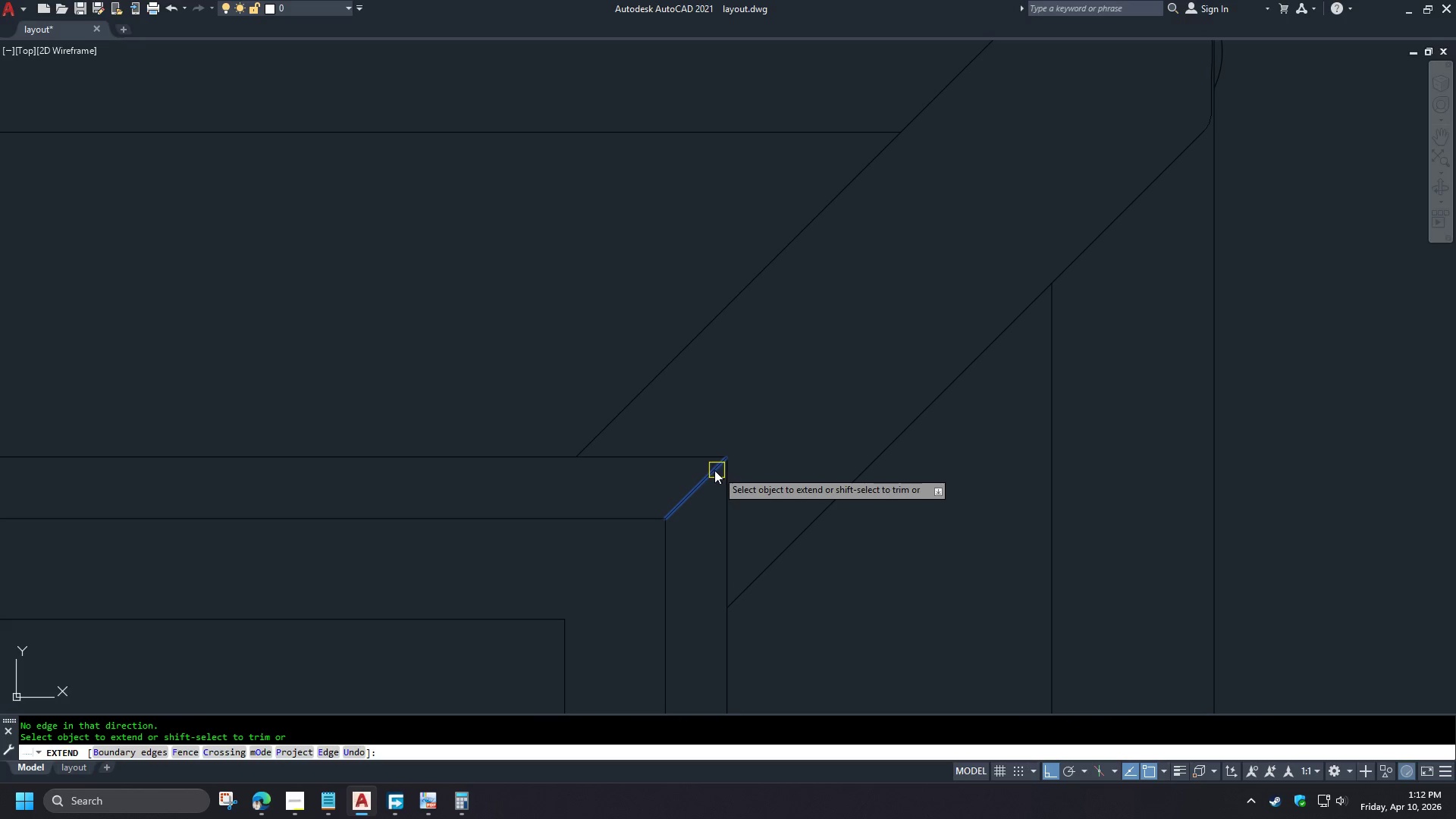 
left_click([714, 470])
 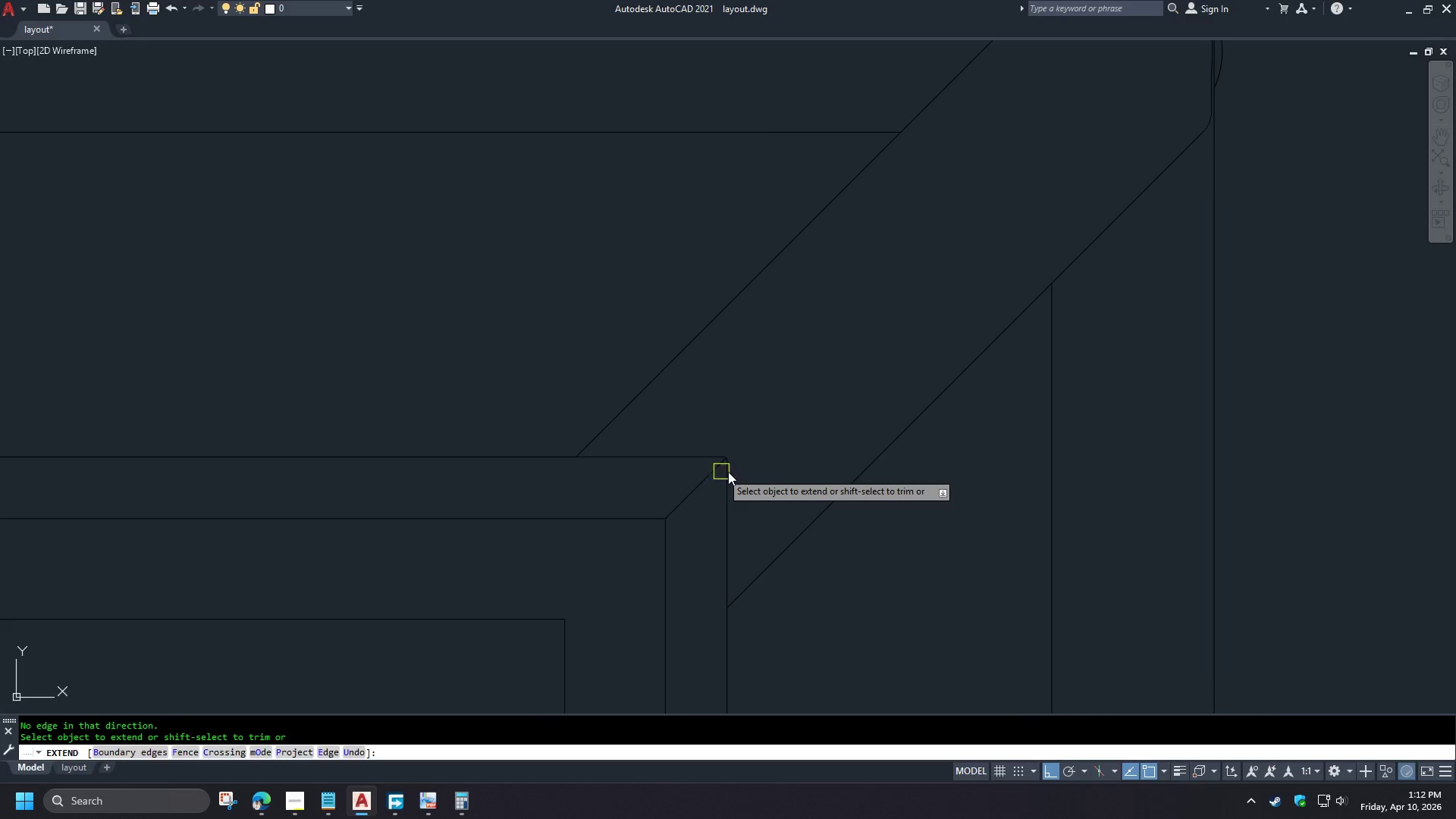 
key(Space)
 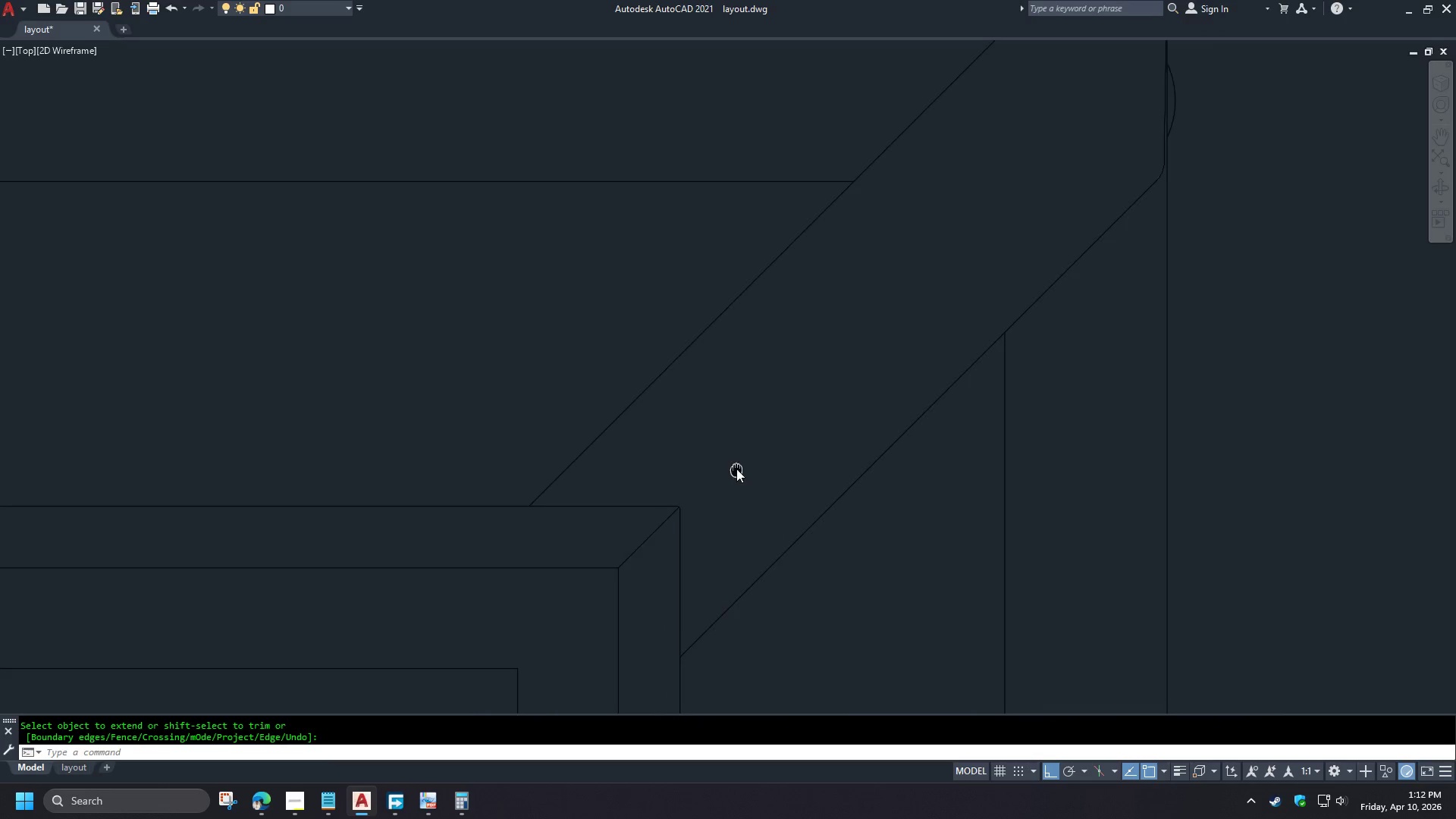 
scroll: coordinate [675, 518], scroll_direction: down, amount: 1.0
 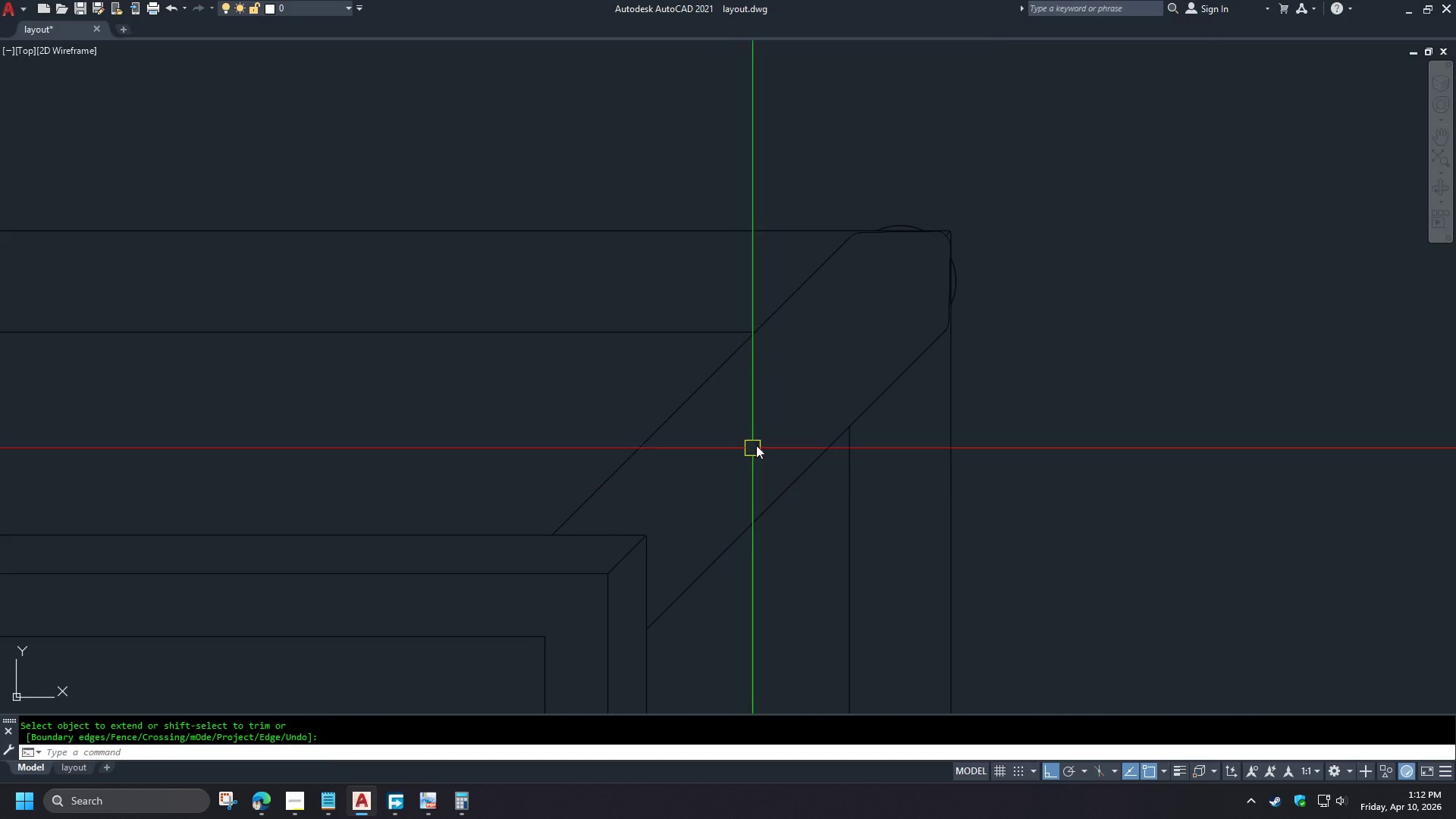 
type(ex  )
 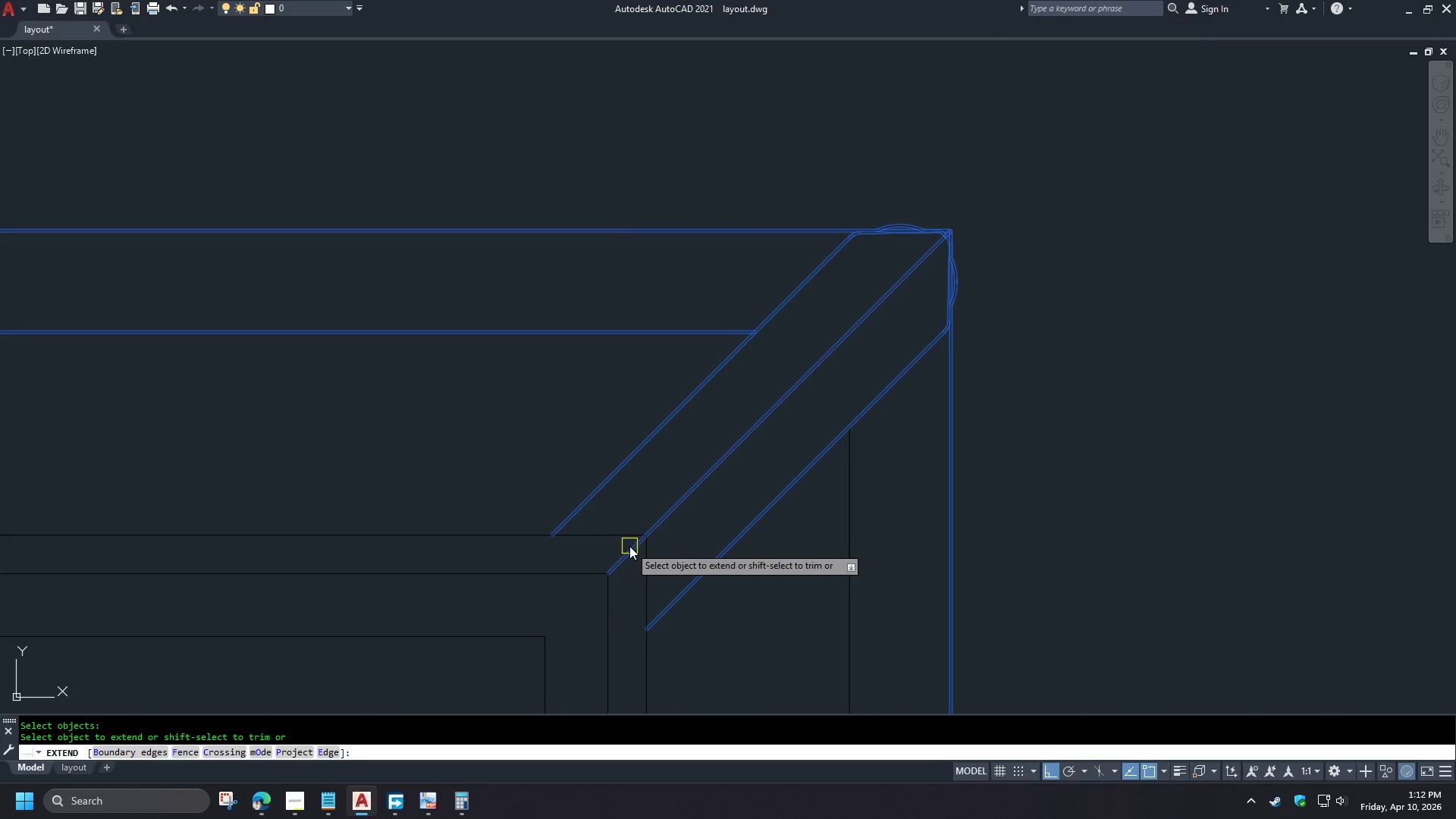 
left_click_drag(start_coordinate=[1062, 372], to_coordinate=[1060, 367])
 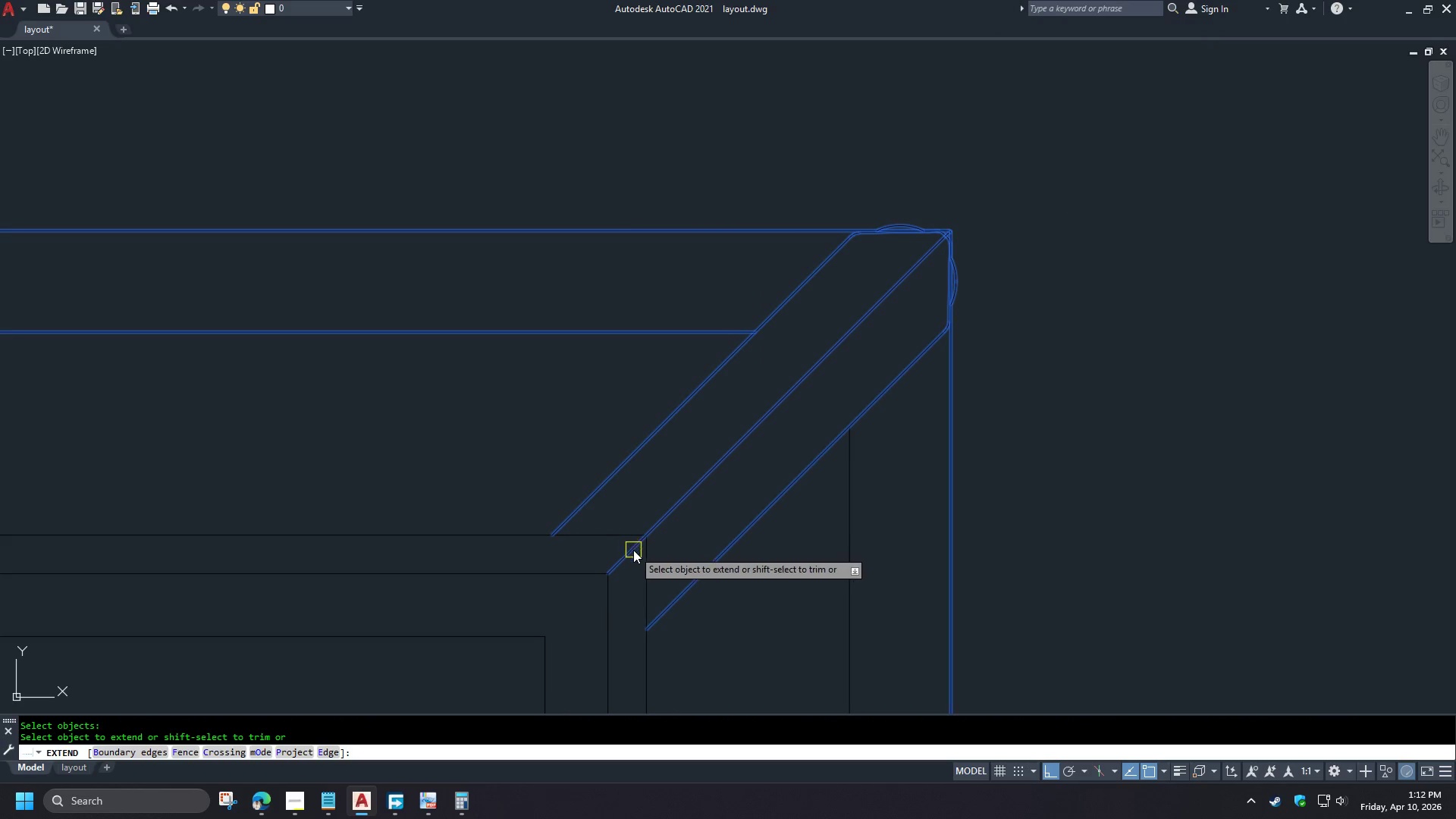 
left_click([634, 551])
 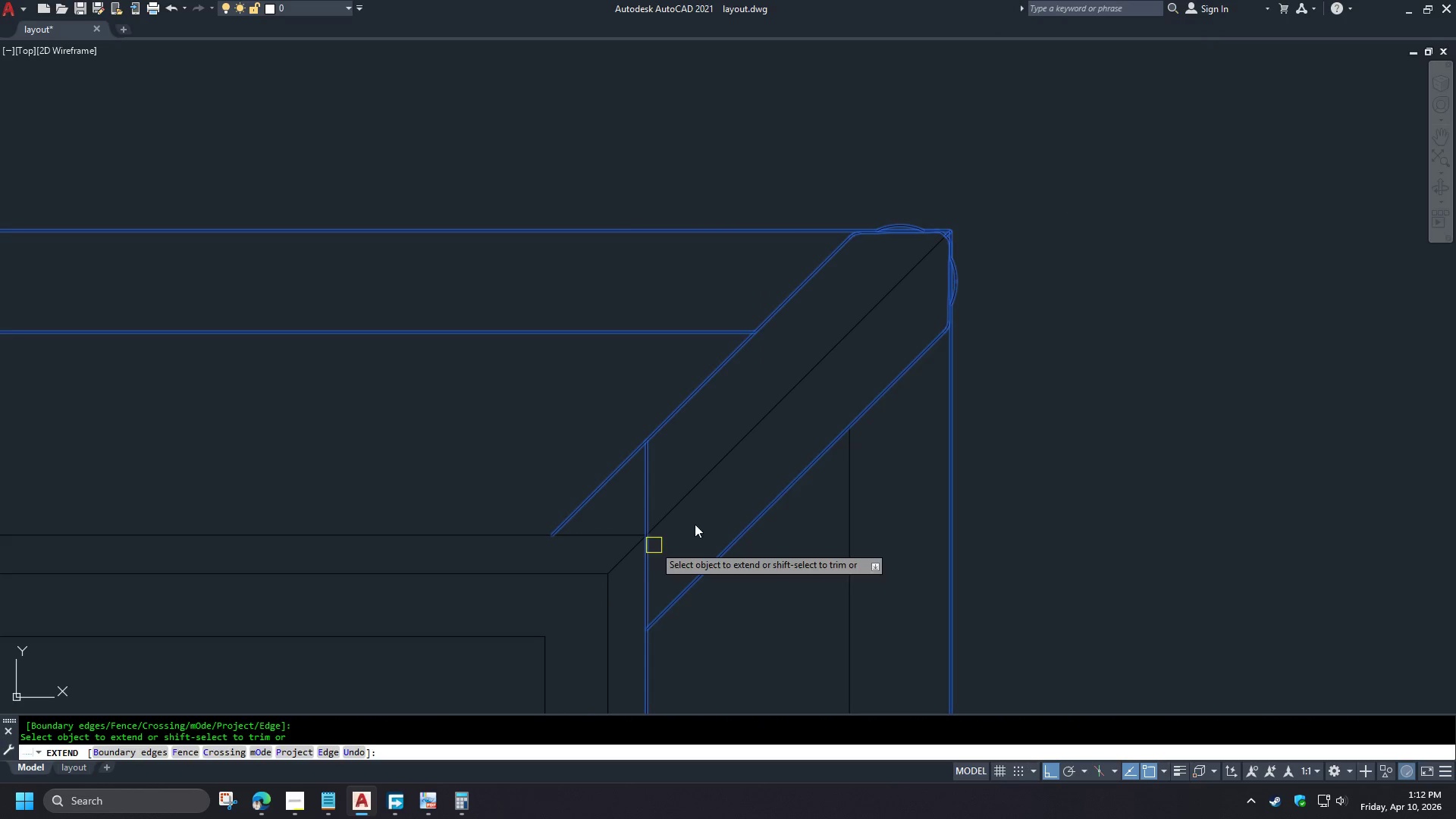 
key(Space)
 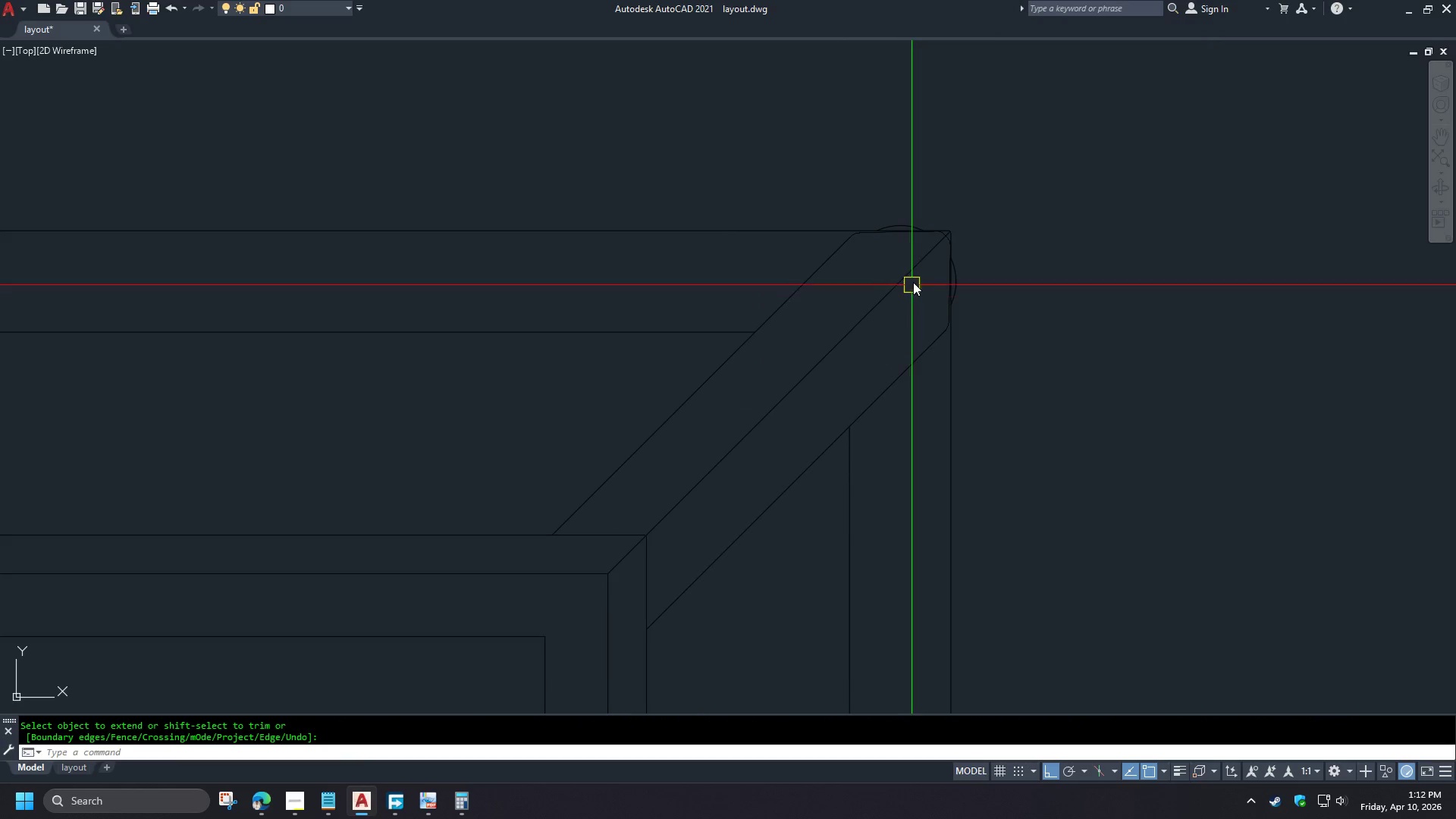 
scroll: coordinate [915, 257], scroll_direction: up, amount: 3.0
 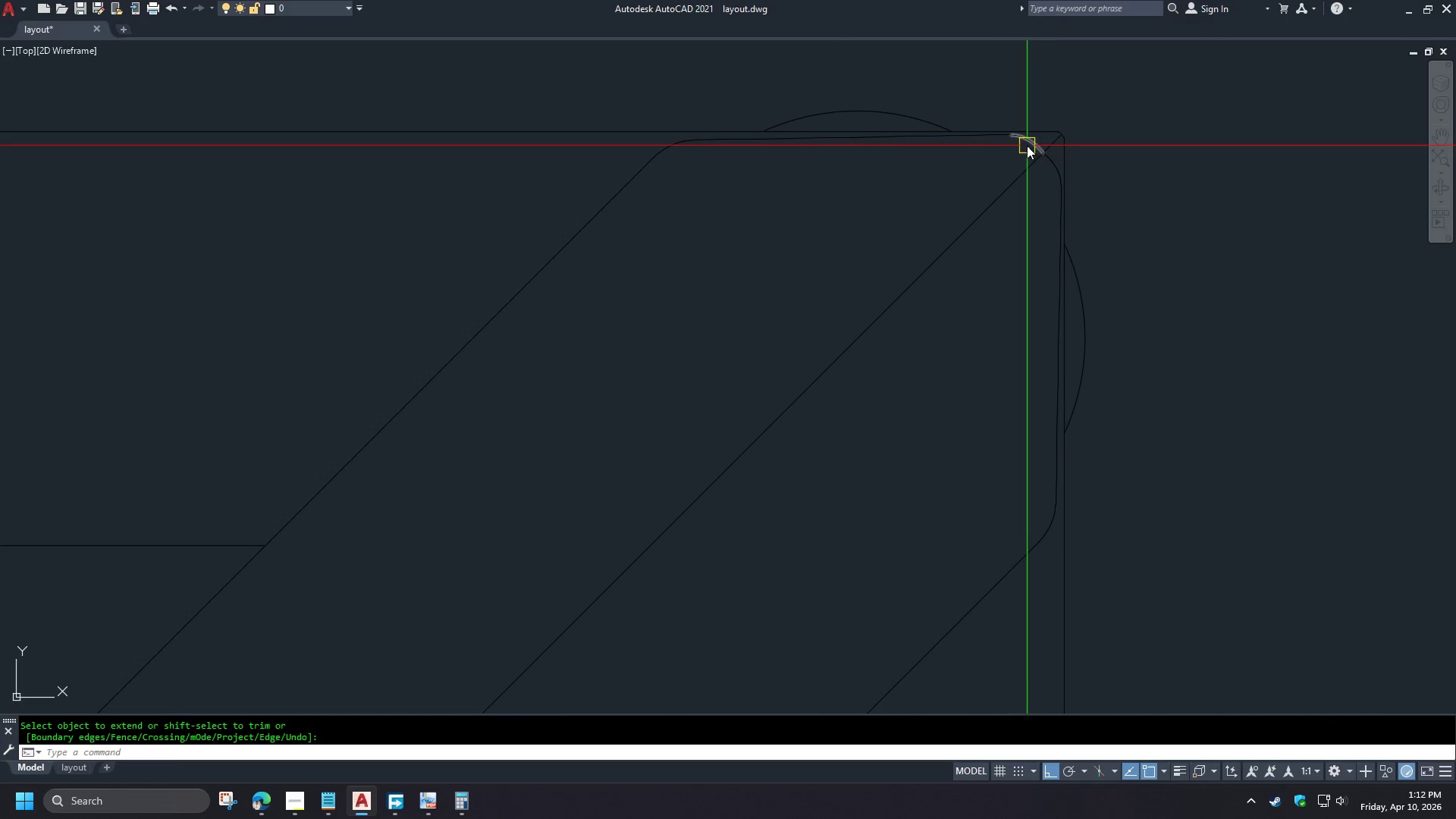 
scroll: coordinate [916, 212], scroll_direction: down, amount: 4.0
 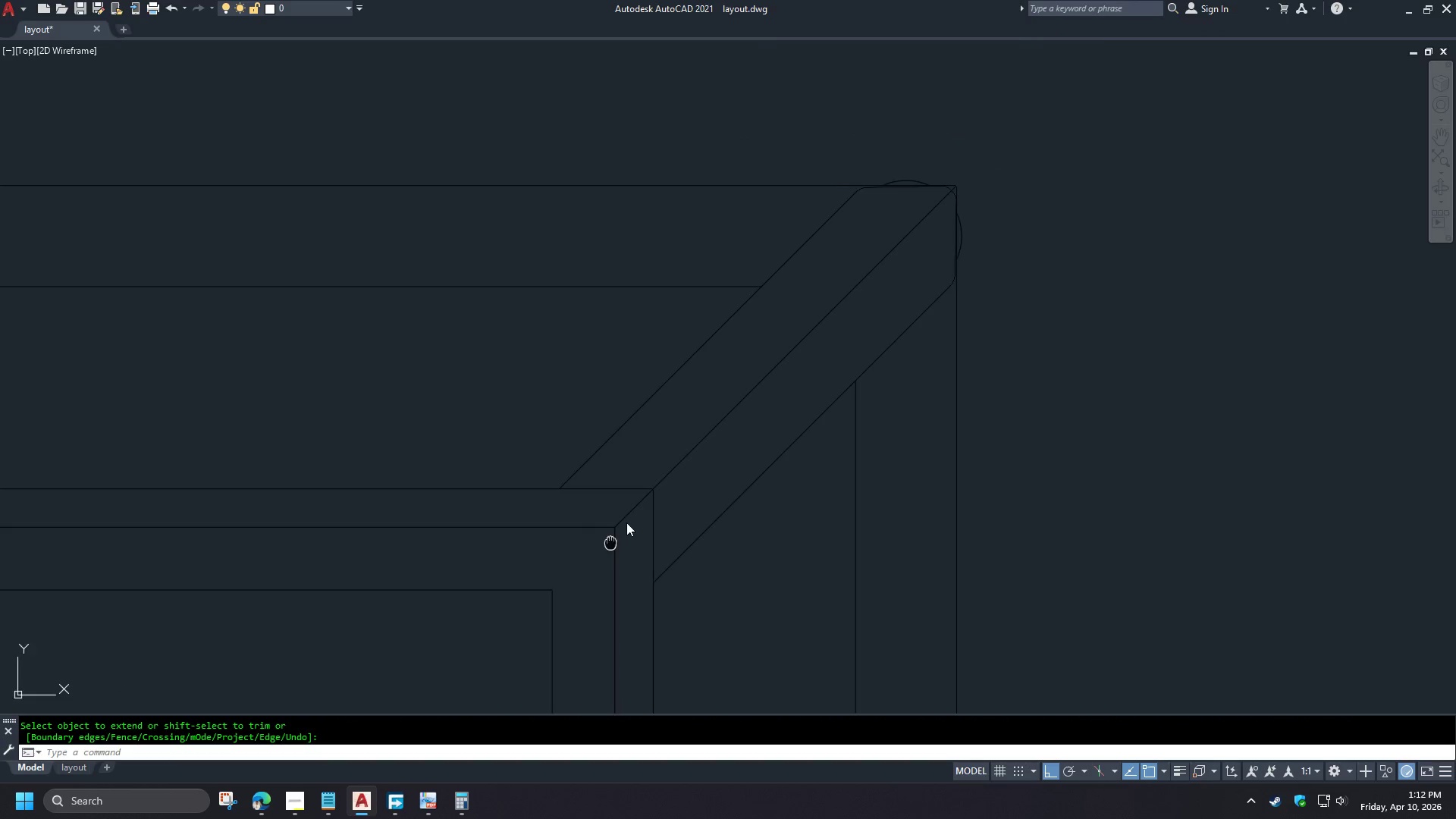 
key(E)
 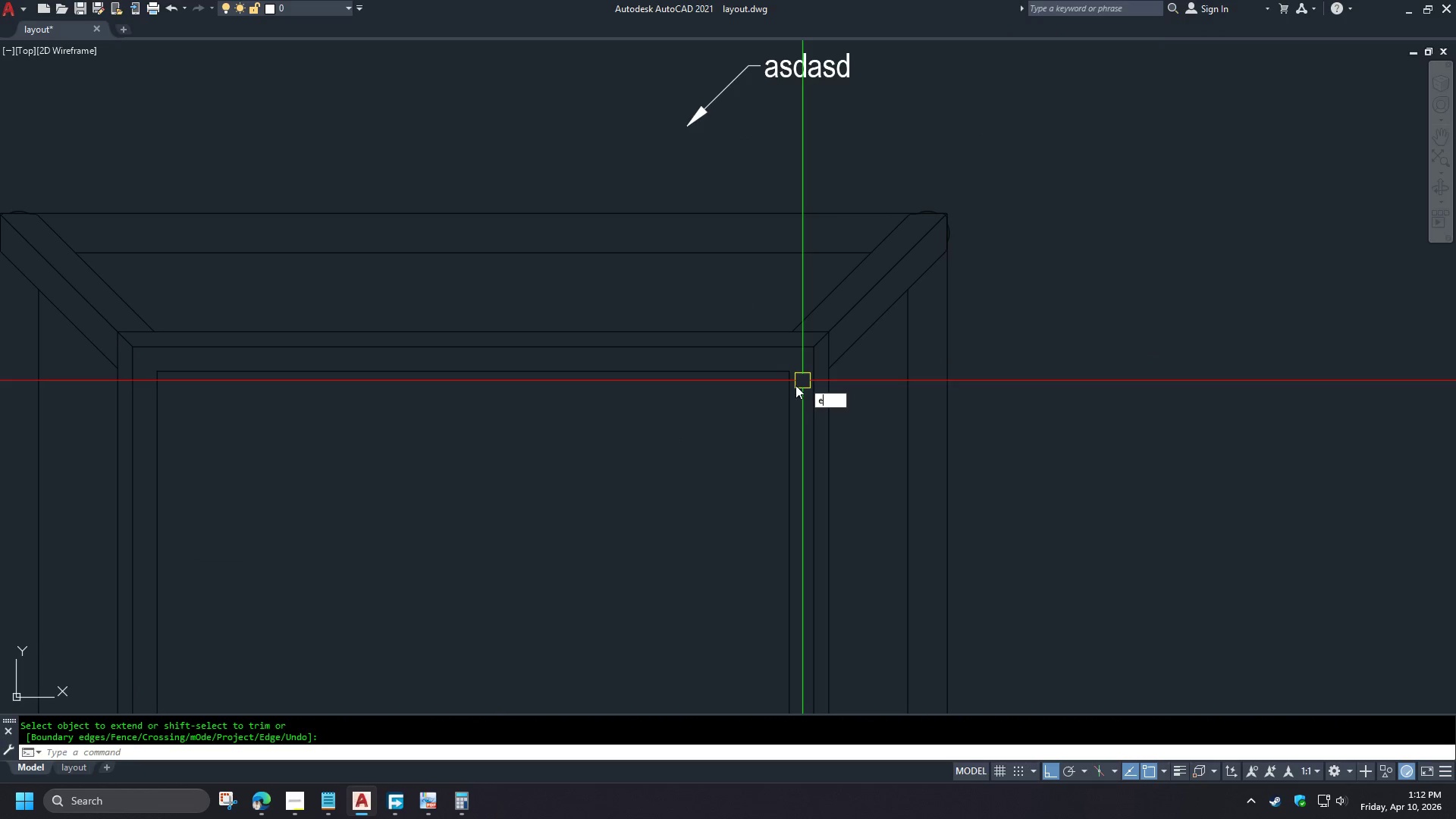 
scroll: coordinate [817, 350], scroll_direction: down, amount: 2.0
 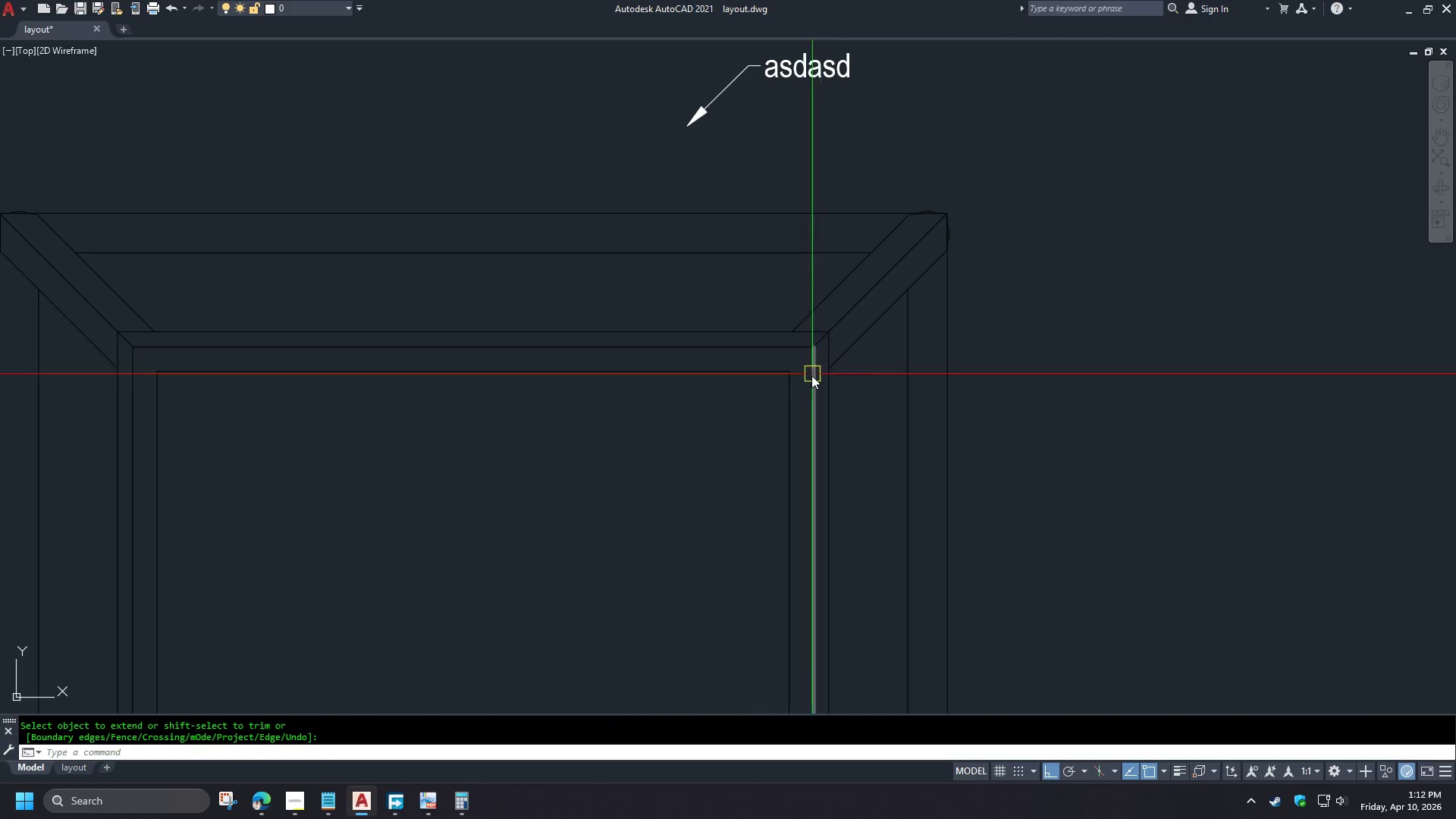 
key(X)
 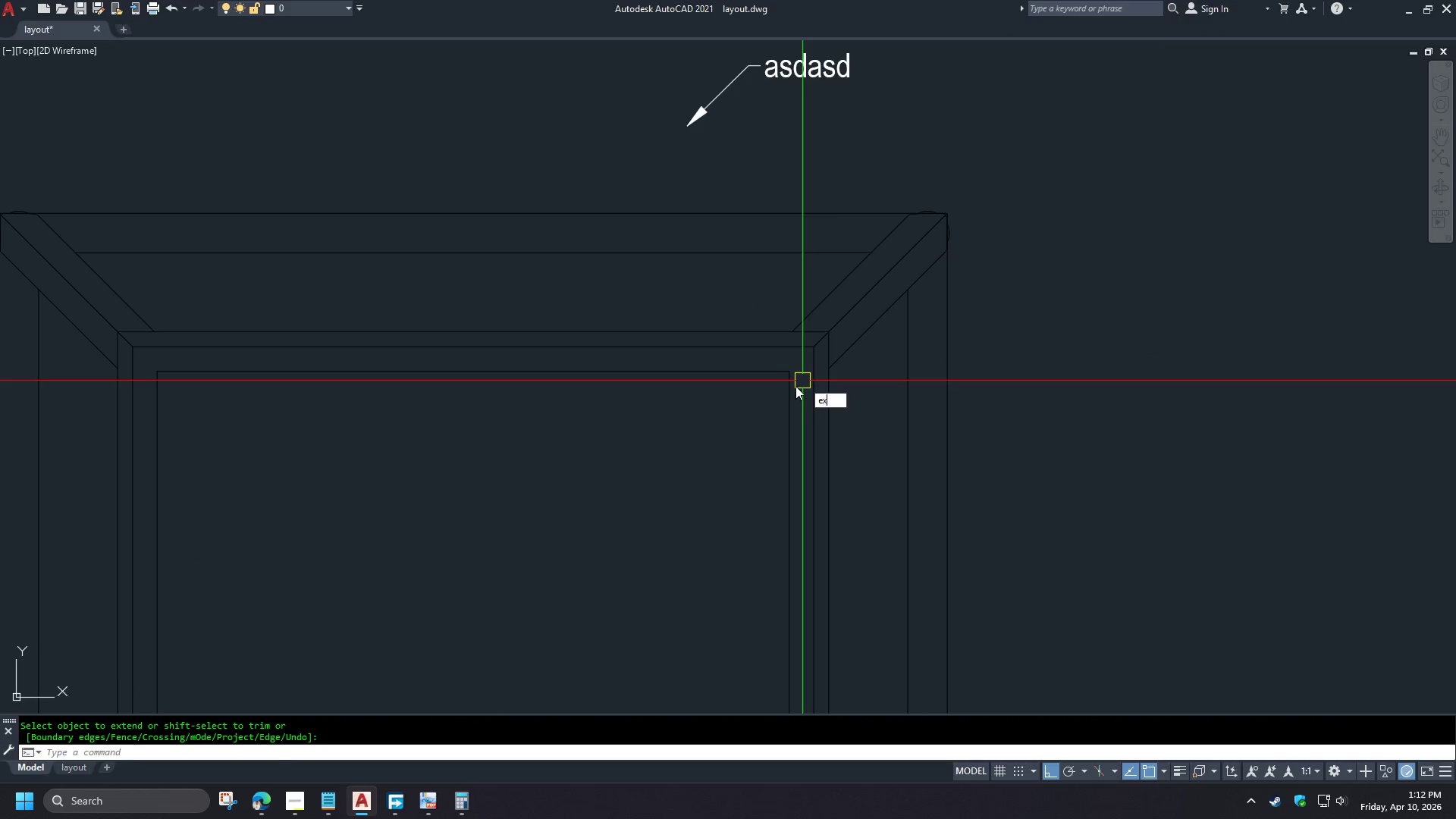 
key(Space)
 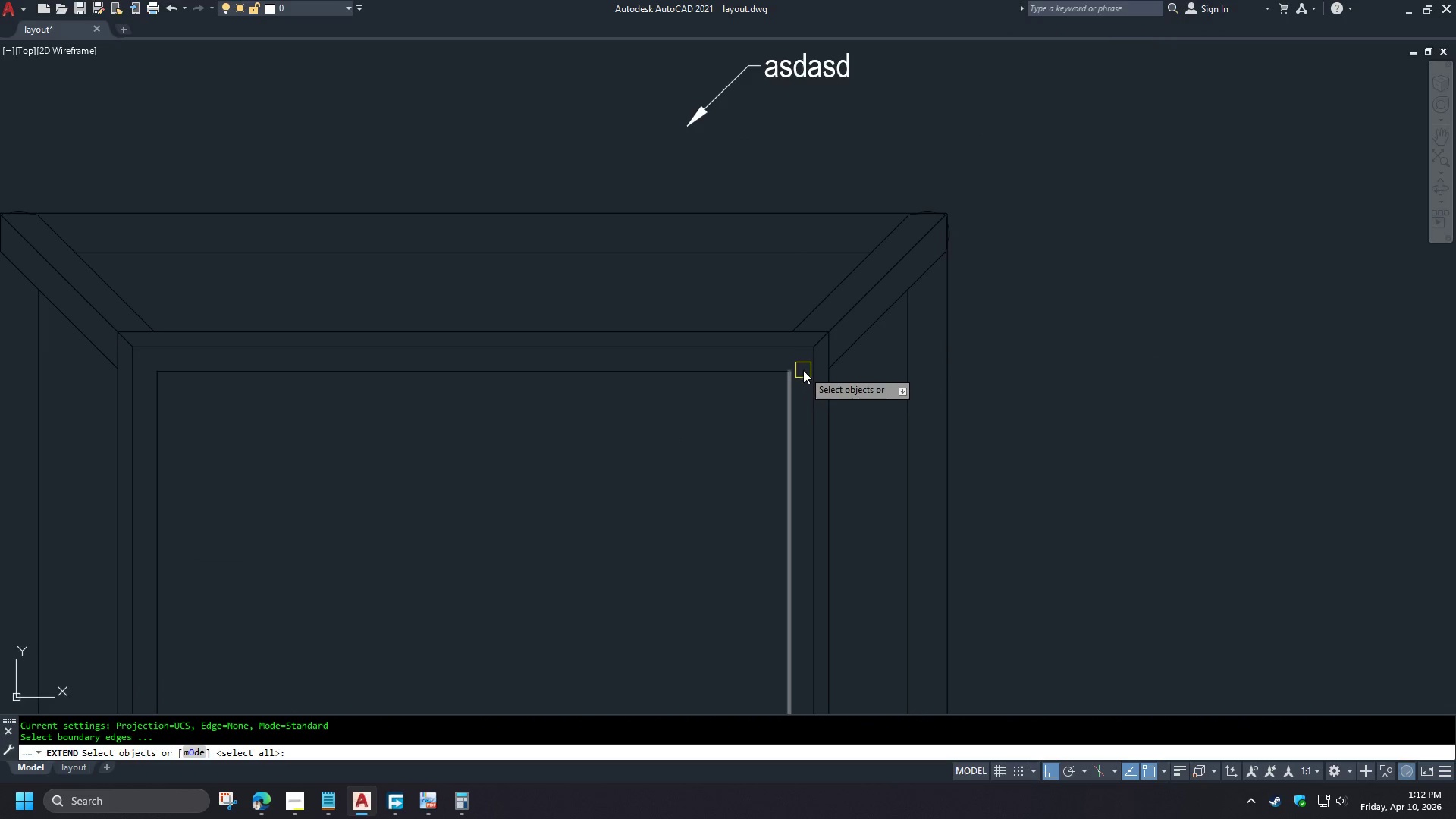 
scroll: coordinate [803, 370], scroll_direction: up, amount: 3.0
 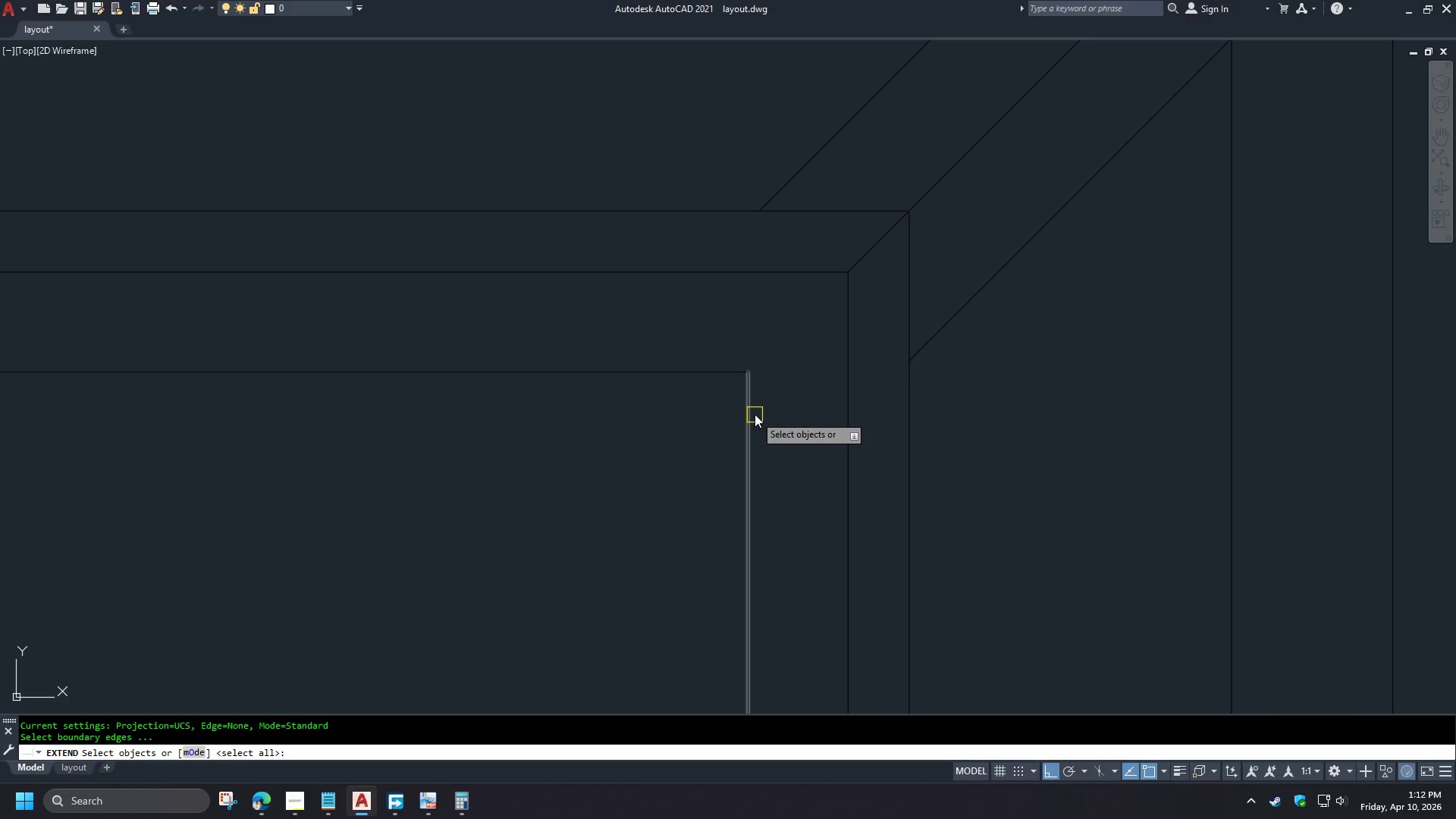 
key(Space)
 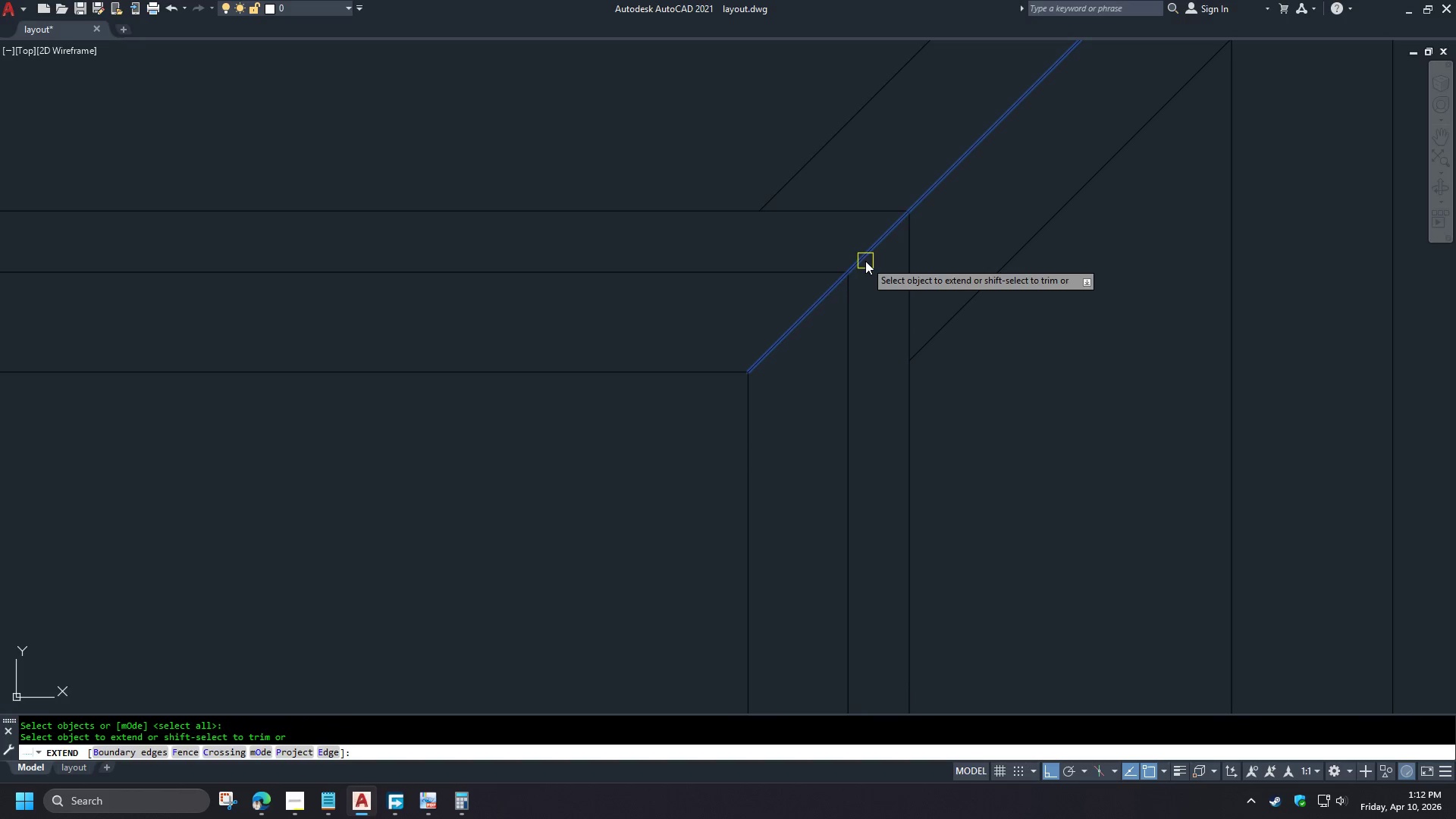 
left_click([865, 261])
 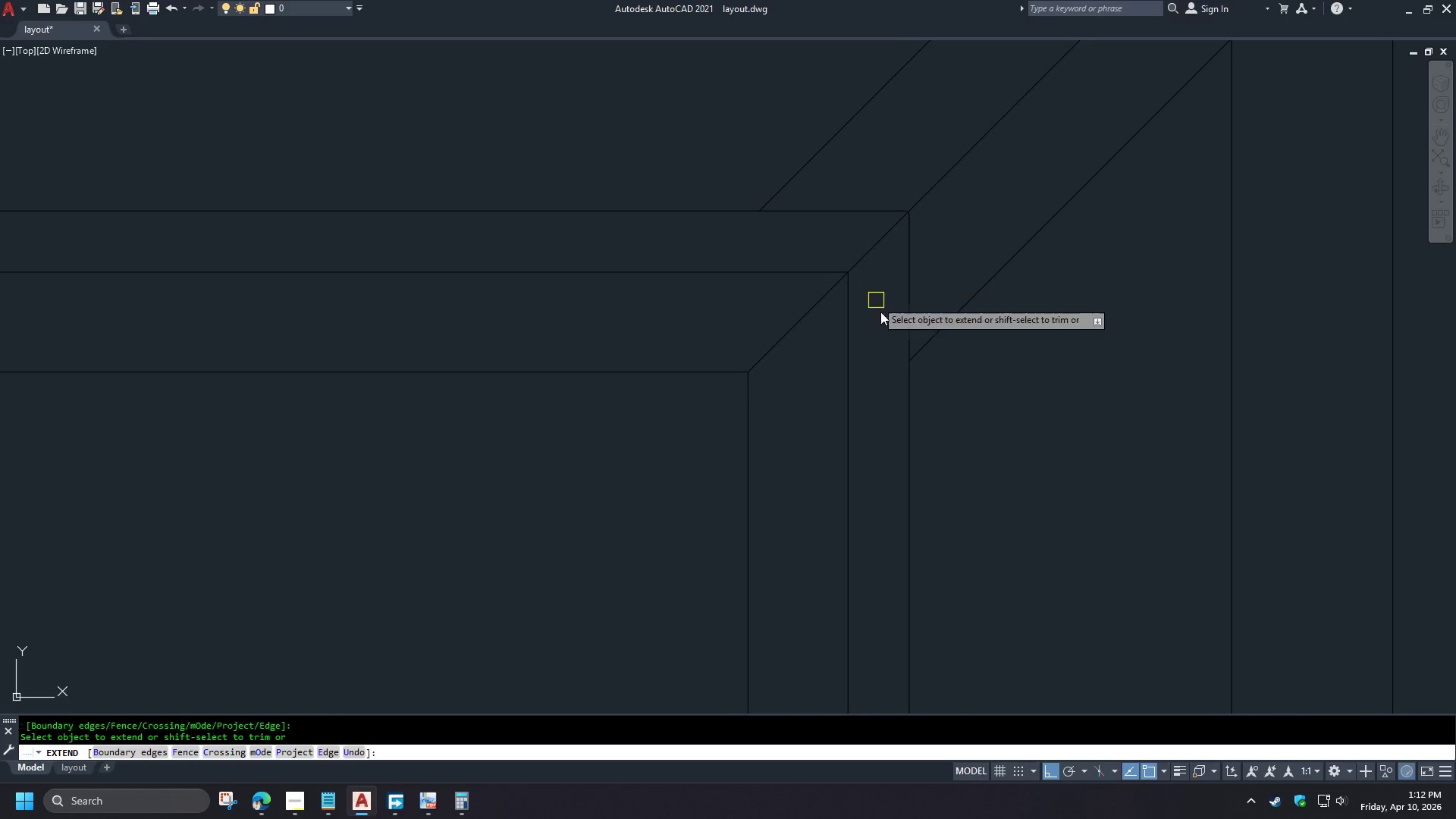 
key(Space)
 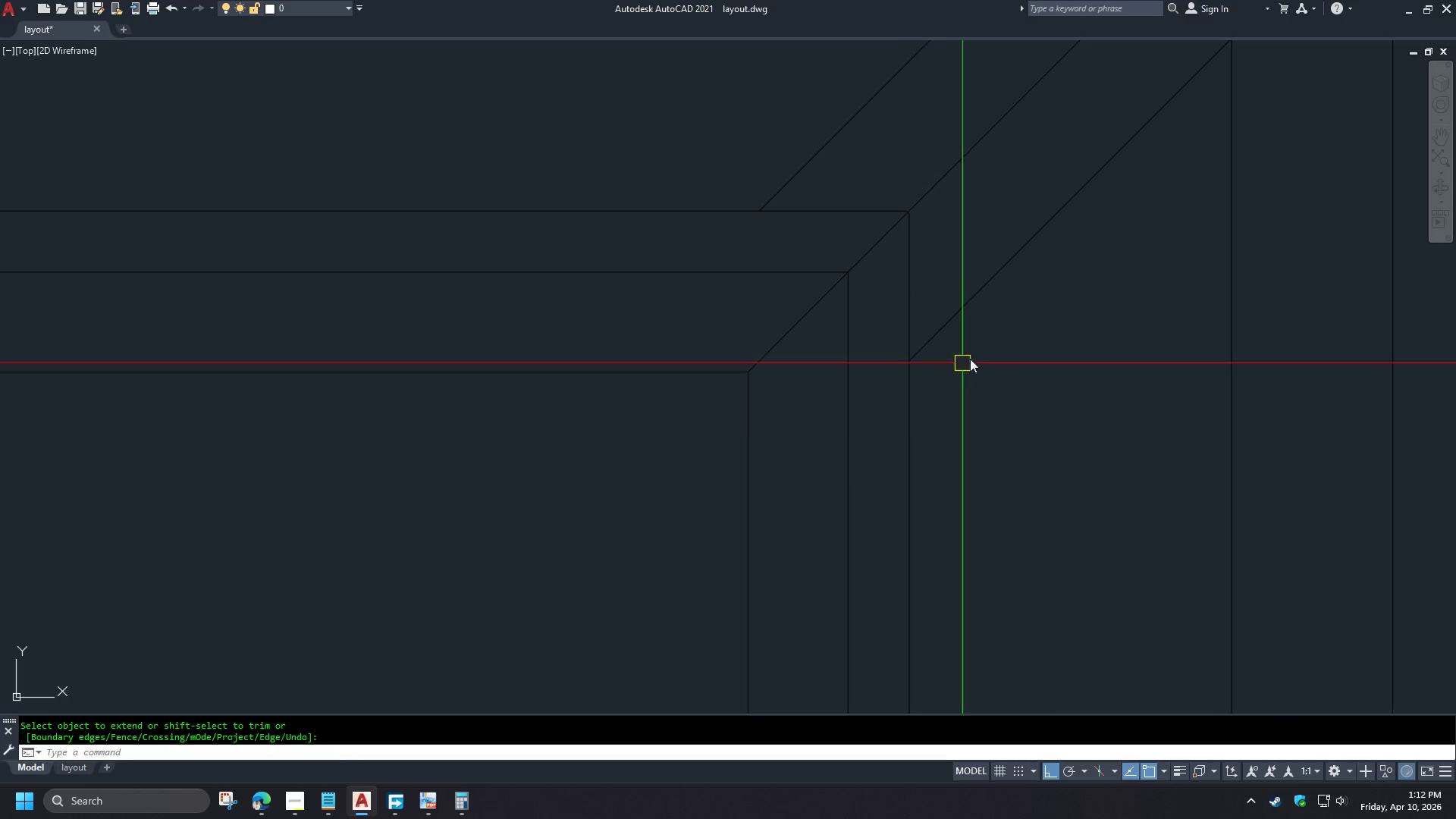 
scroll: coordinate [987, 332], scroll_direction: down, amount: 5.0
 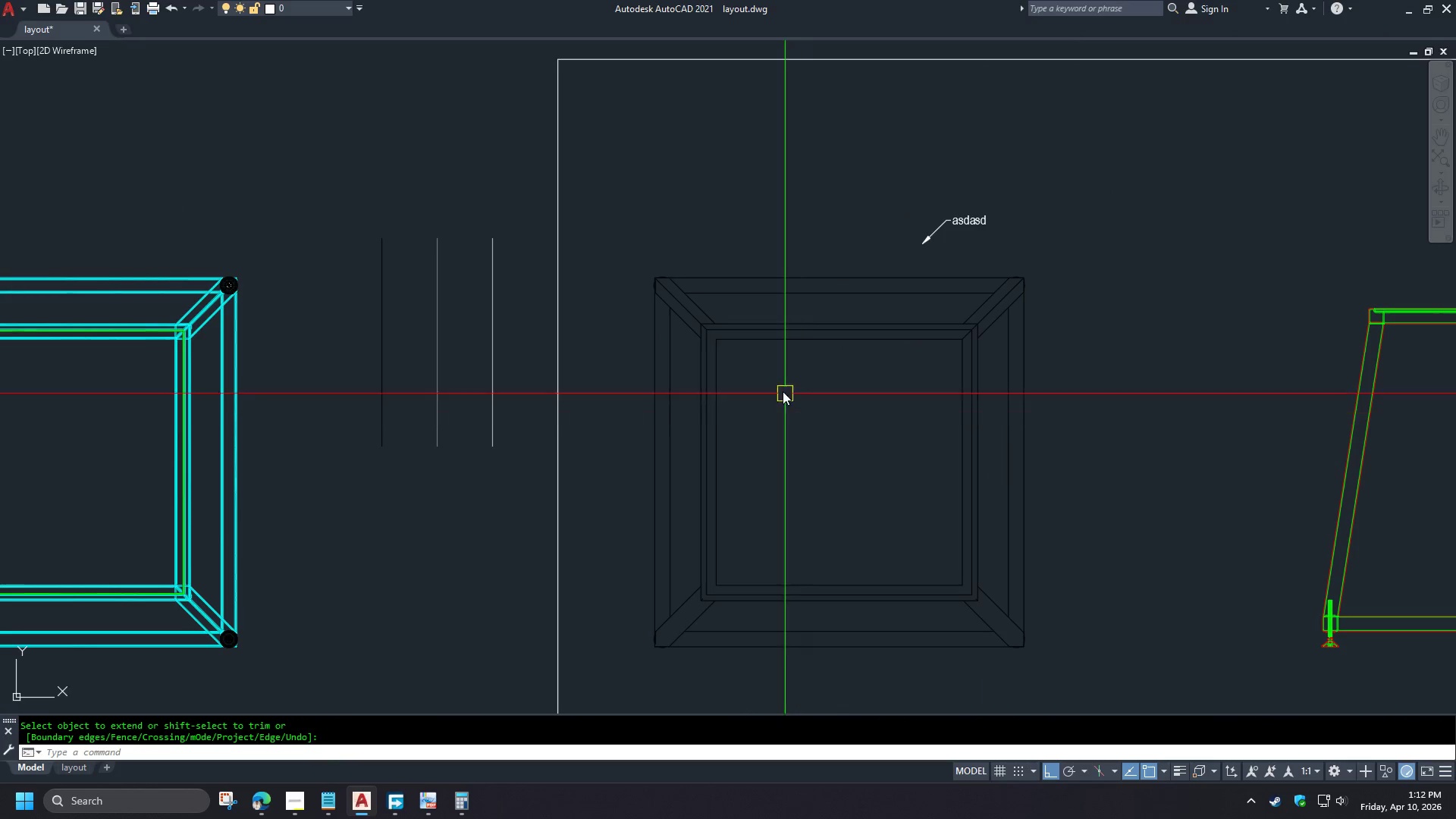 
type(ex )
 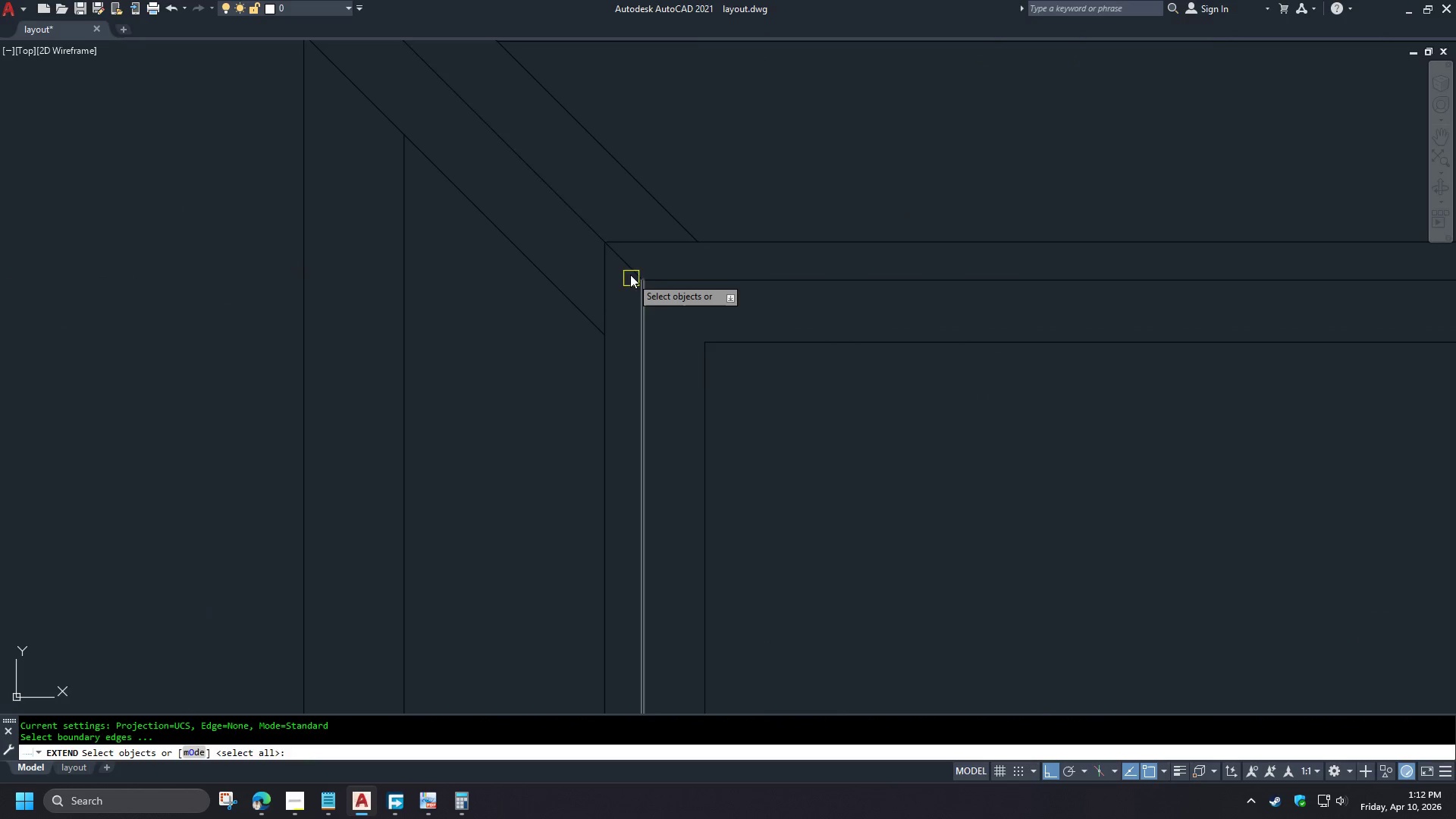 
scroll: coordinate [708, 332], scroll_direction: up, amount: 4.0
 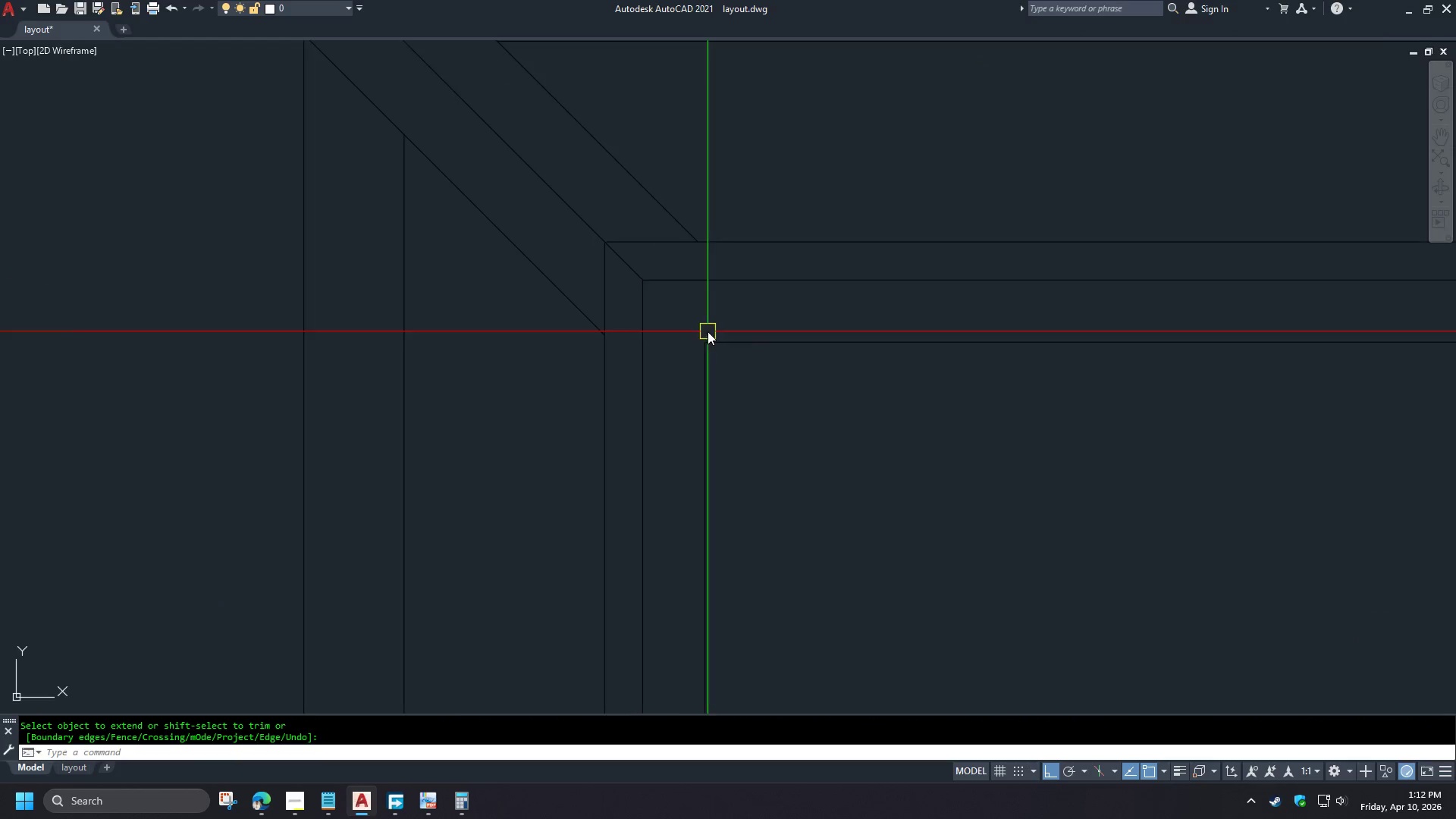 
key(Space)
 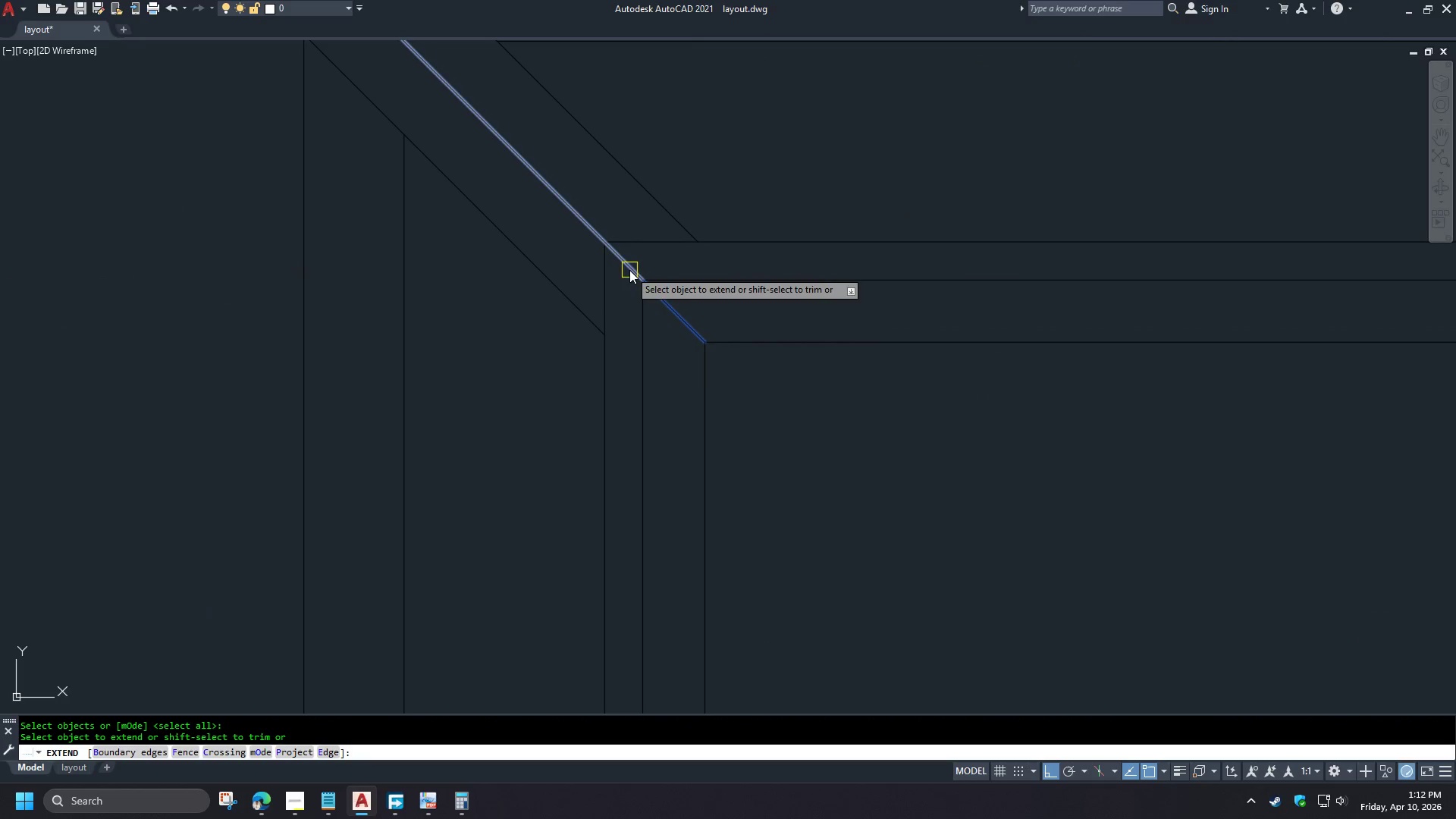 
left_click([629, 270])
 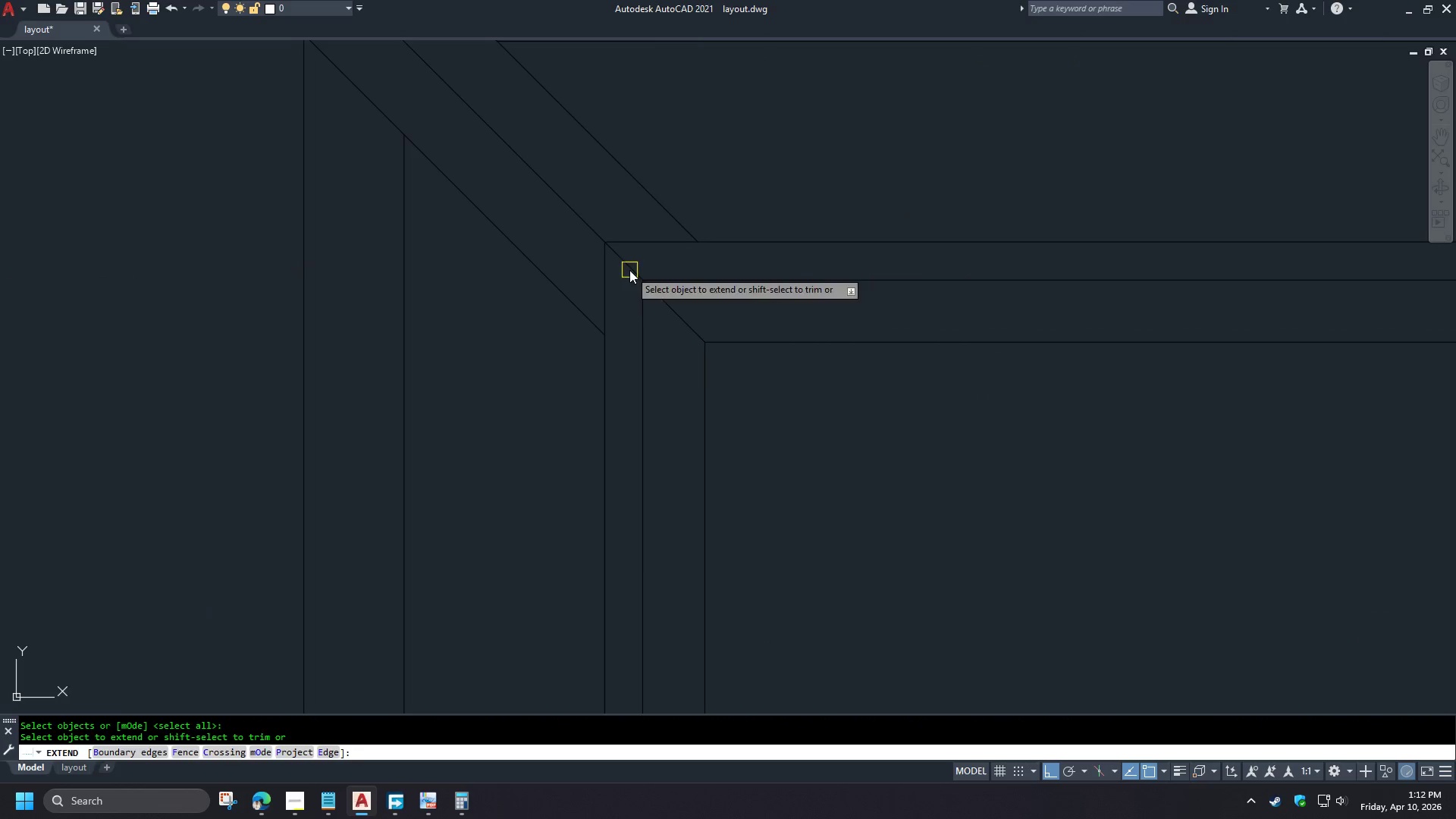 
key(Space)
 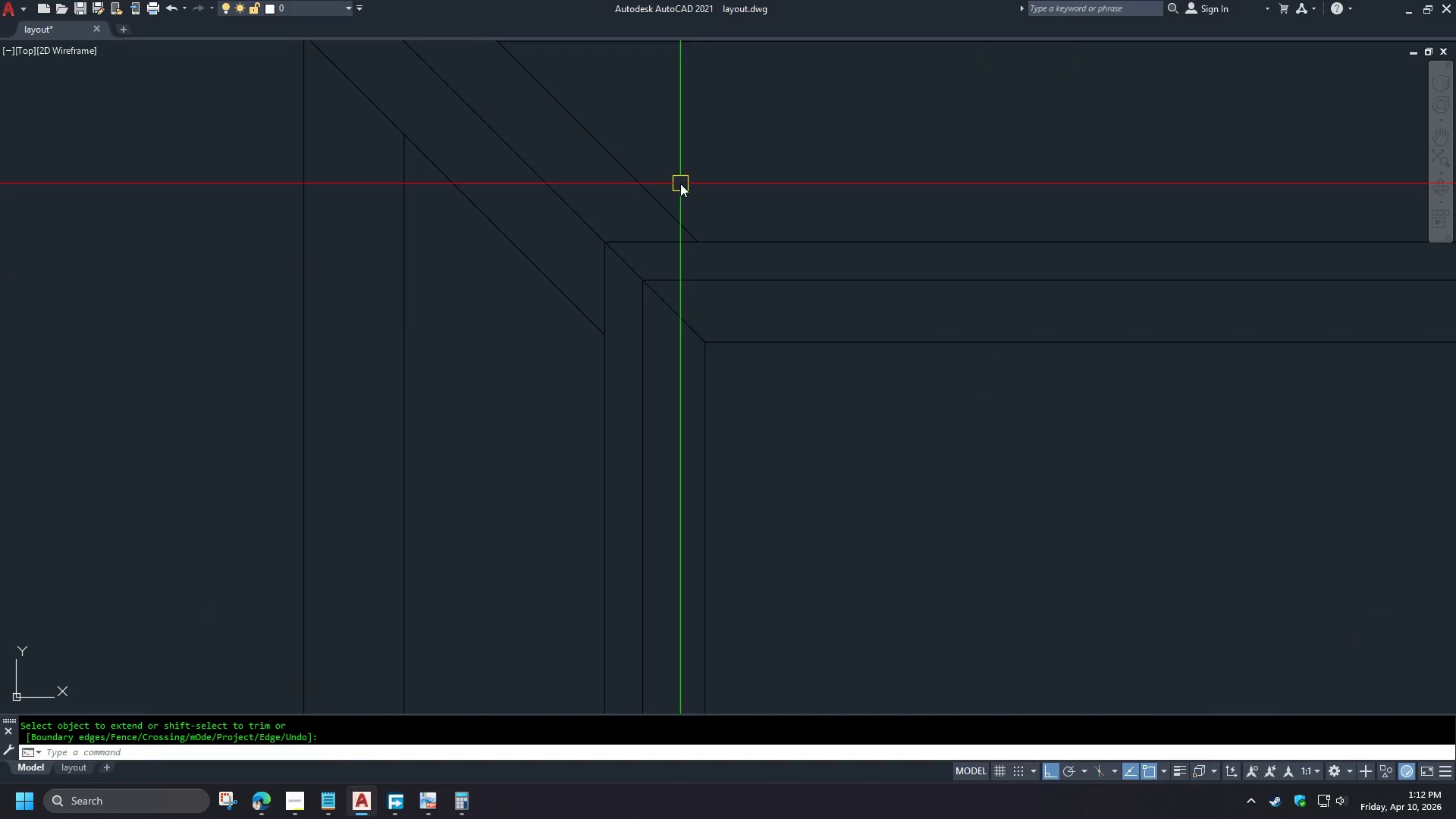 
scroll: coordinate [685, 187], scroll_direction: down, amount: 4.0
 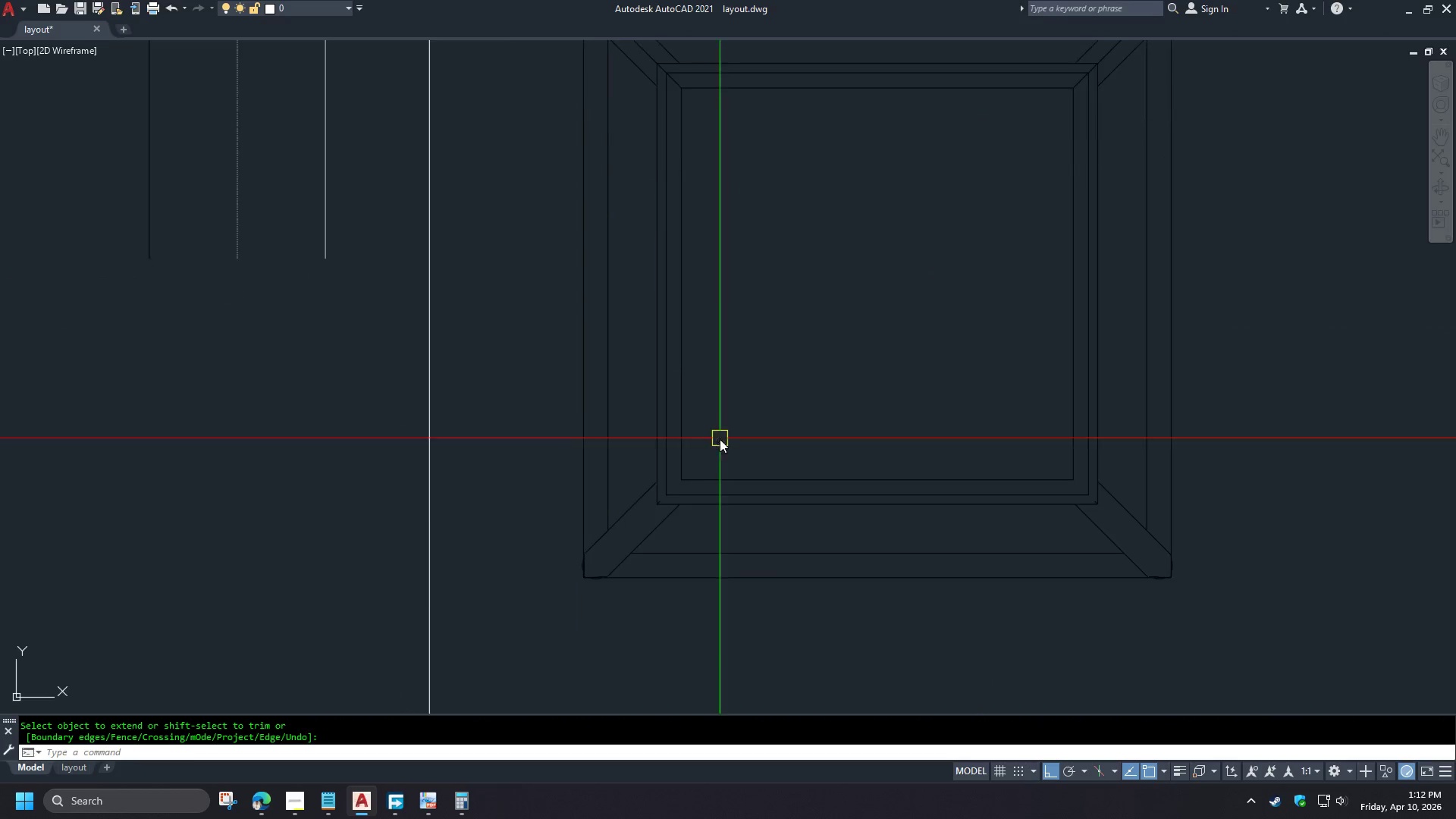 
type(ex)
 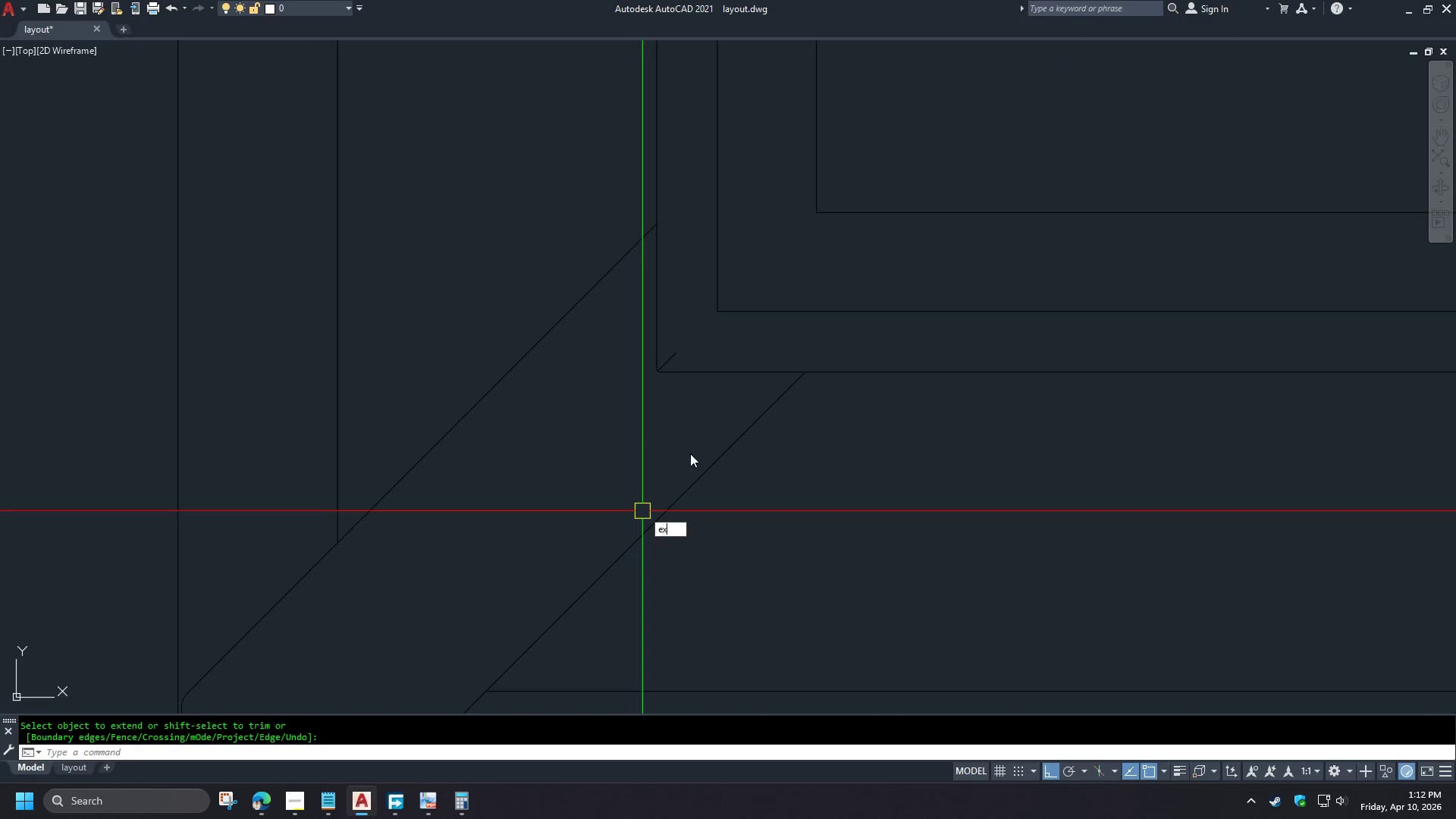 
scroll: coordinate [643, 521], scroll_direction: up, amount: 4.0
 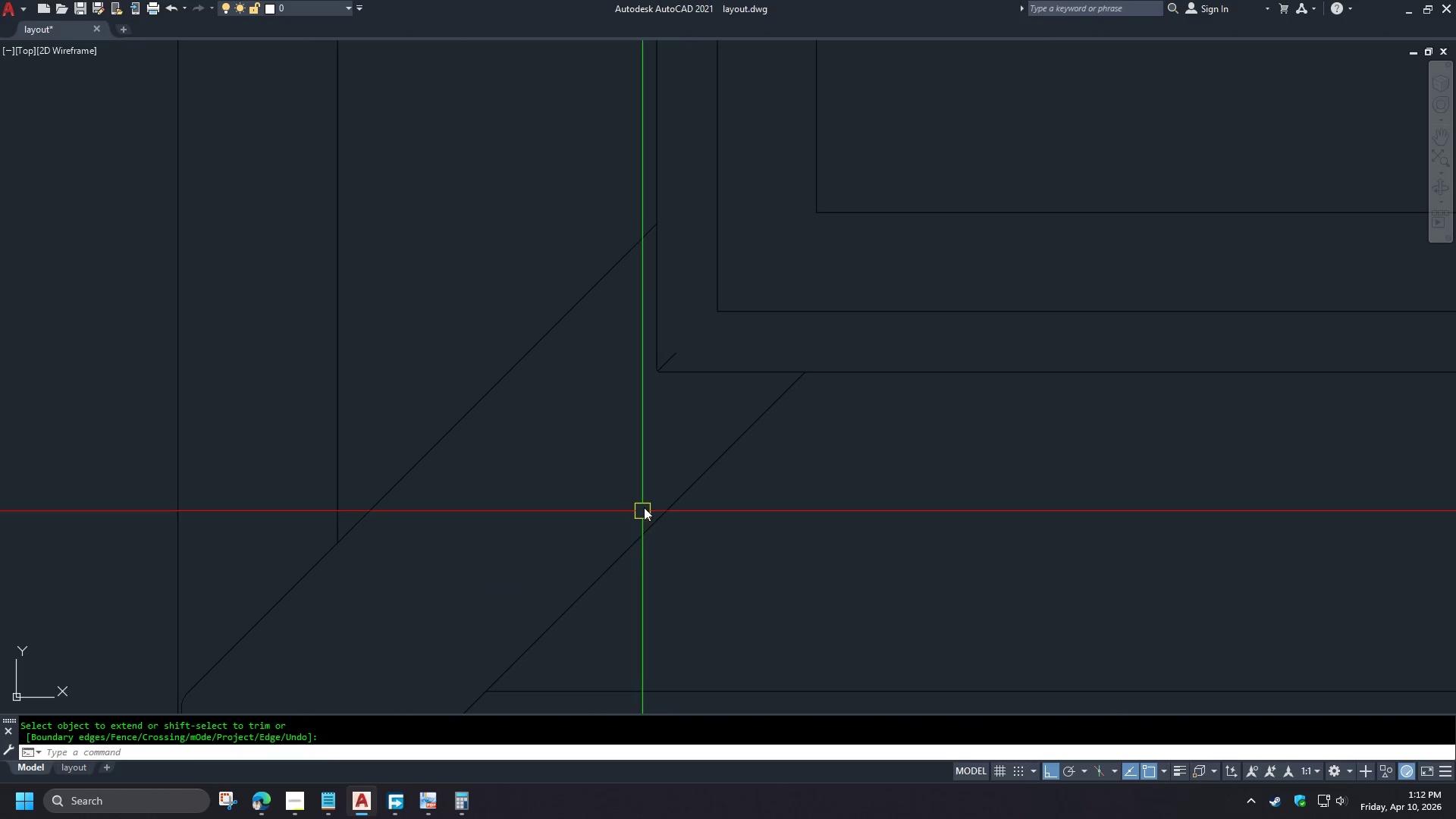 
key(Space)
 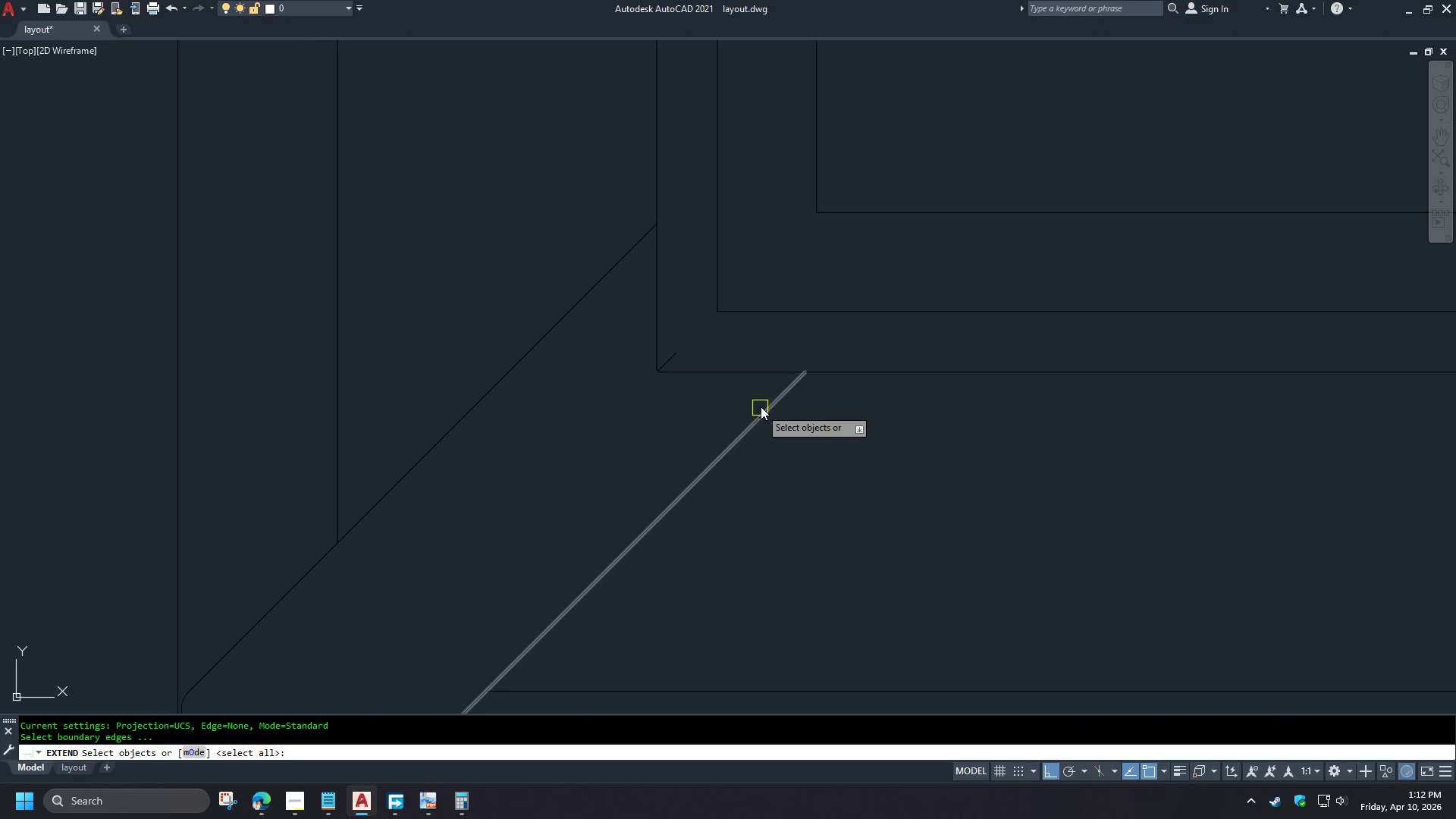 
scroll: coordinate [765, 401], scroll_direction: down, amount: 3.0
 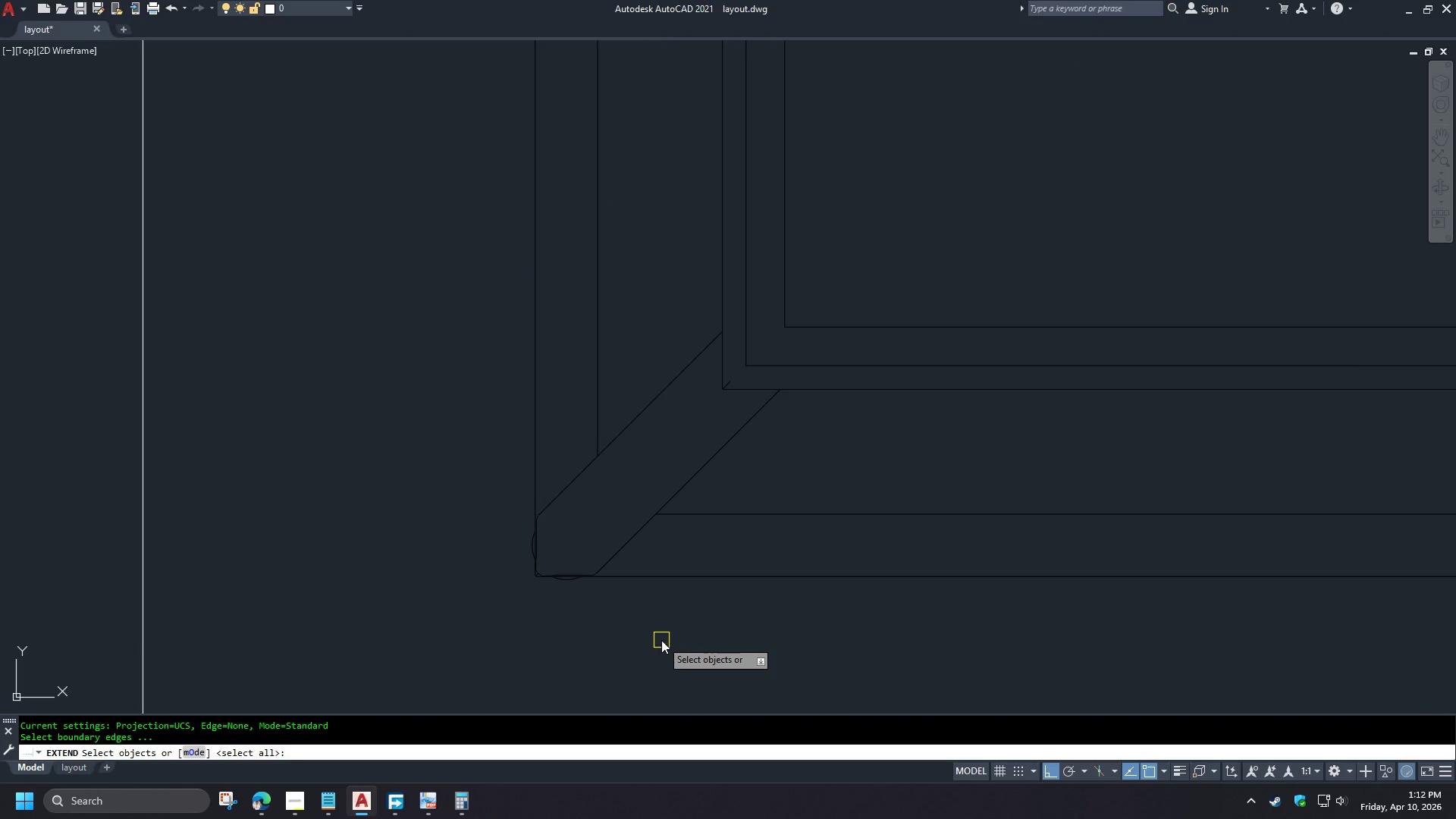 
left_click_drag(start_coordinate=[661, 642], to_coordinate=[648, 626])
 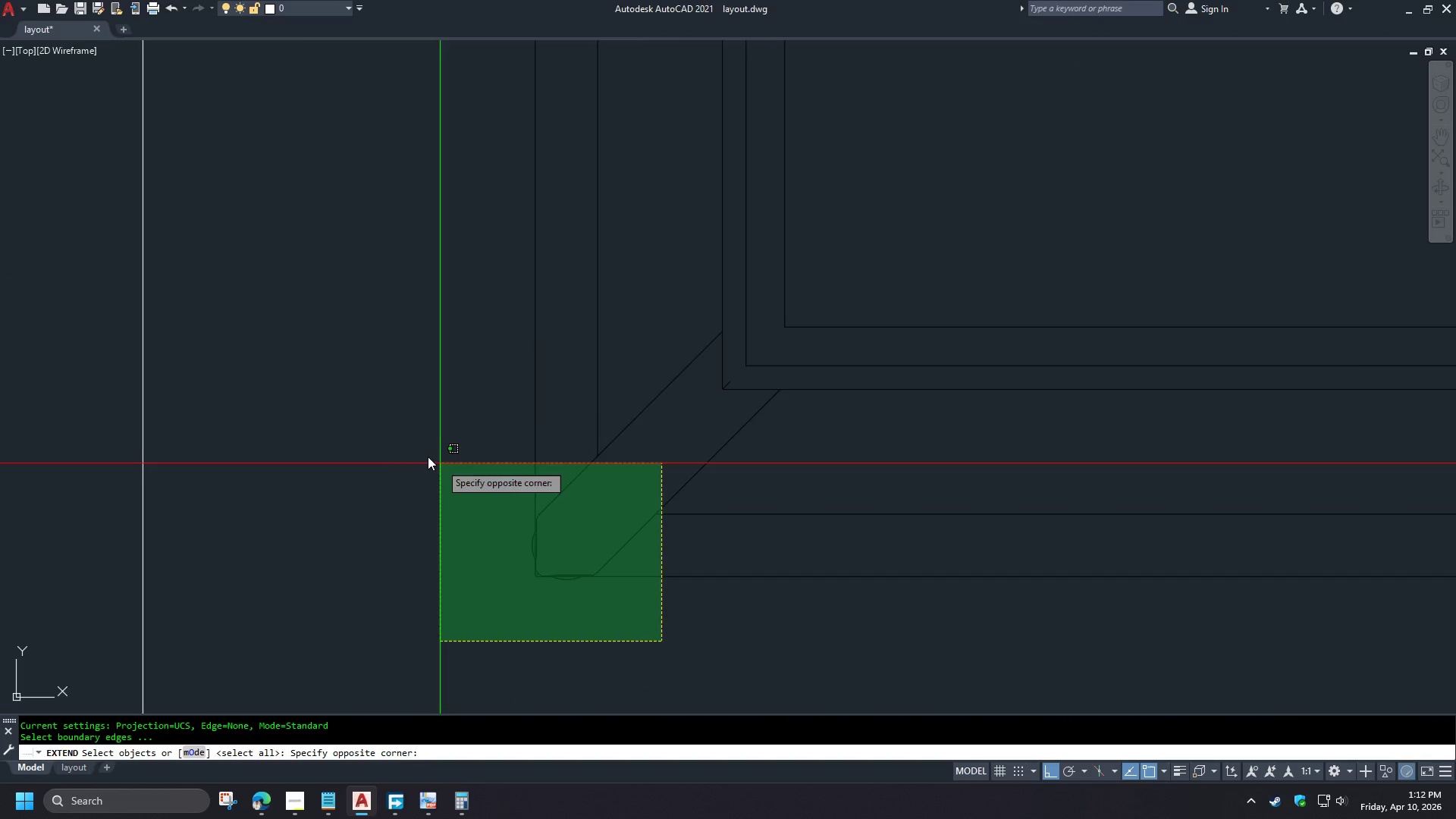 
double_click([418, 448])
 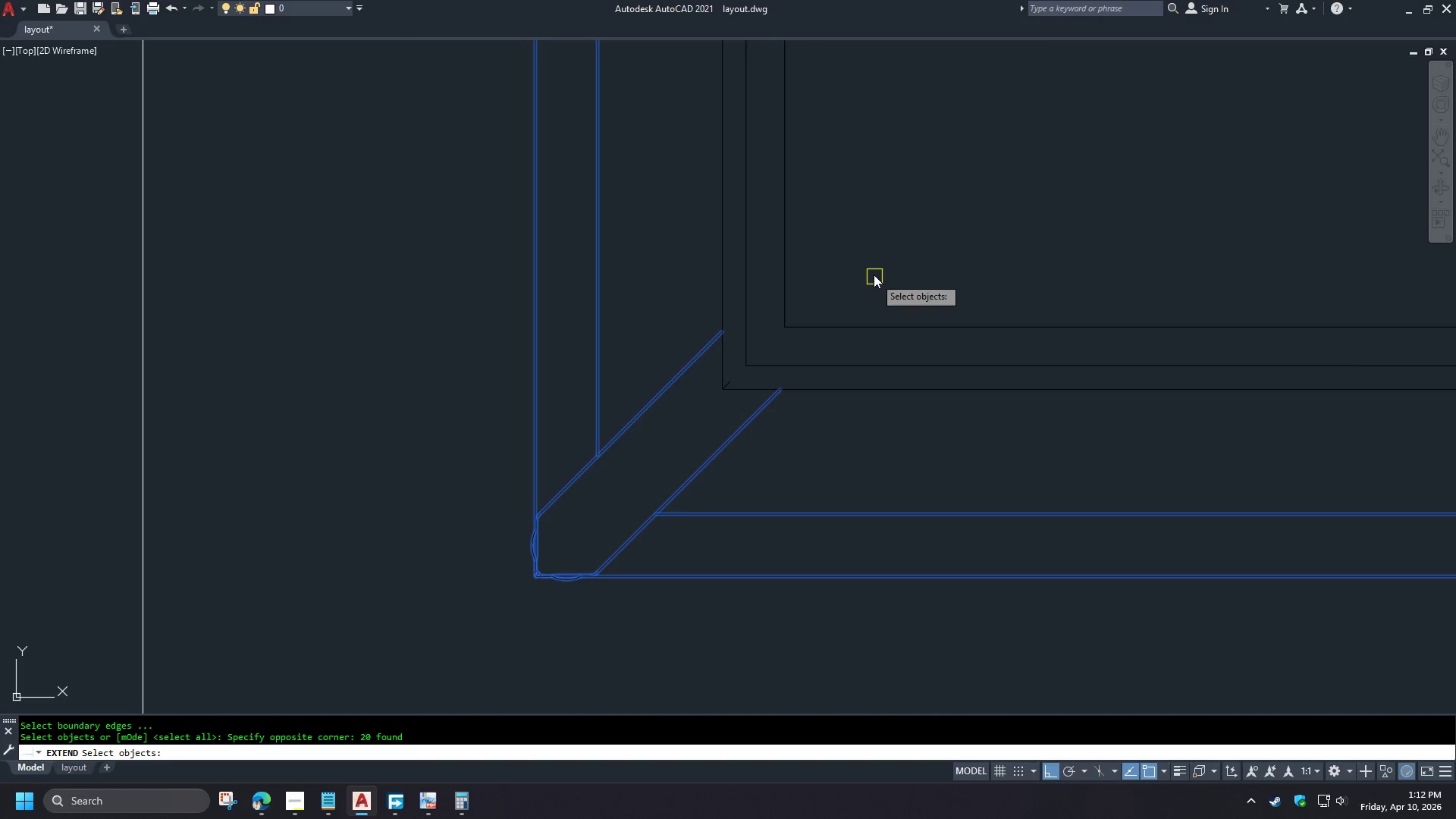 
left_click_drag(start_coordinate=[852, 269], to_coordinate=[830, 285])
 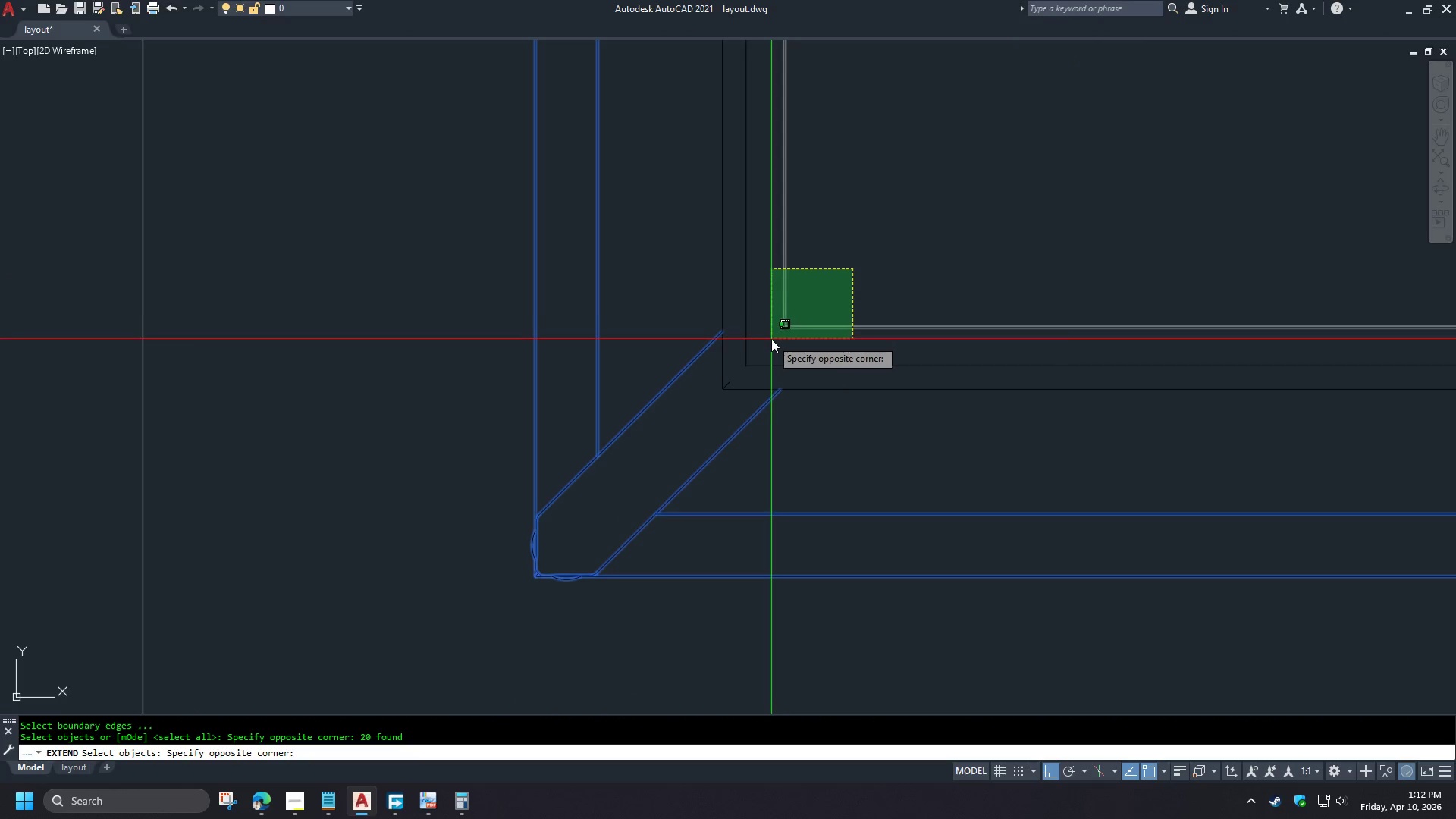 
left_click([771, 339])
 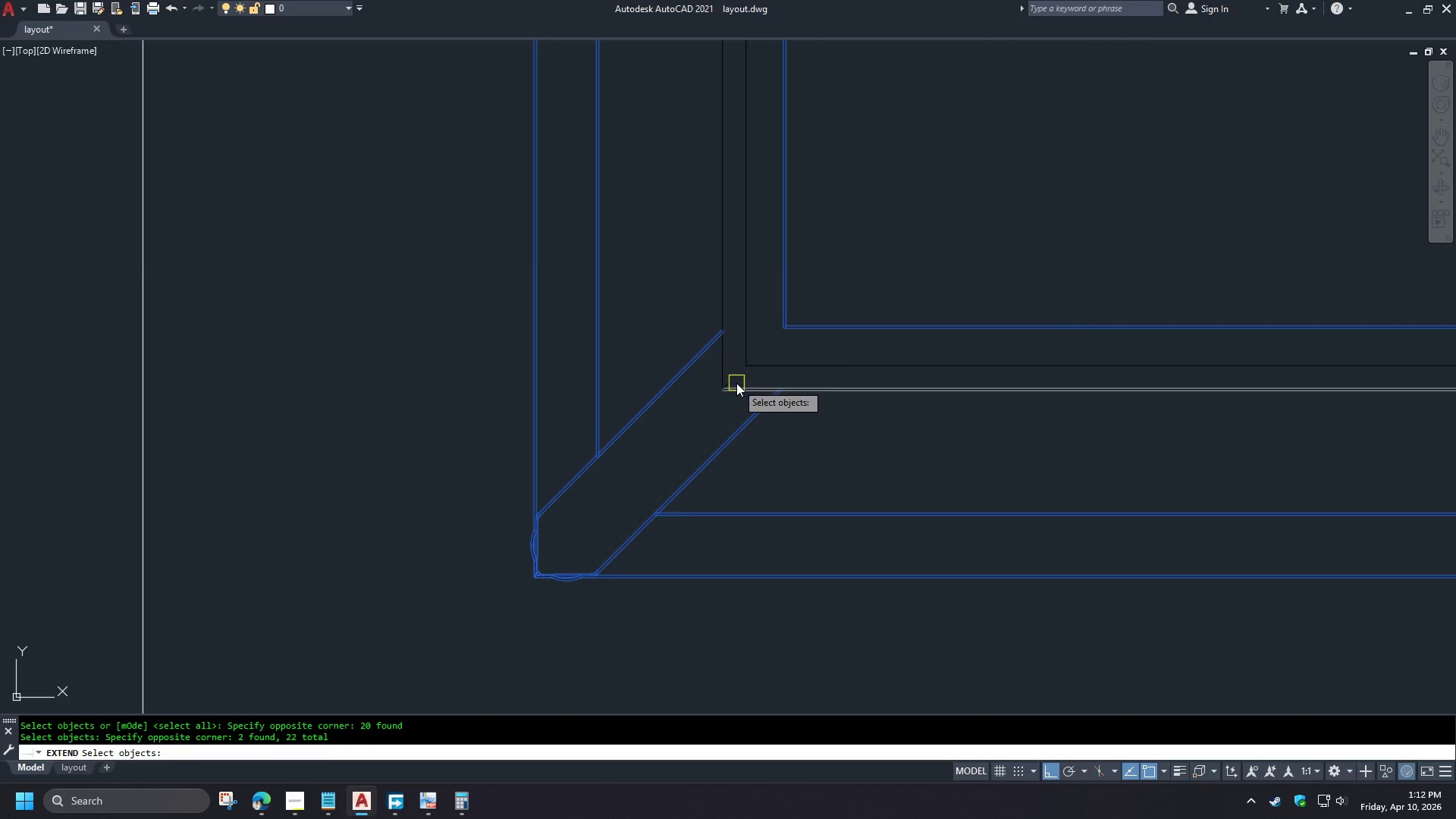 
key(Space)
 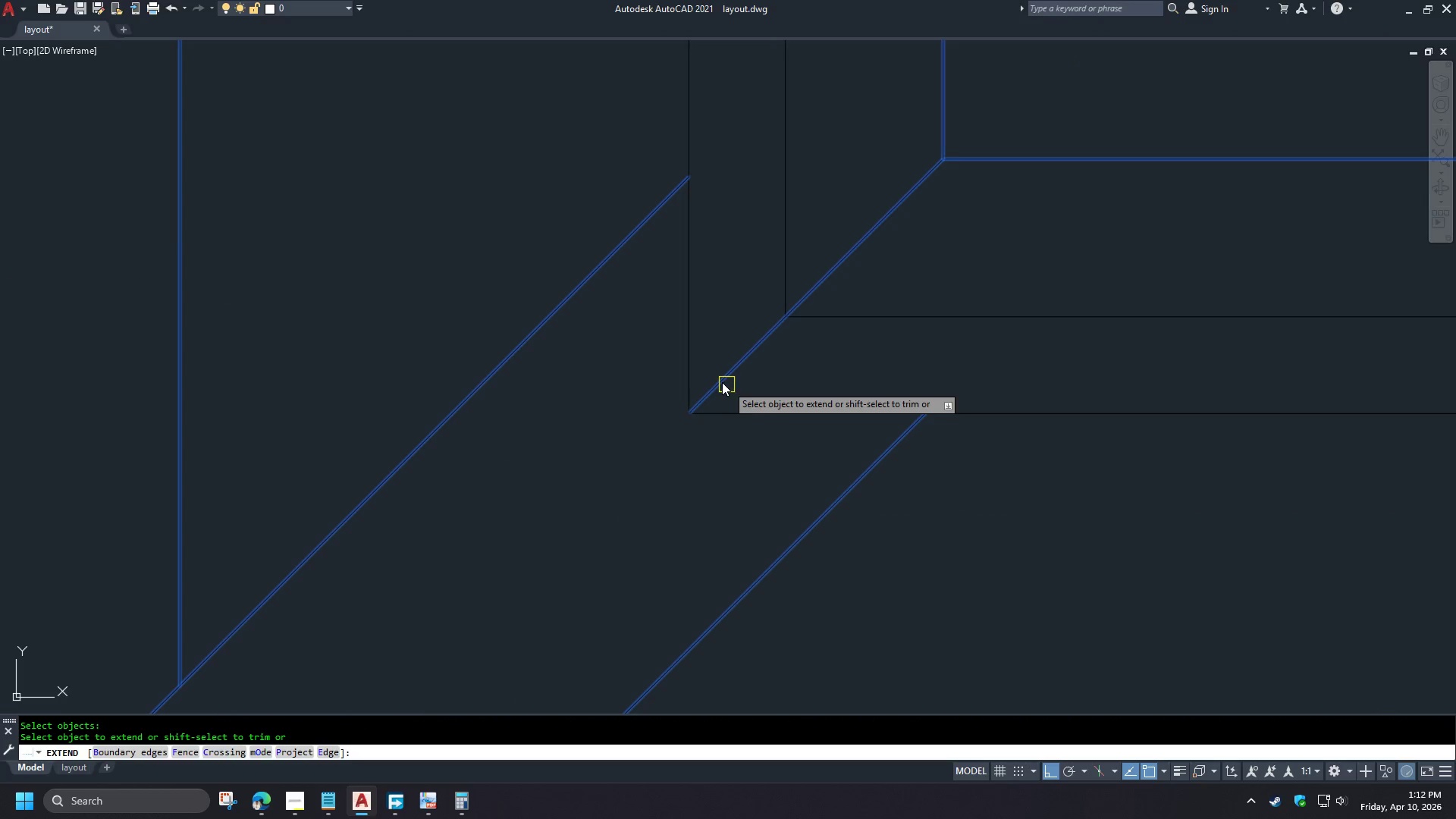 
left_click([721, 382])
 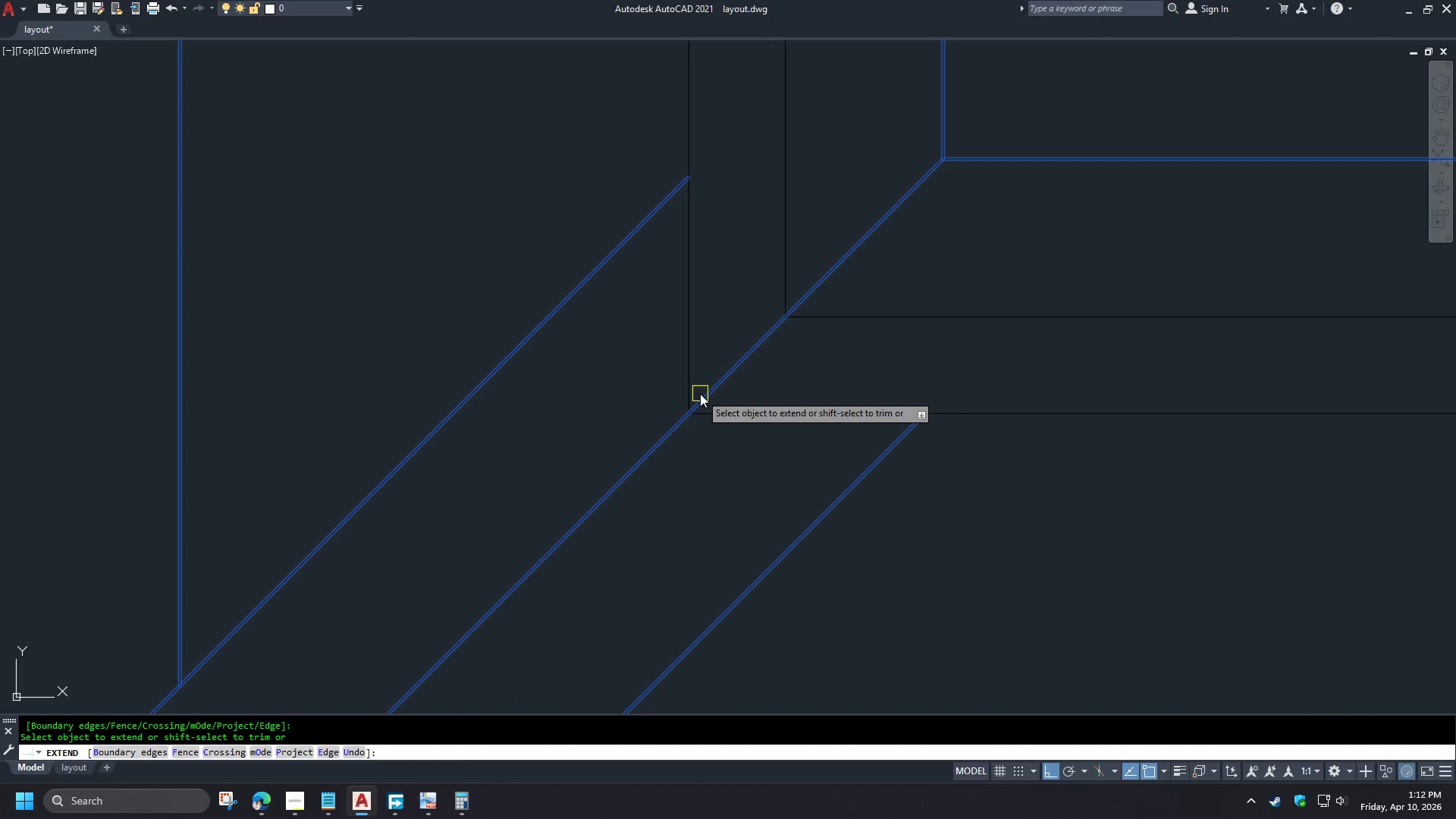 
scroll: coordinate [730, 384], scroll_direction: up, amount: 3.0
 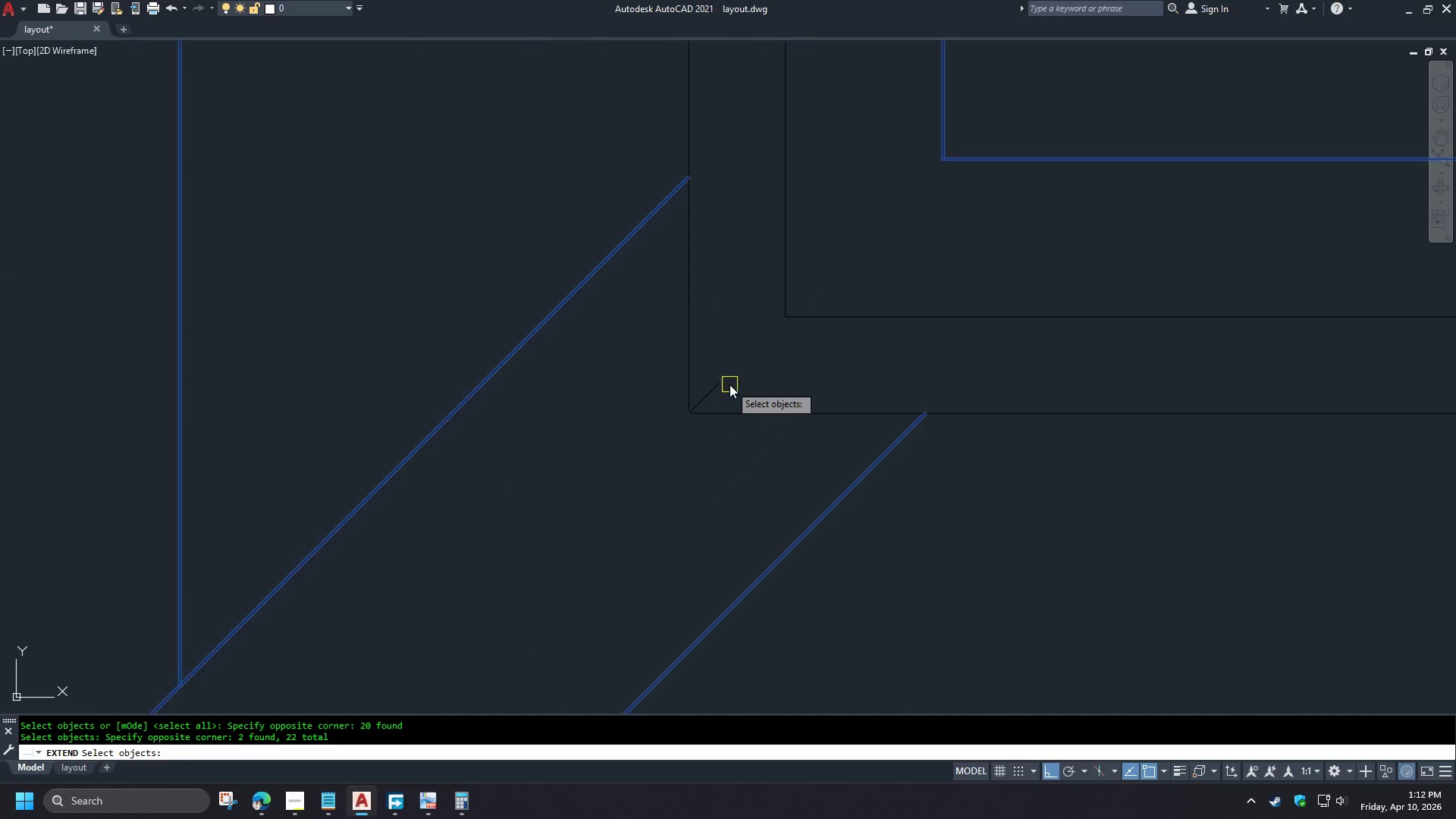 
double_click([700, 394])
 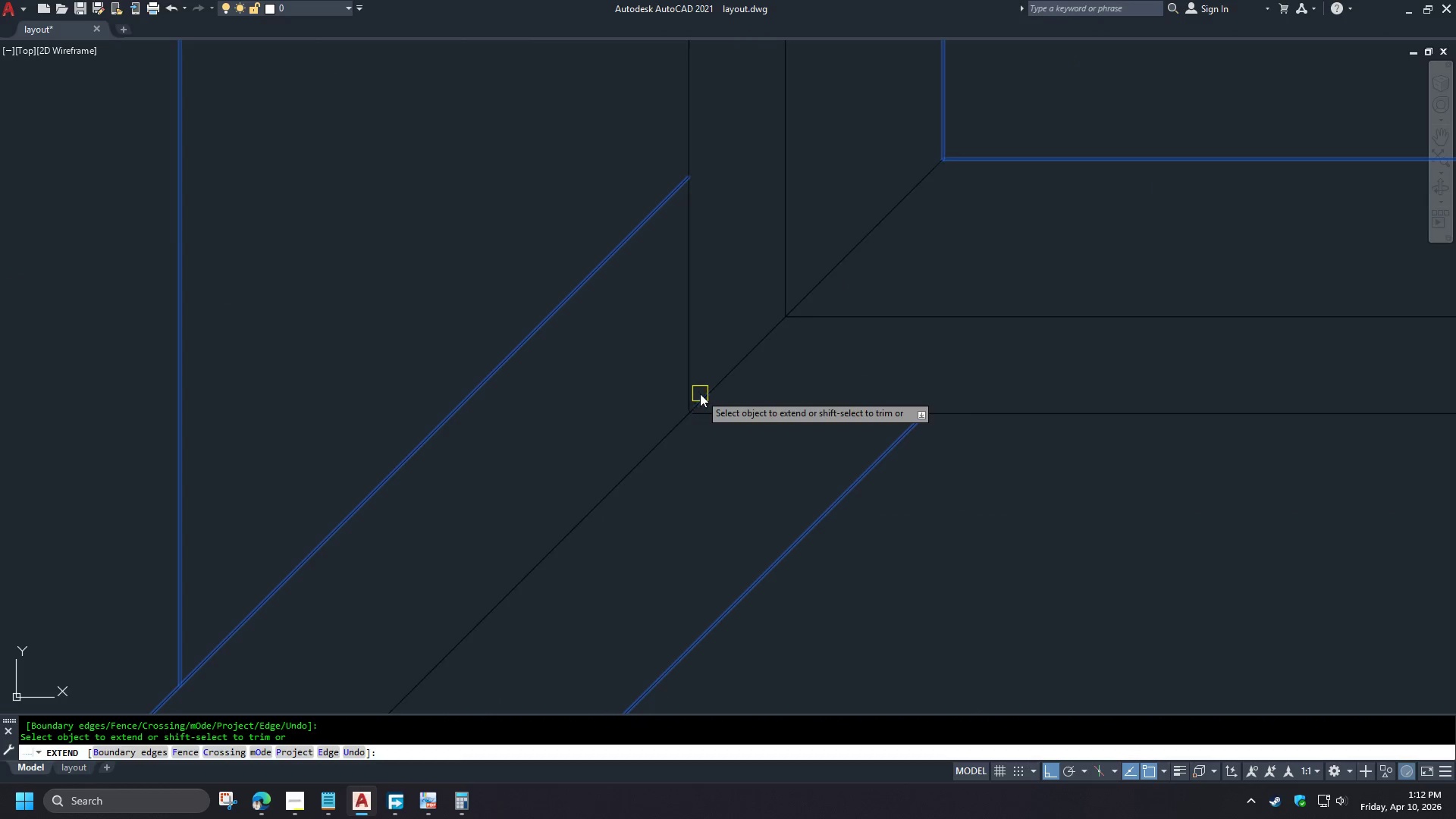 
key(Space)
 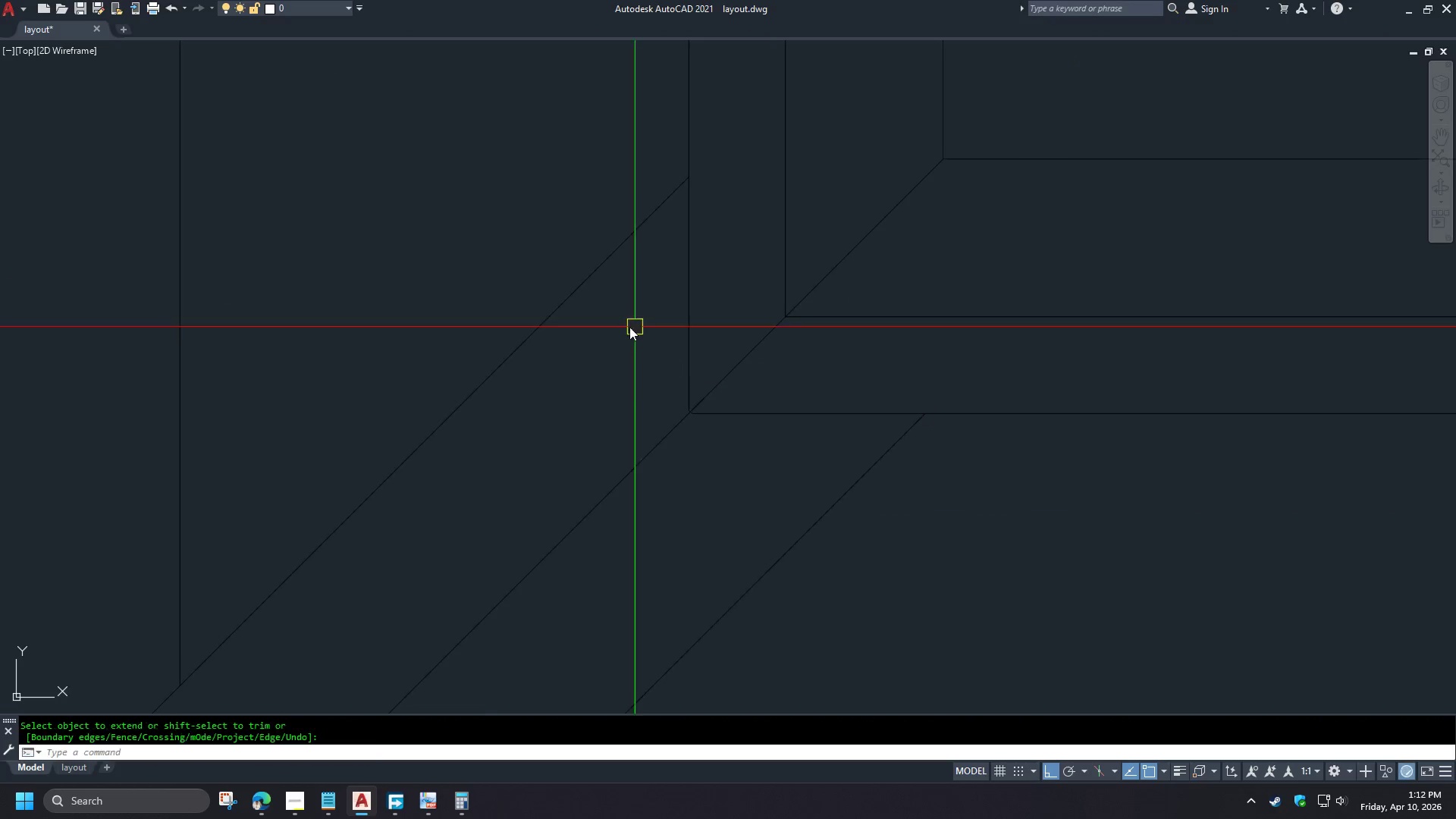 
scroll: coordinate [472, 453], scroll_direction: down, amount: 8.0
 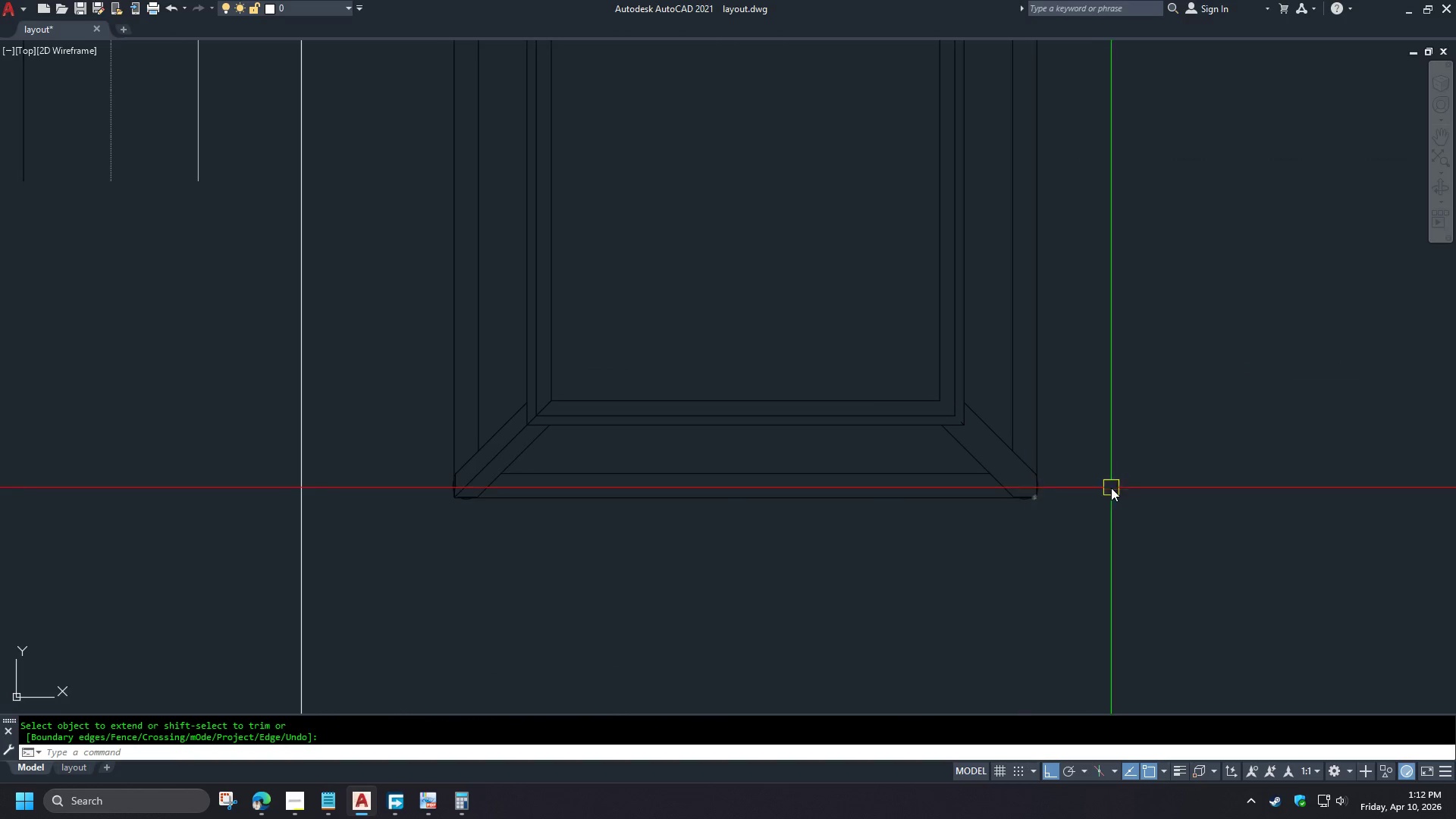 
type(ex)
 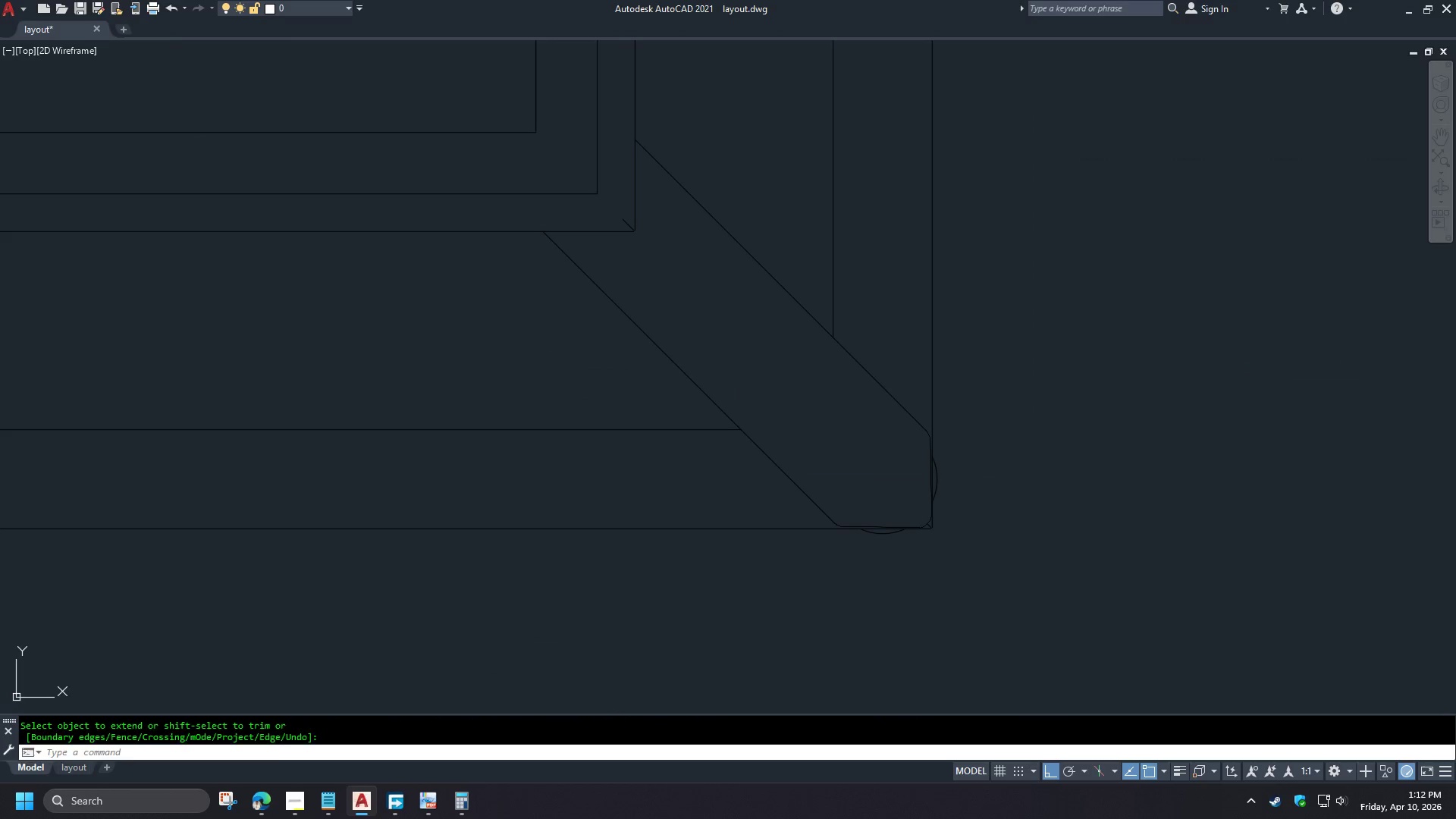 
scroll: coordinate [1051, 486], scroll_direction: up, amount: 4.0
 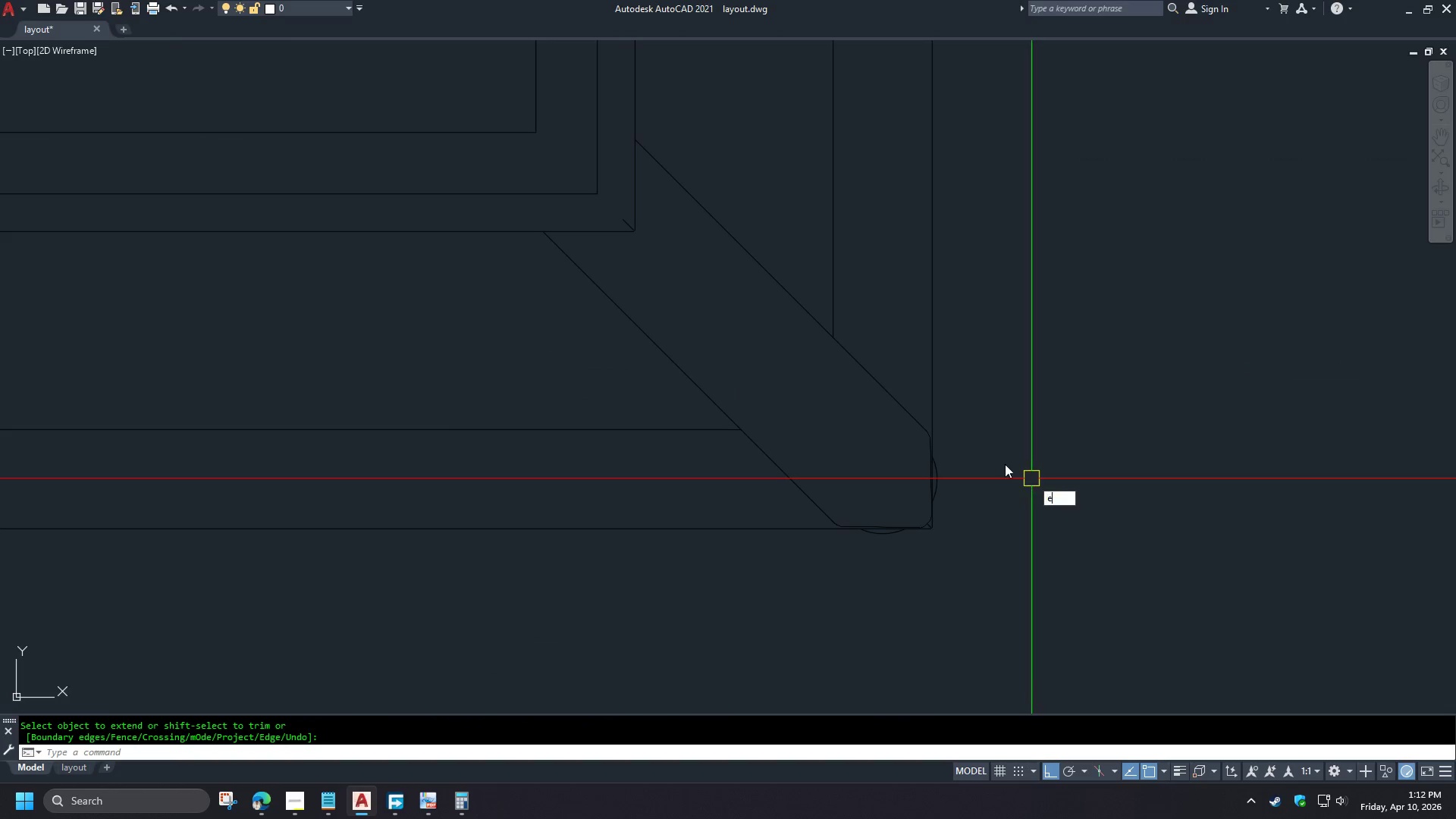 
key(Space)
 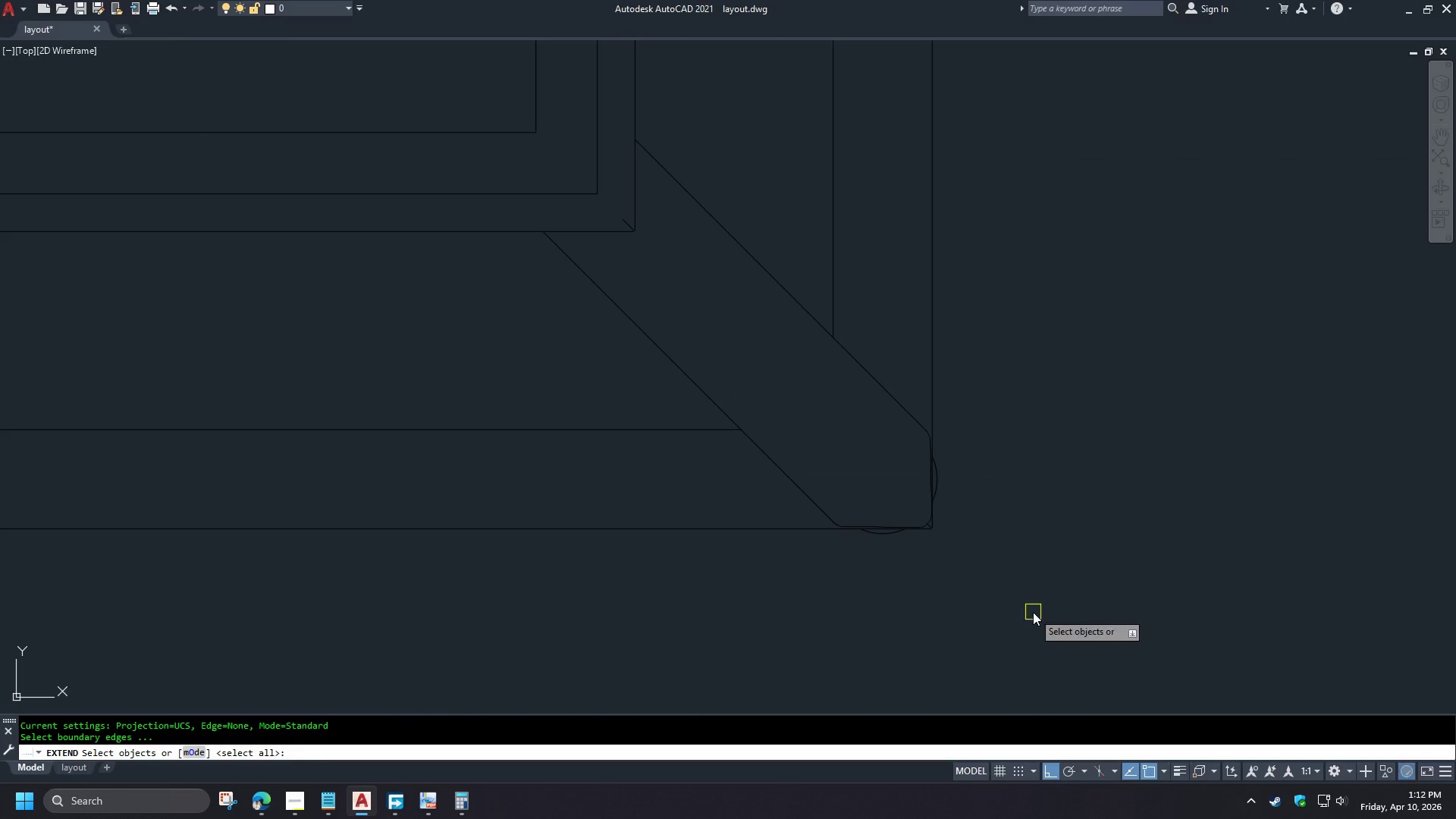 
left_click_drag(start_coordinate=[1033, 612], to_coordinate=[1025, 598])
 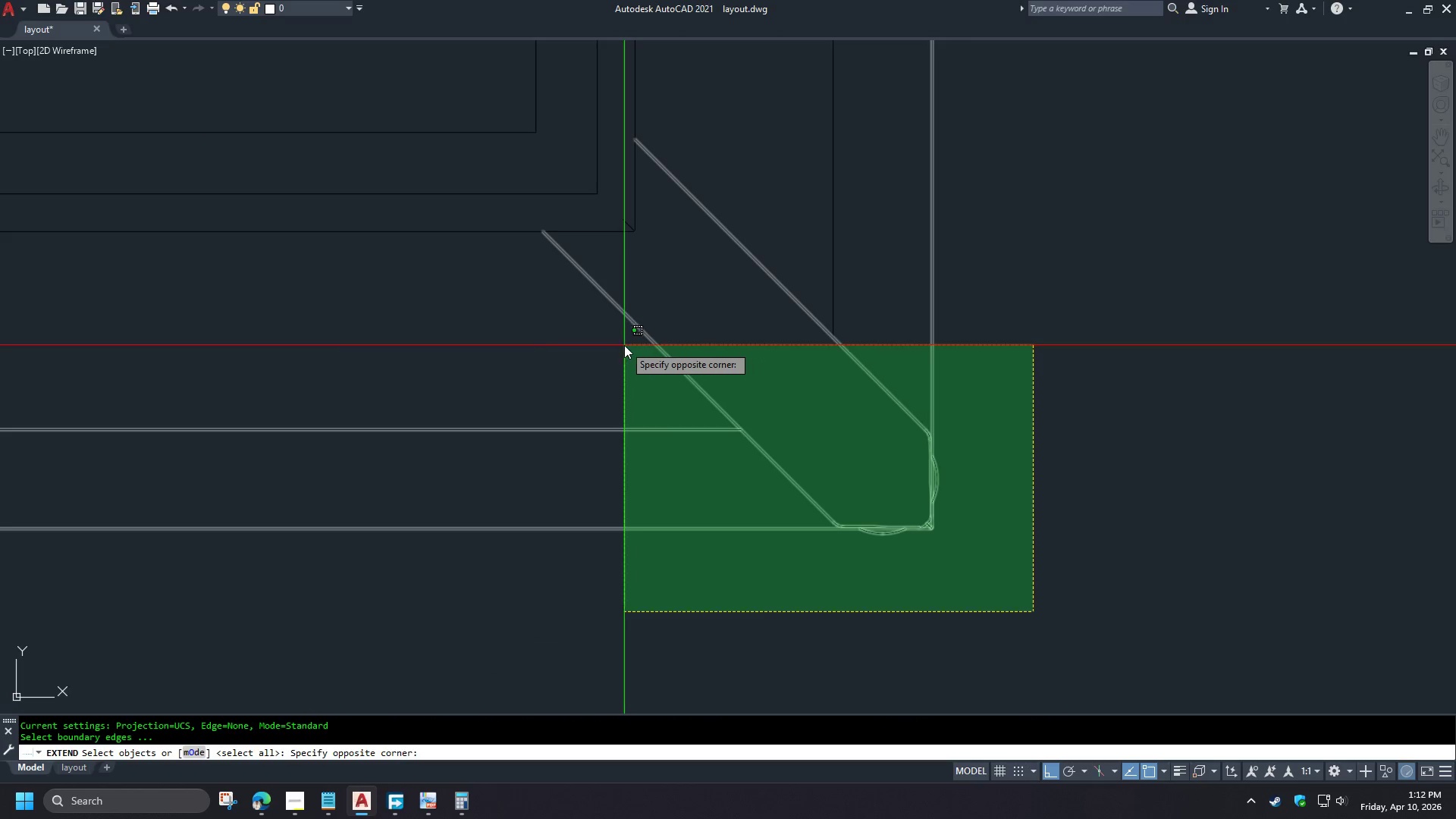 
left_click_drag(start_coordinate=[624, 344], to_coordinate=[620, 342])
 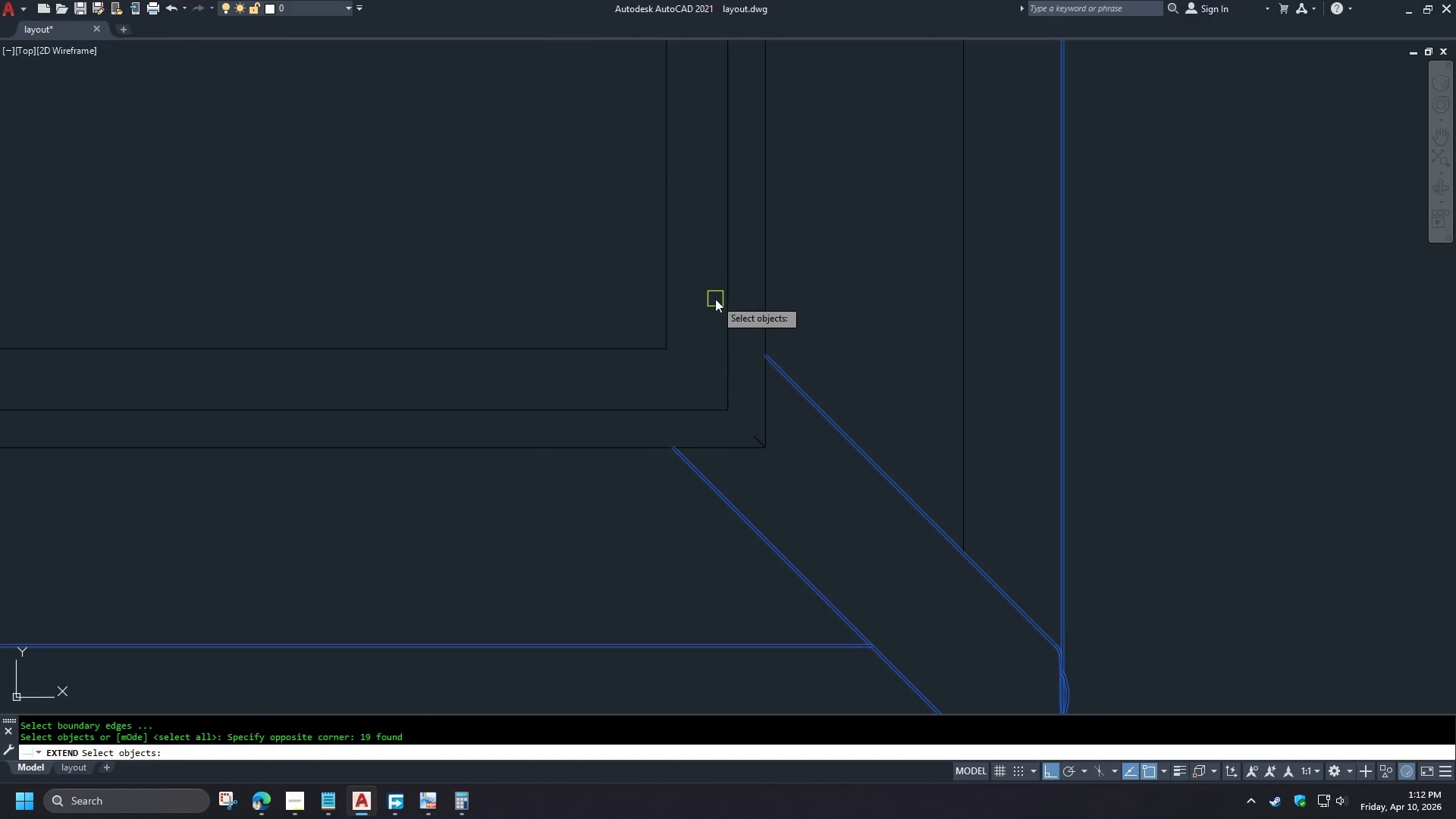 
left_click_drag(start_coordinate=[707, 274], to_coordinate=[673, 307])
 